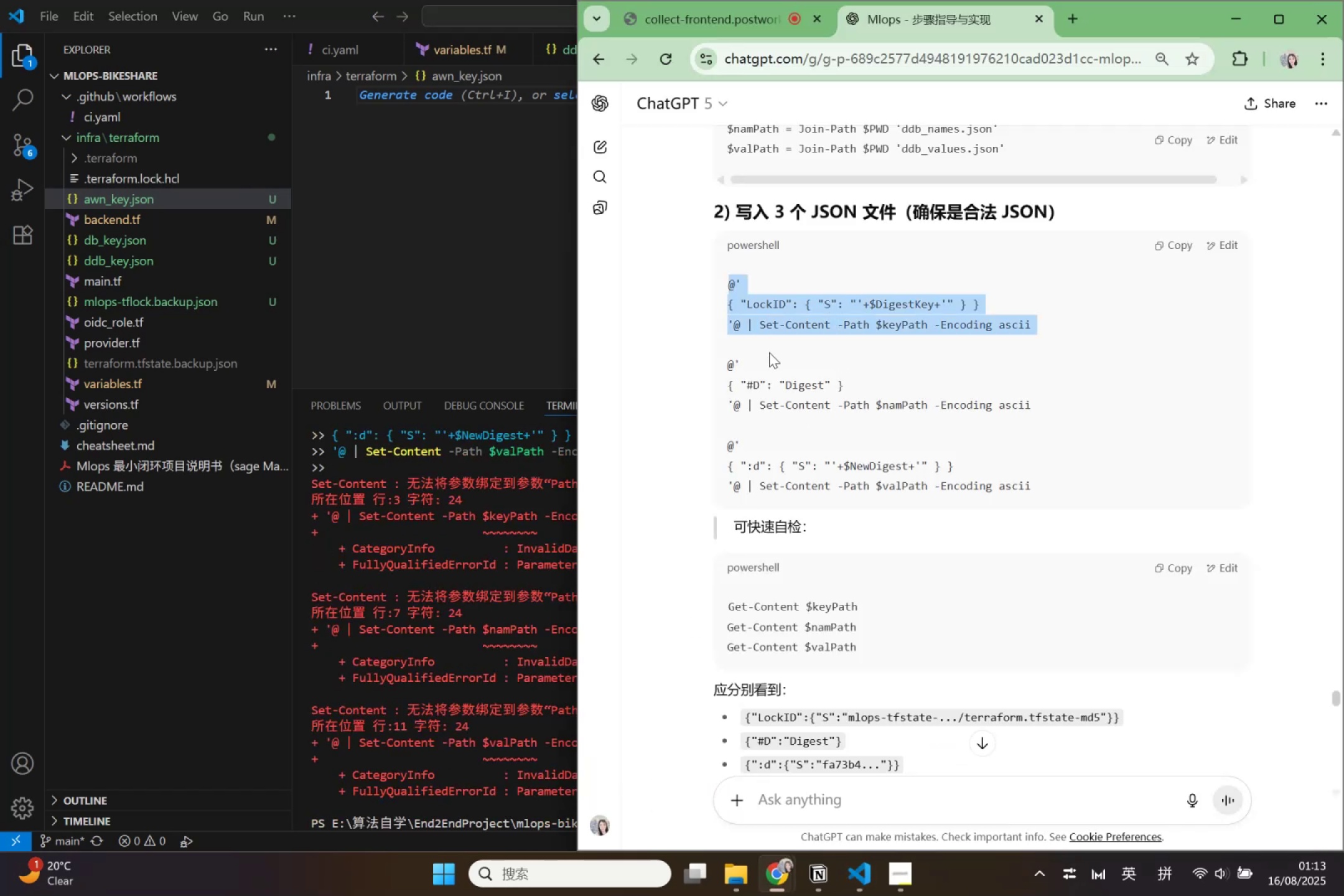 
key(Control+ControlLeft)
 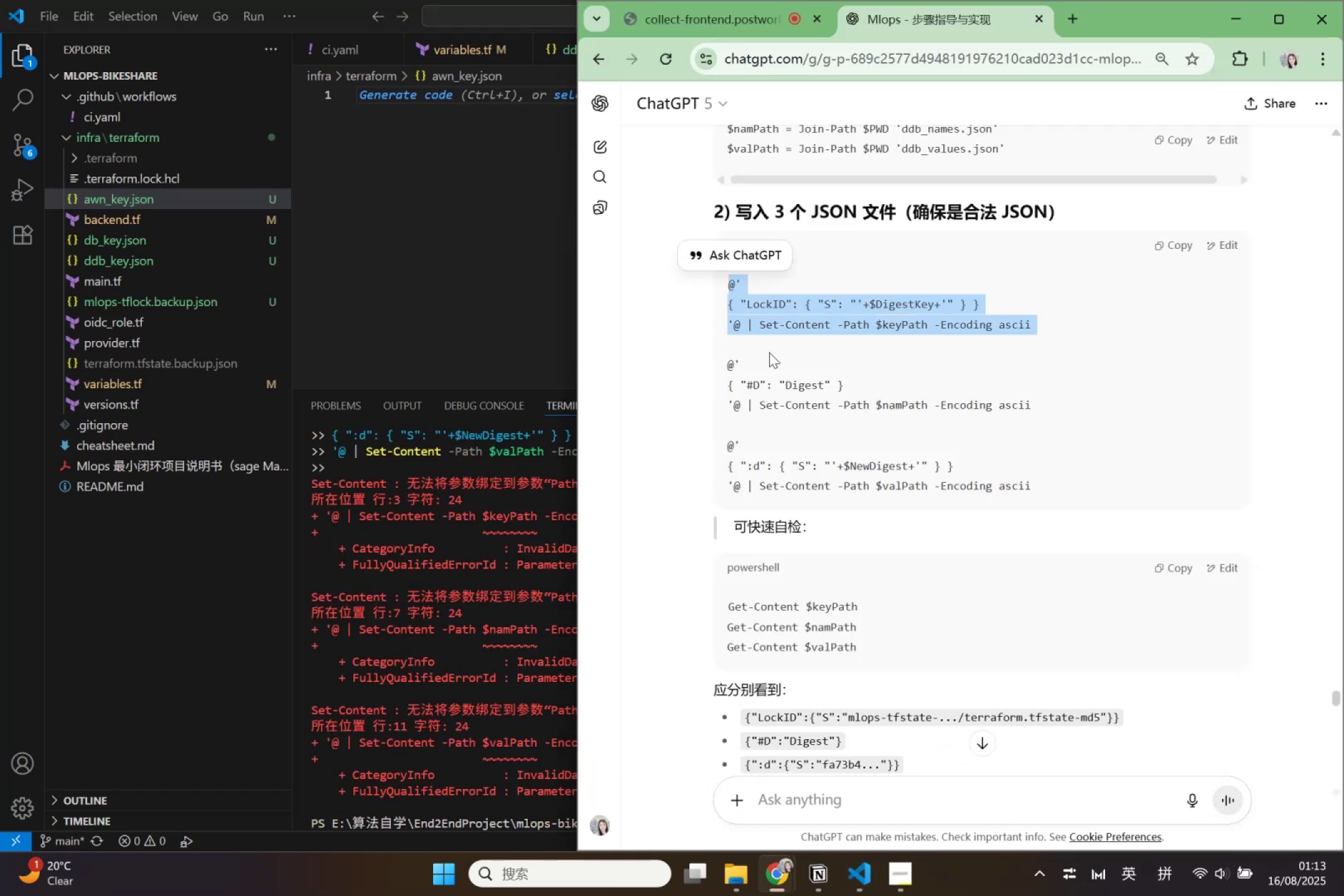 
key(Control+C)
 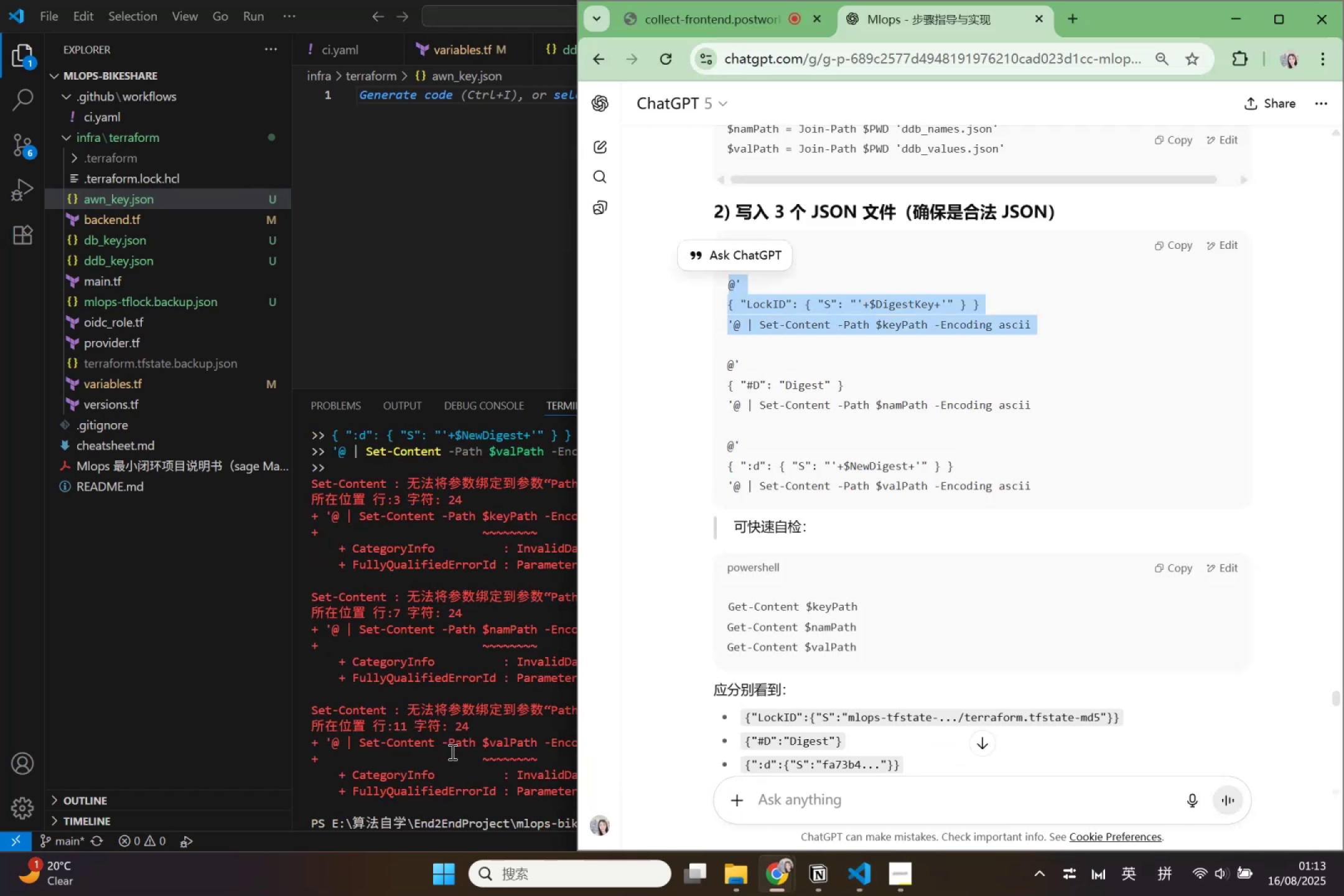 
left_click([463, 758])
 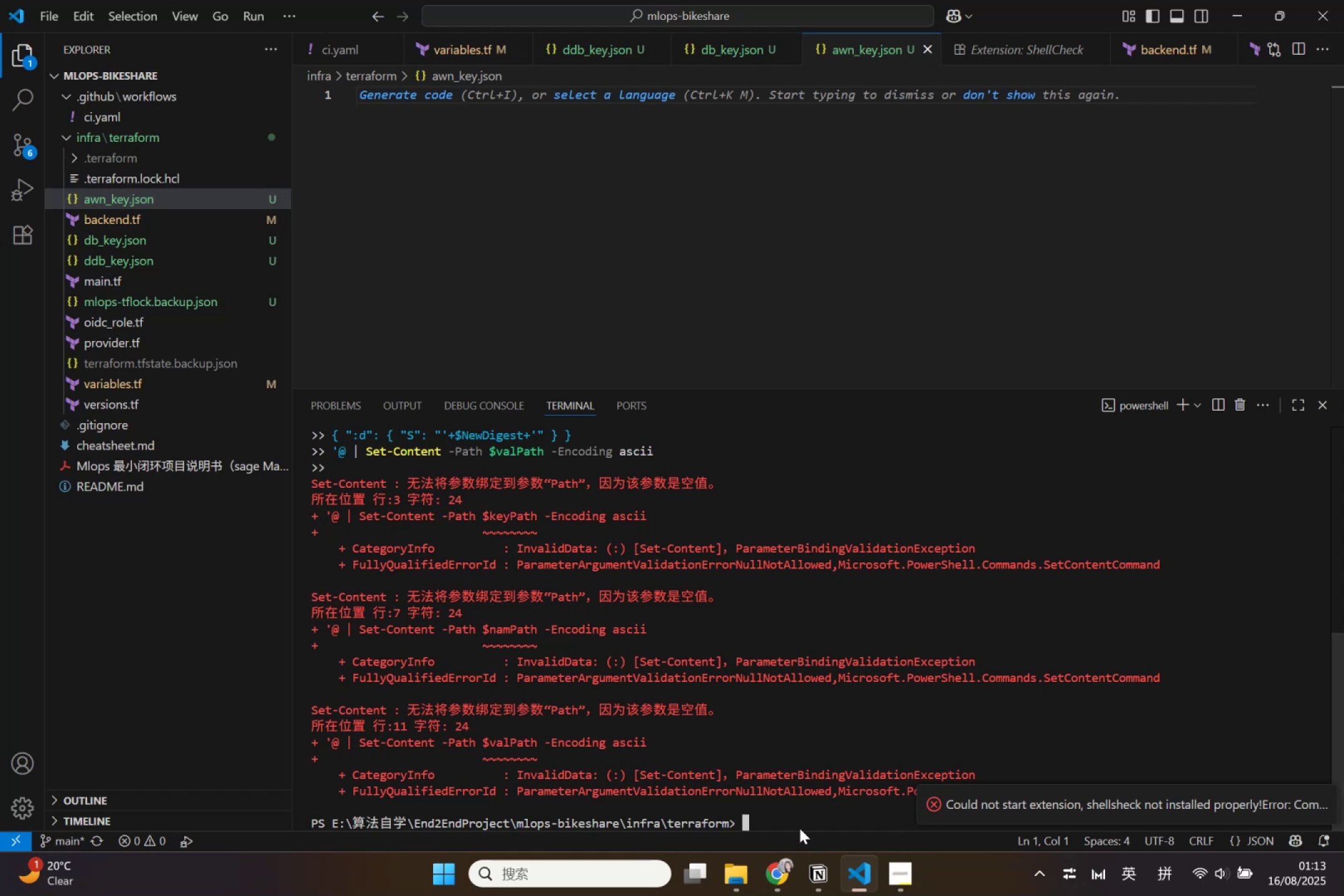 
left_click([800, 824])
 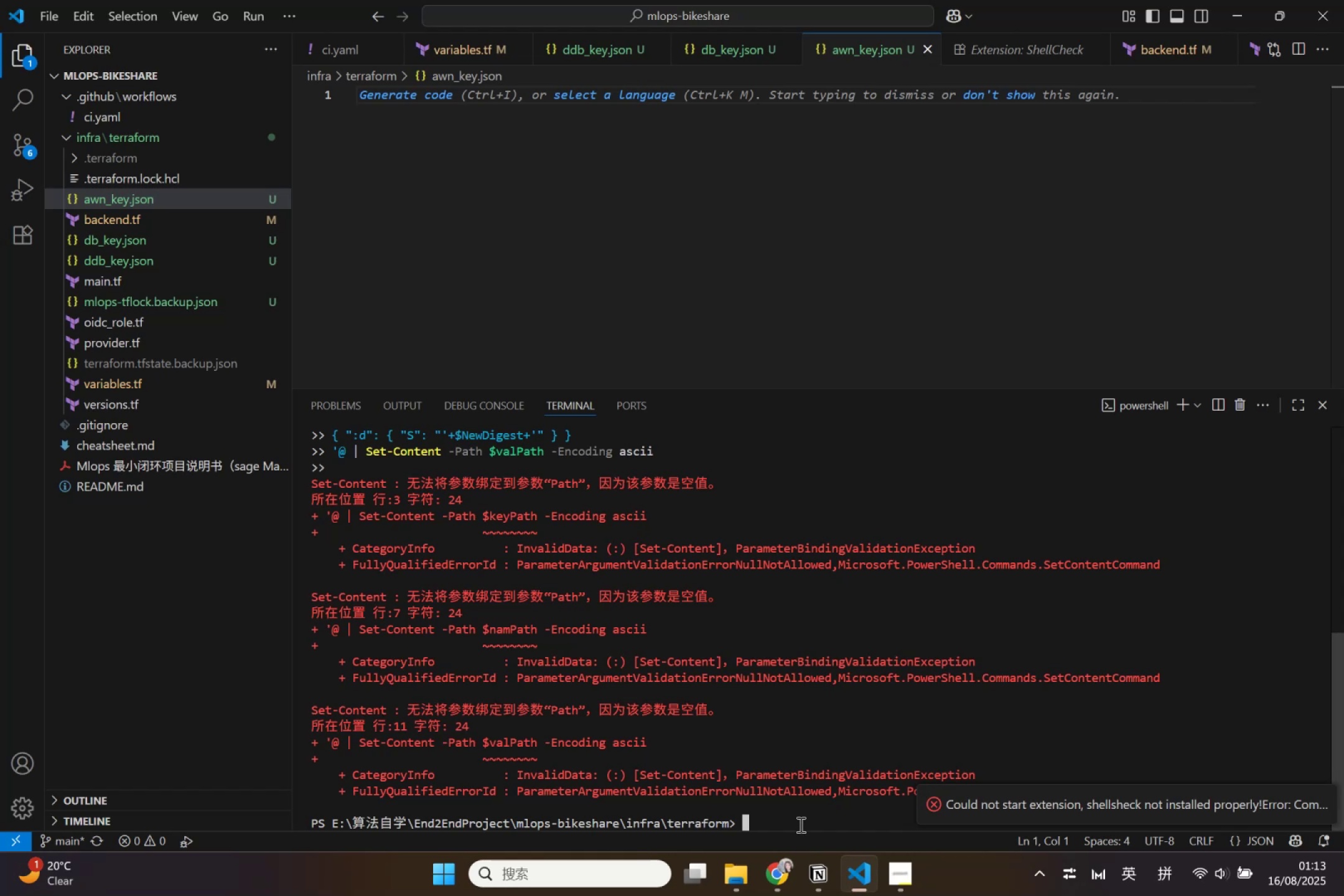 
key(Control+V)
 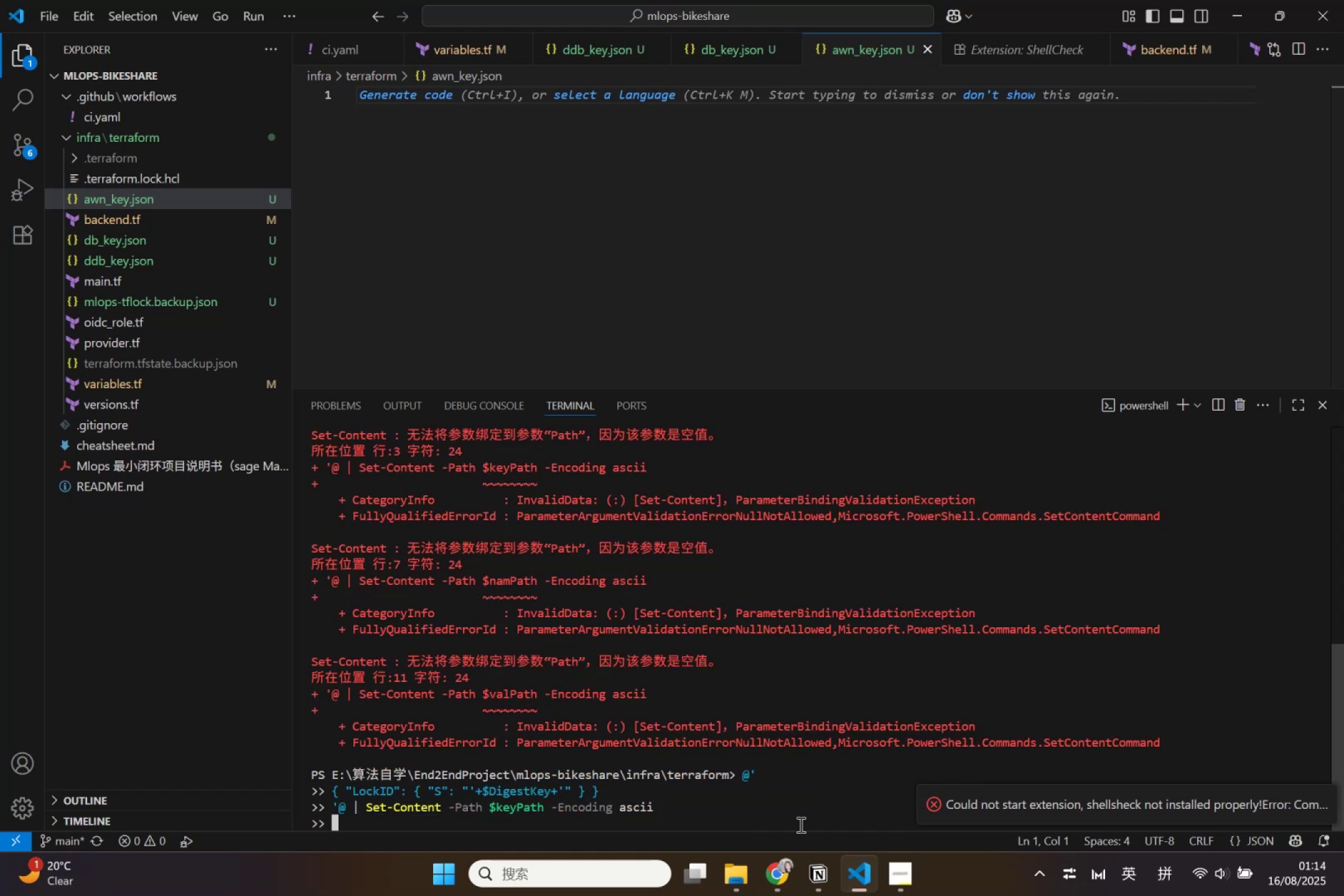 
key(Enter)
 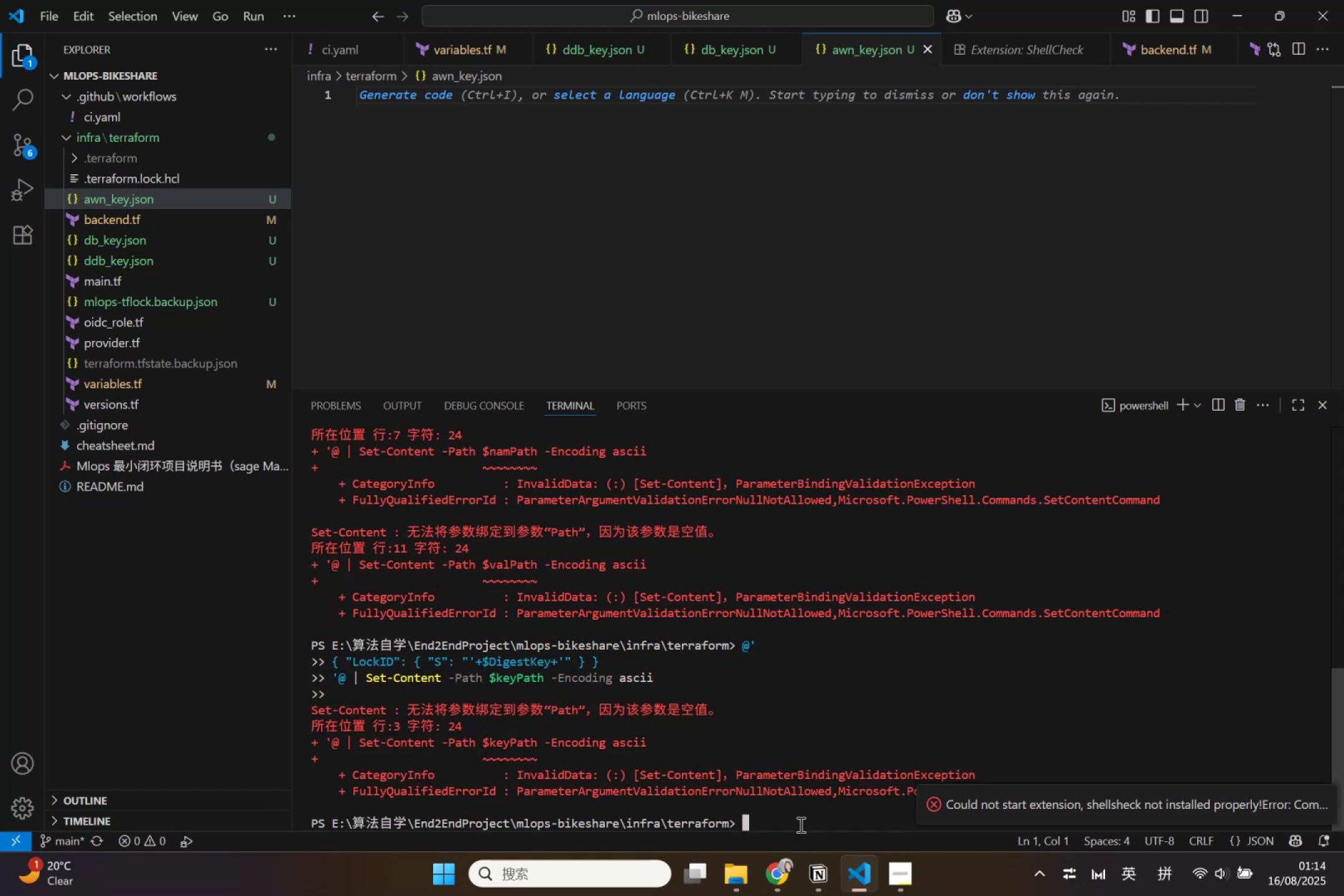 
wait(8.42)
 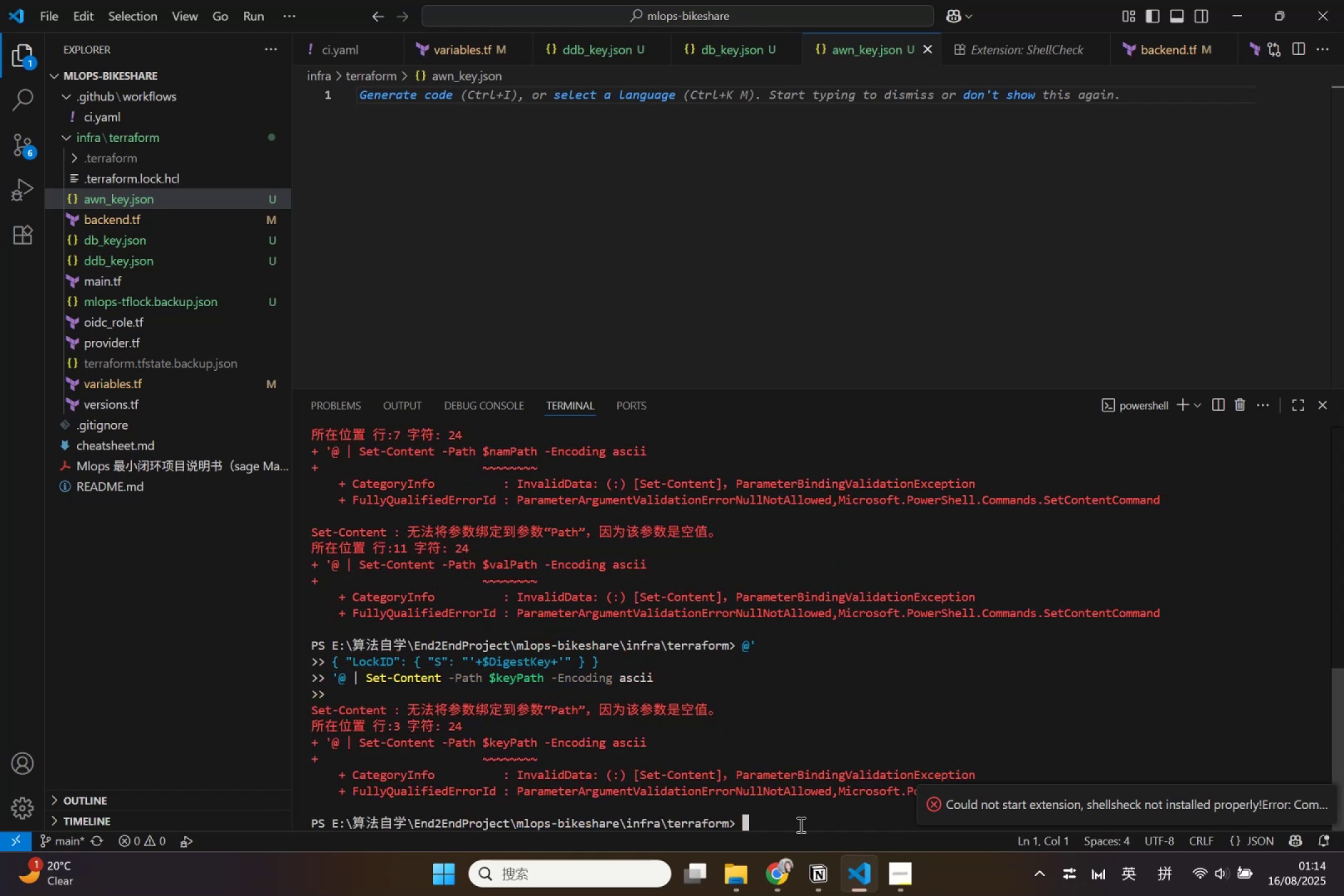 
left_click([198, 266])
 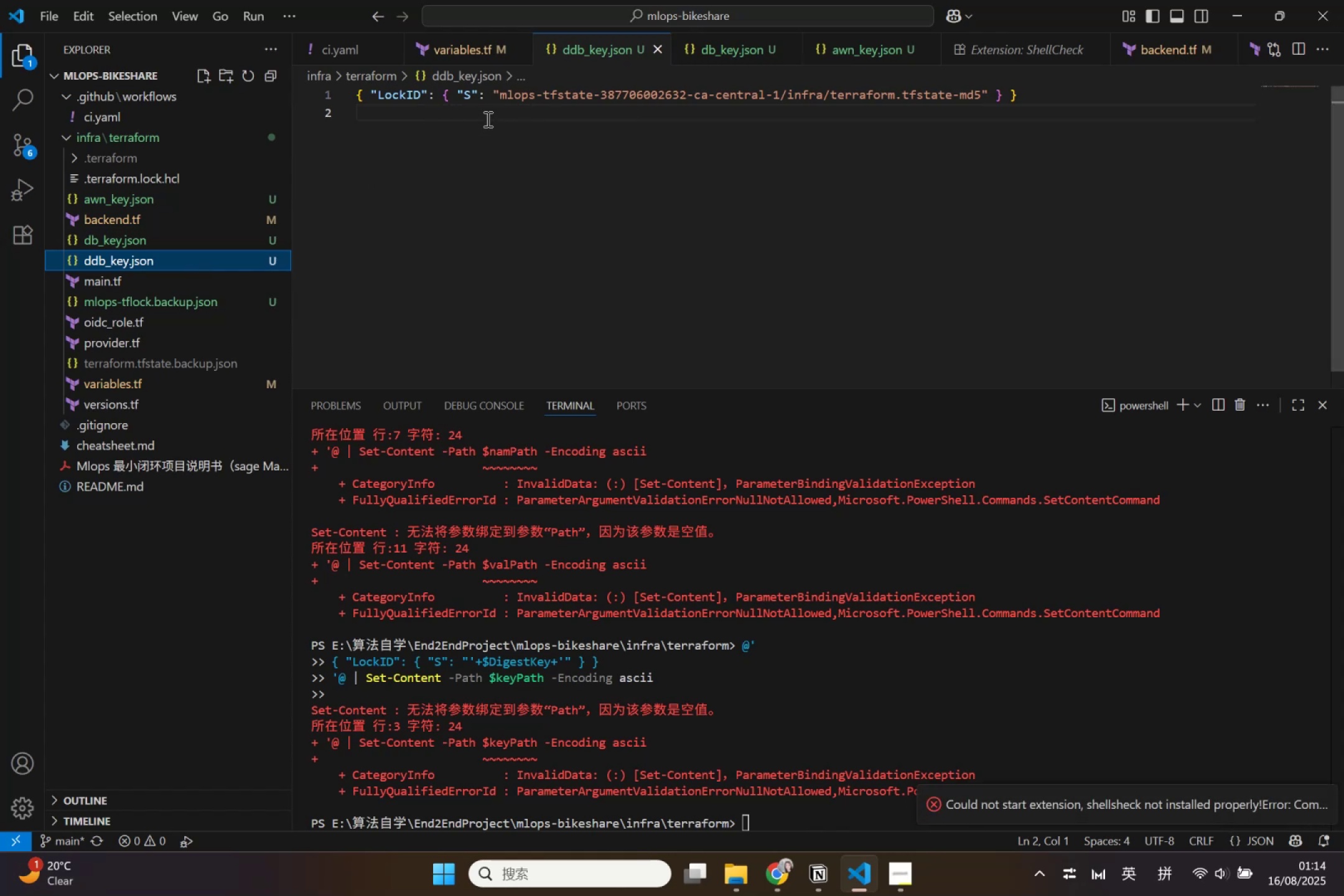 
wait(5.69)
 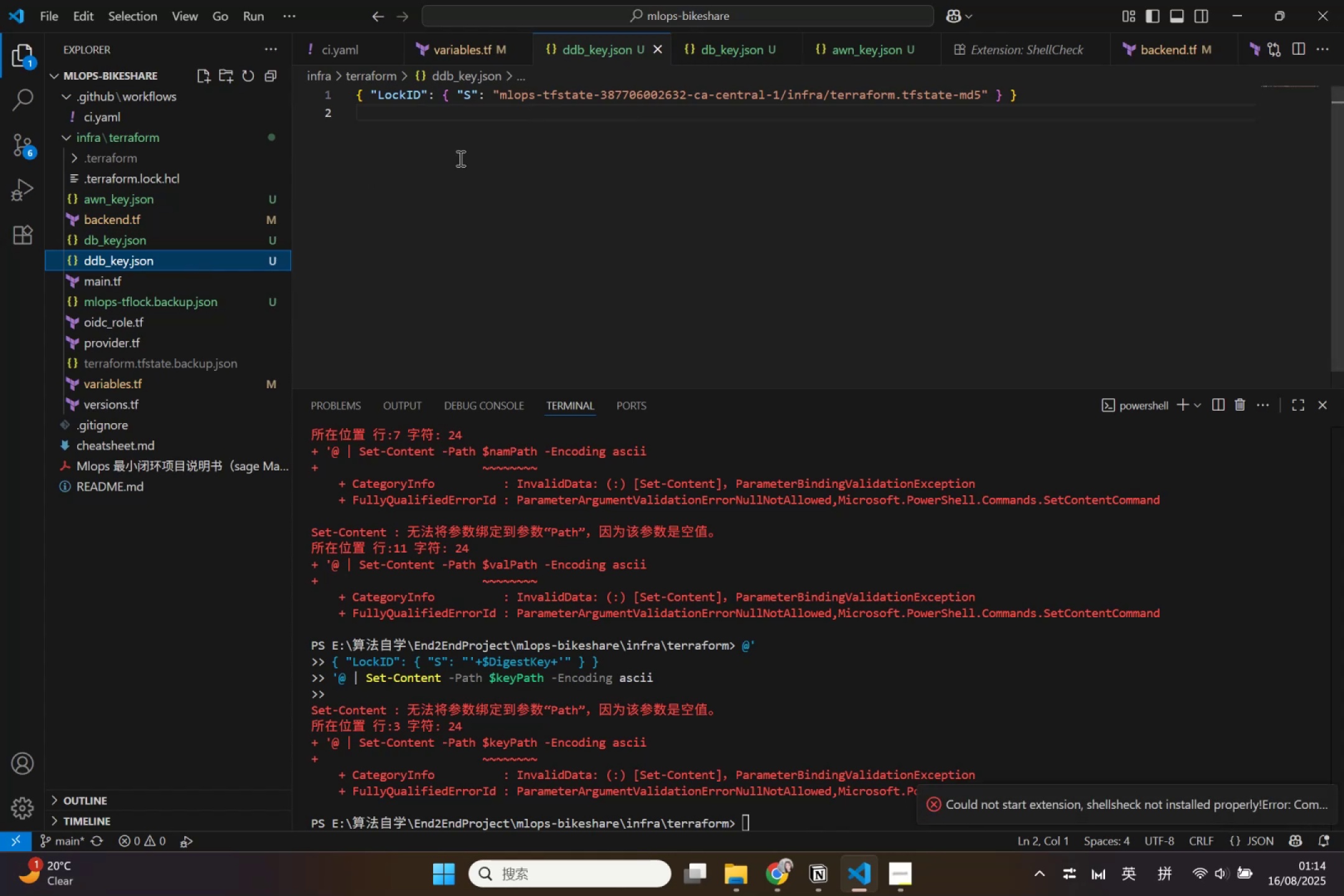 
left_click([247, 233])
 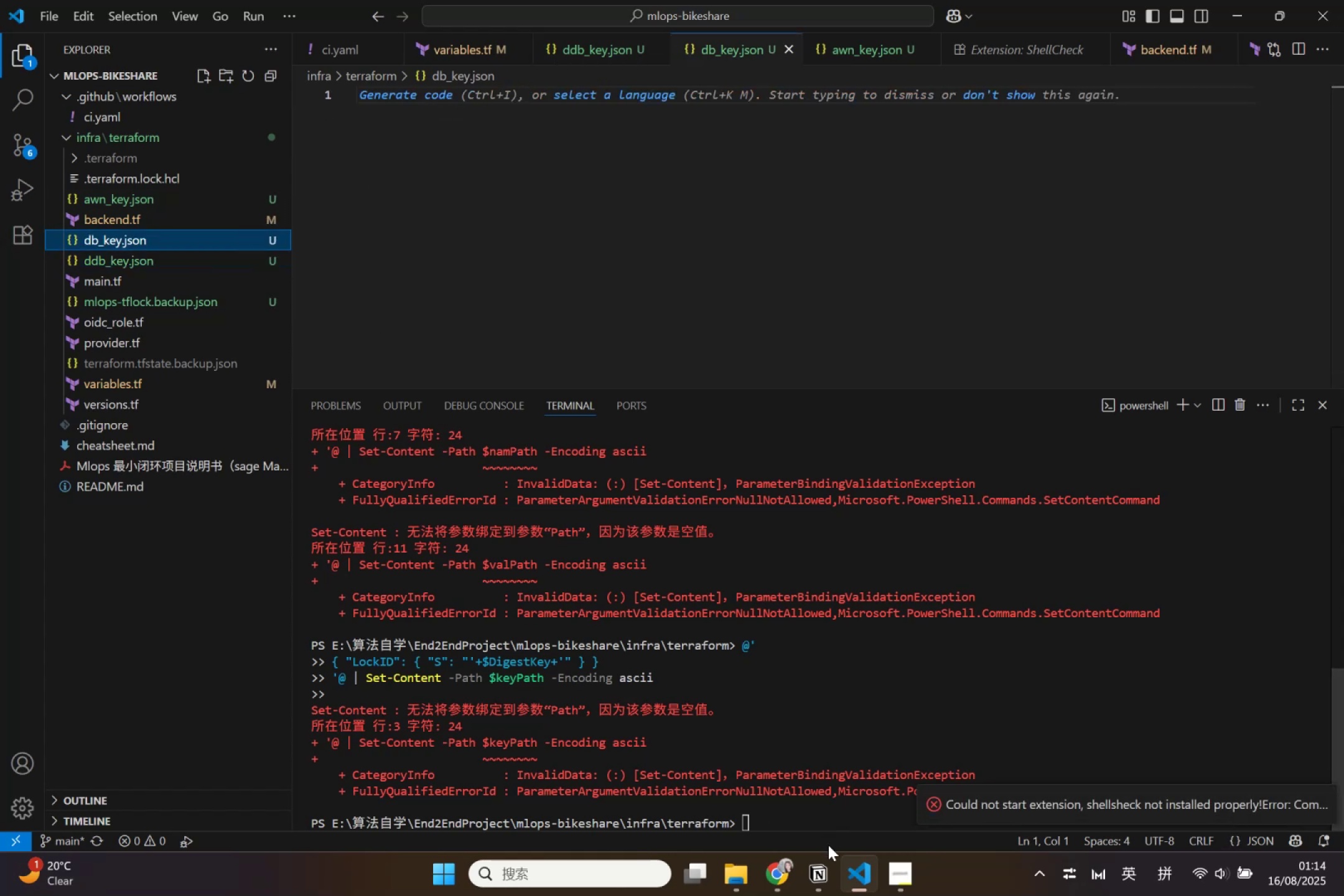 
left_click([780, 875])
 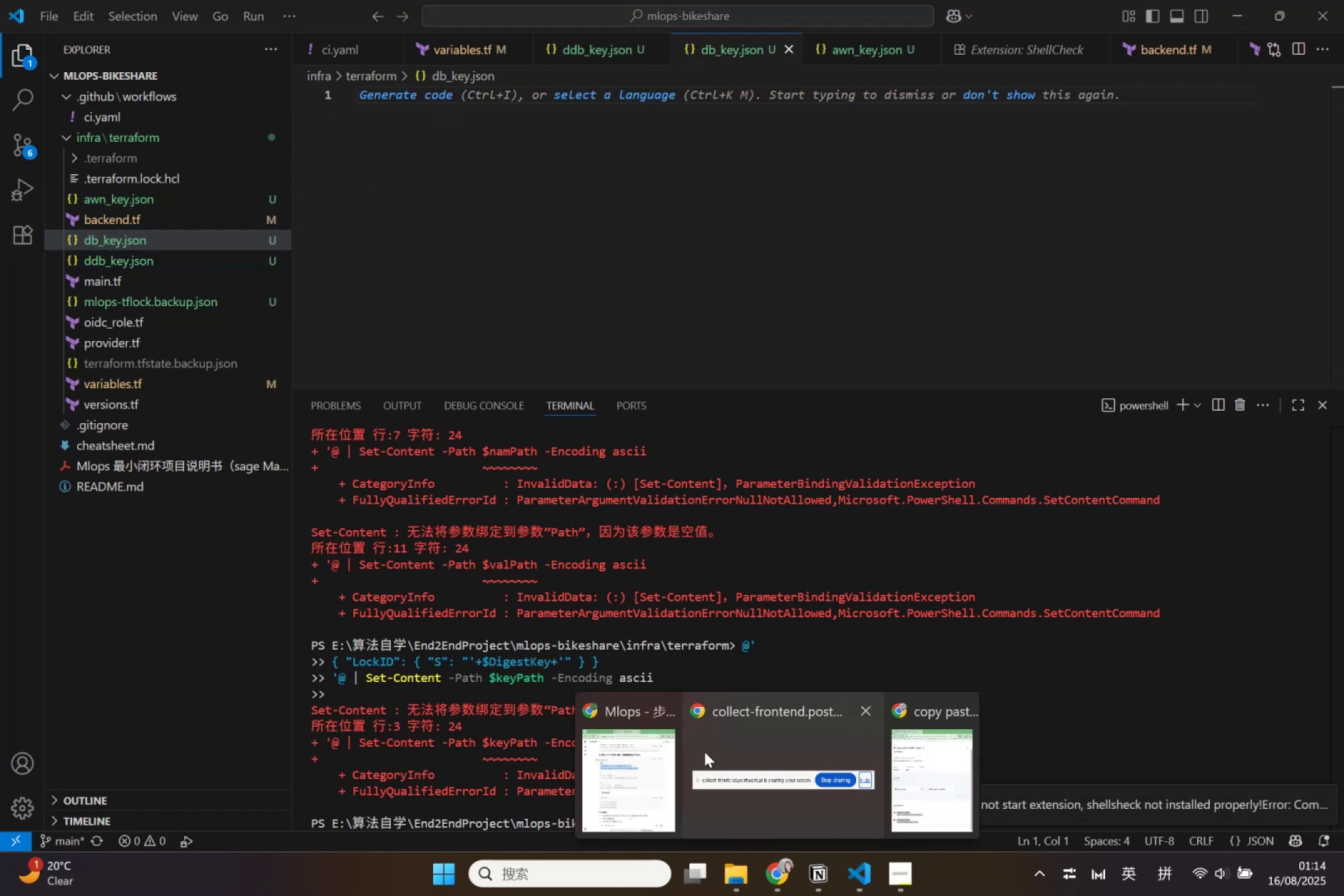 
left_click([631, 753])
 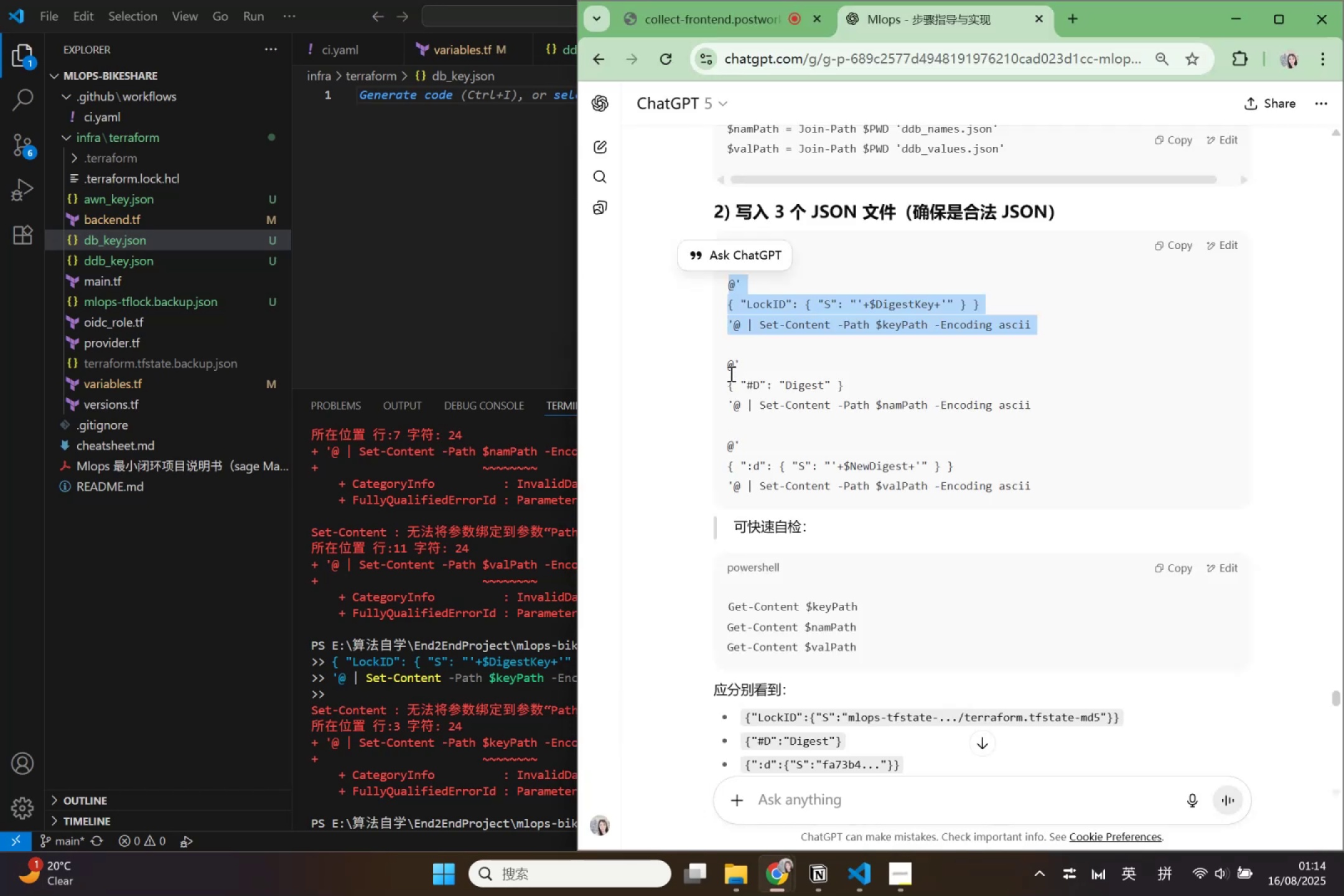 
left_click_drag(start_coordinate=[725, 360], to_coordinate=[777, 422])
 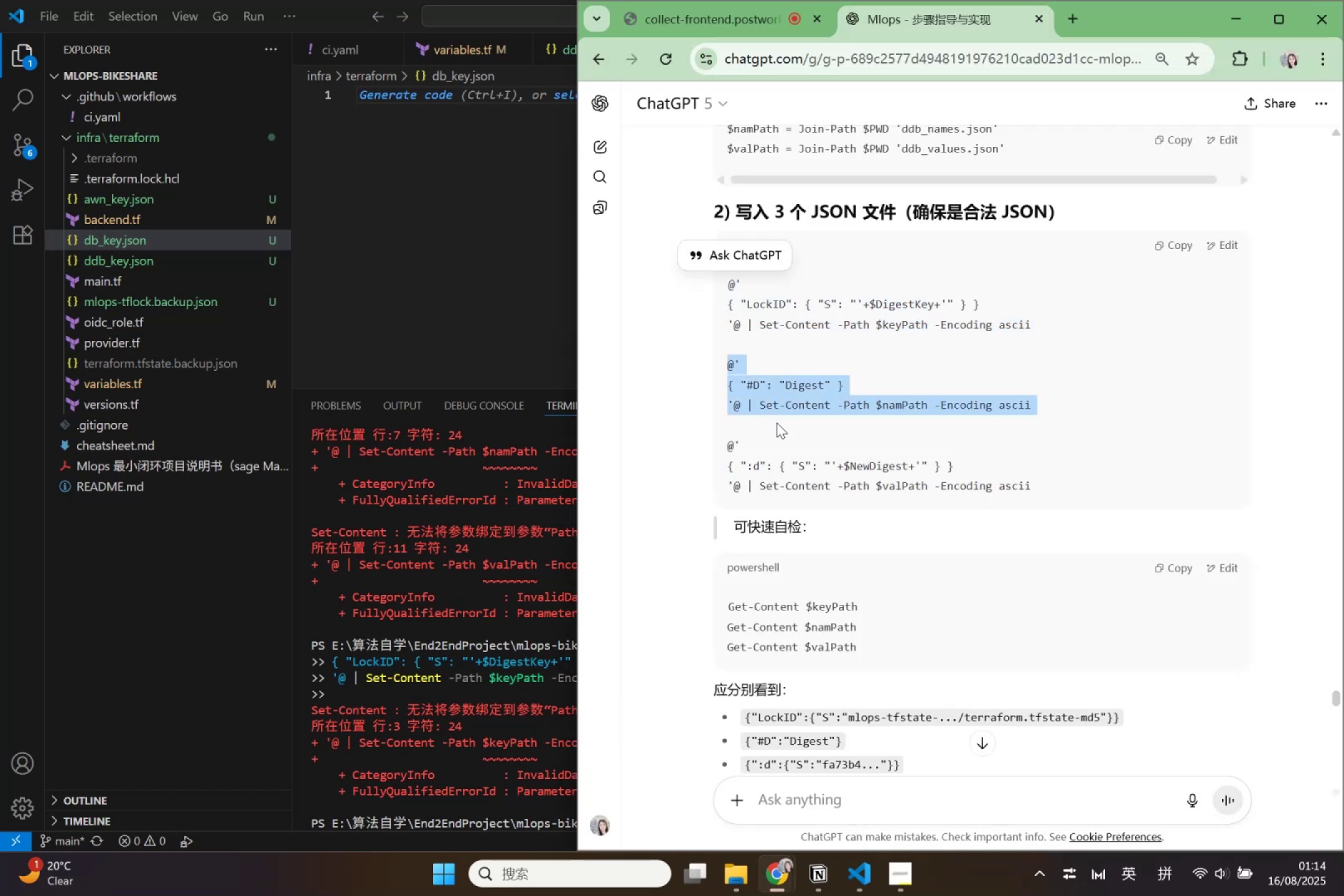 
key(Control+C)
 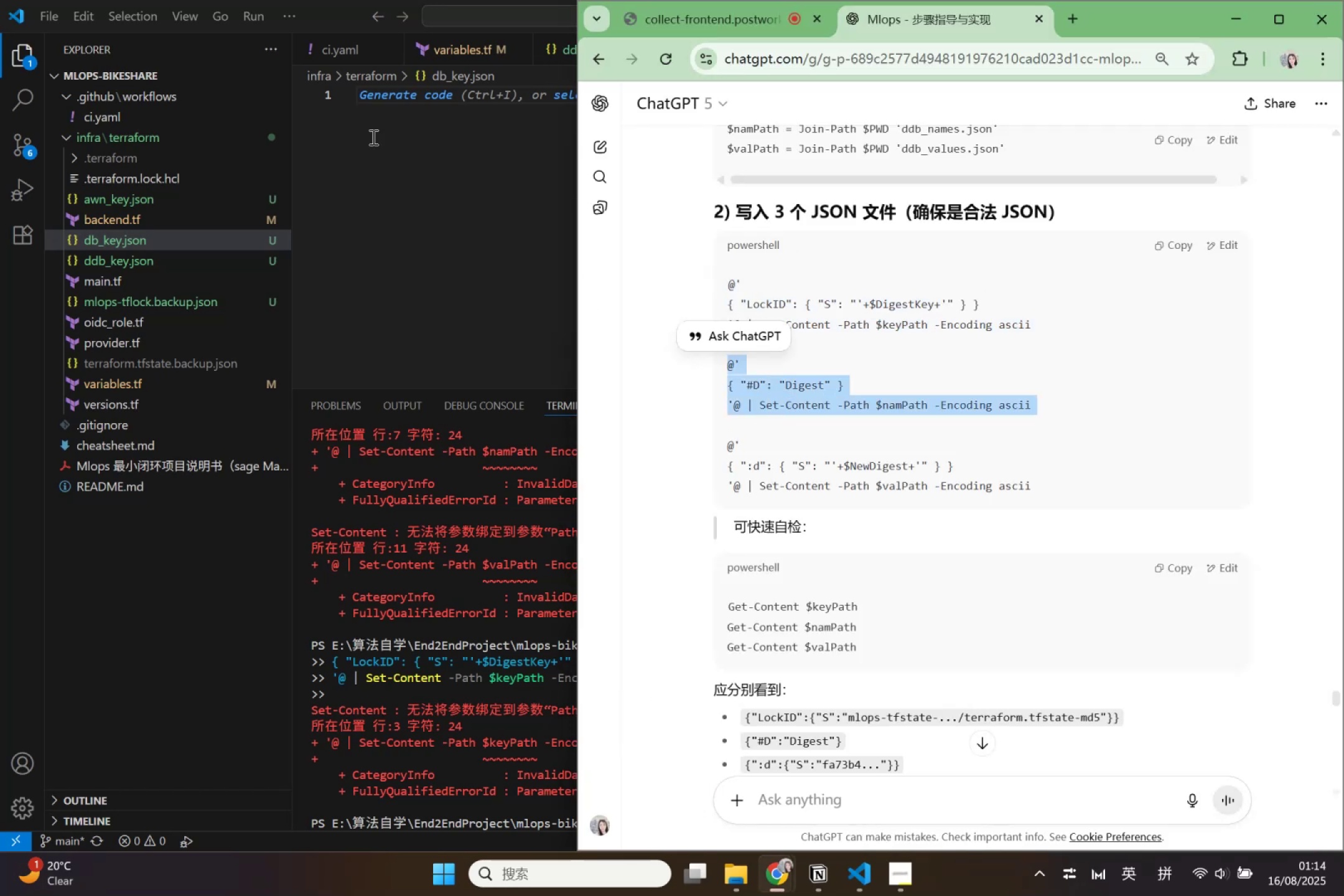 
left_click([371, 133])
 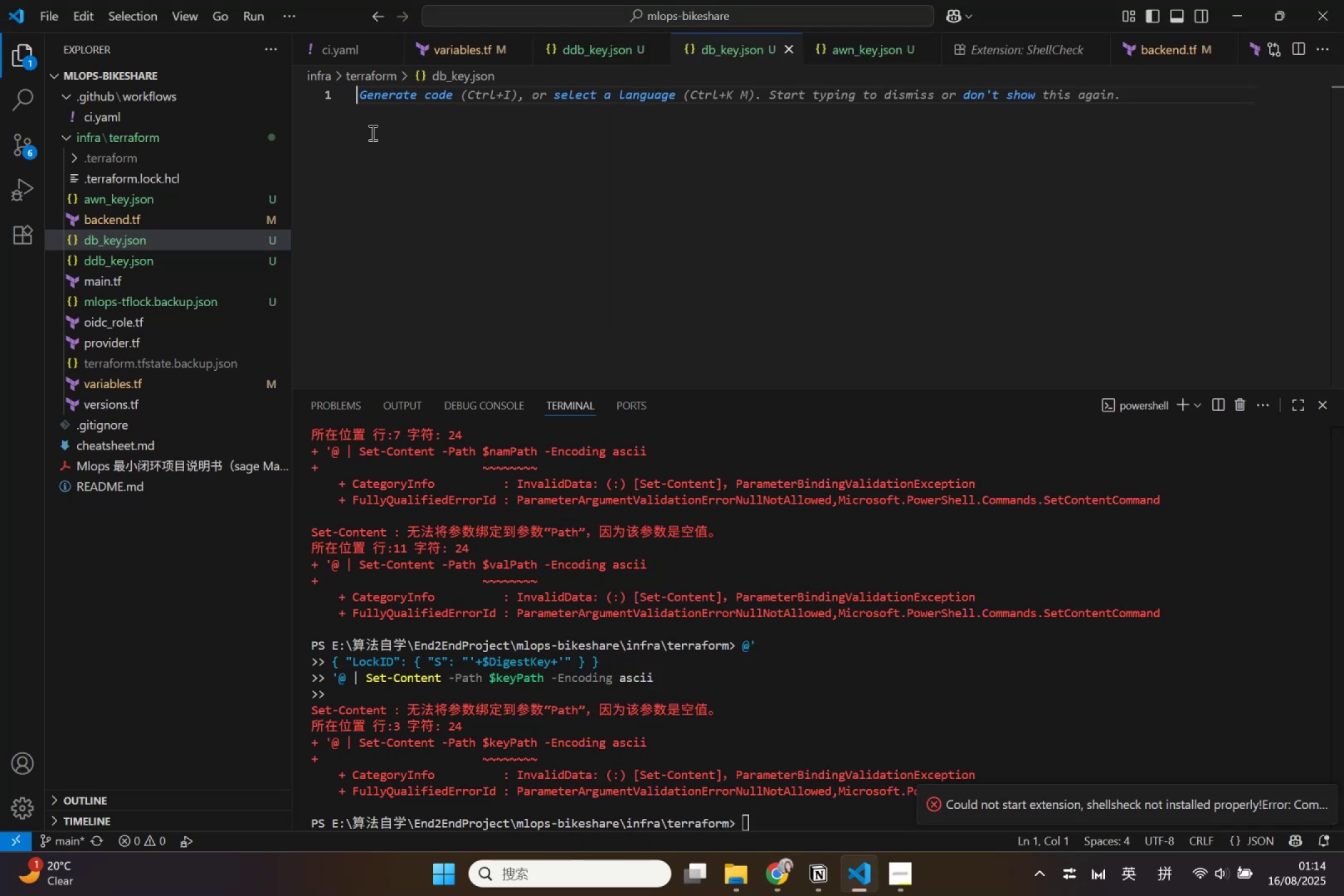 
key(Control+ControlLeft)
 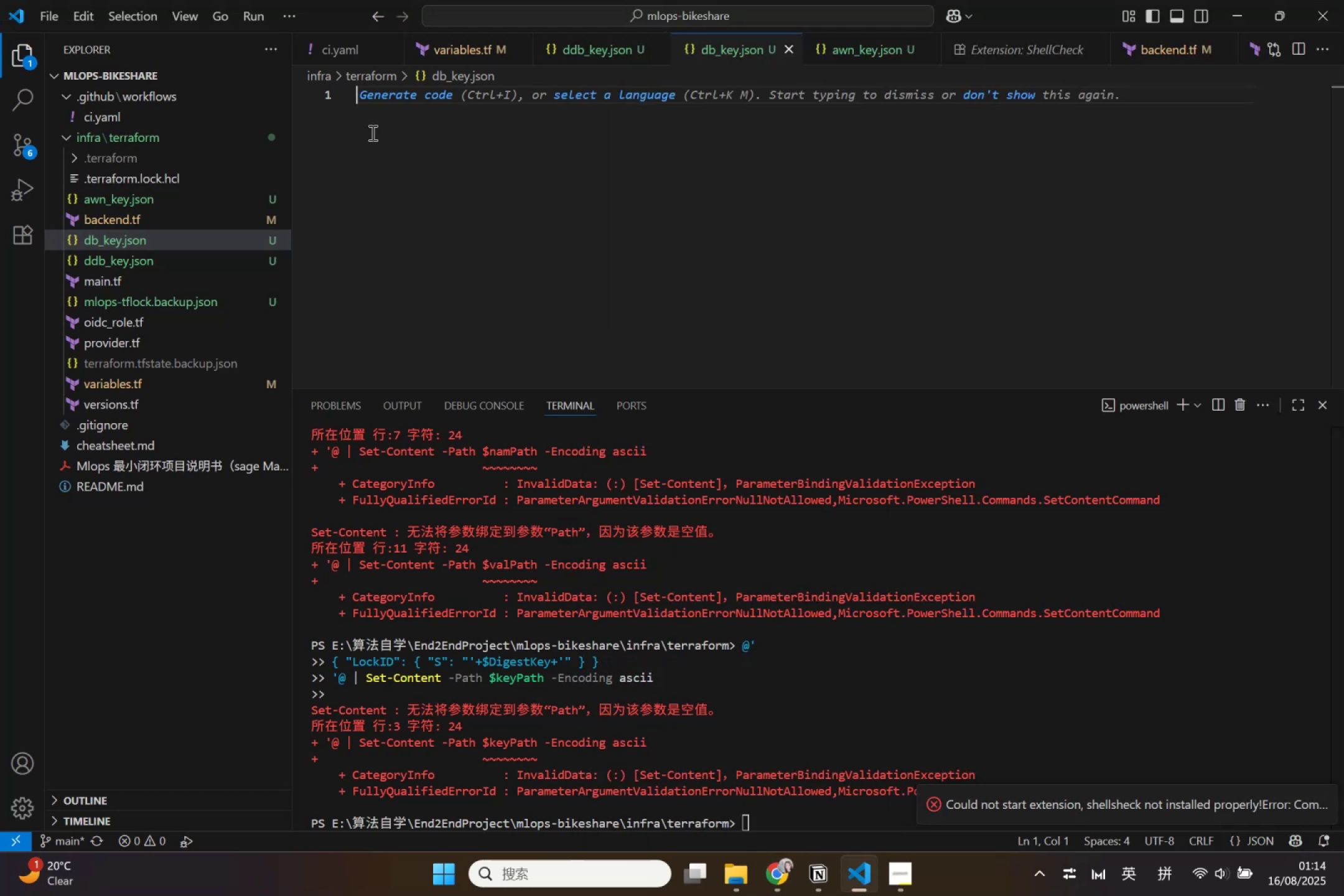 
key(Control+V)
 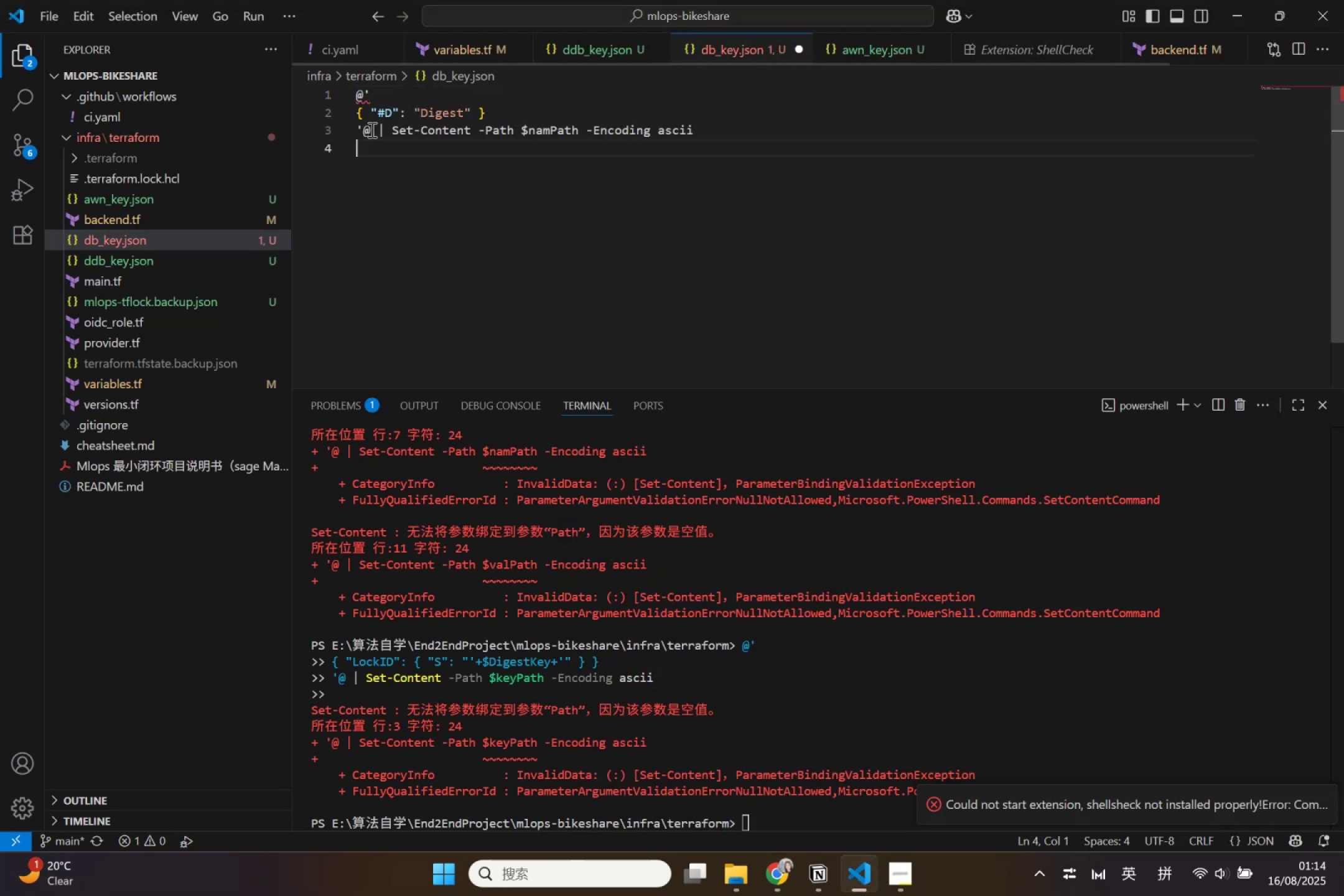 
key(Control+S)
 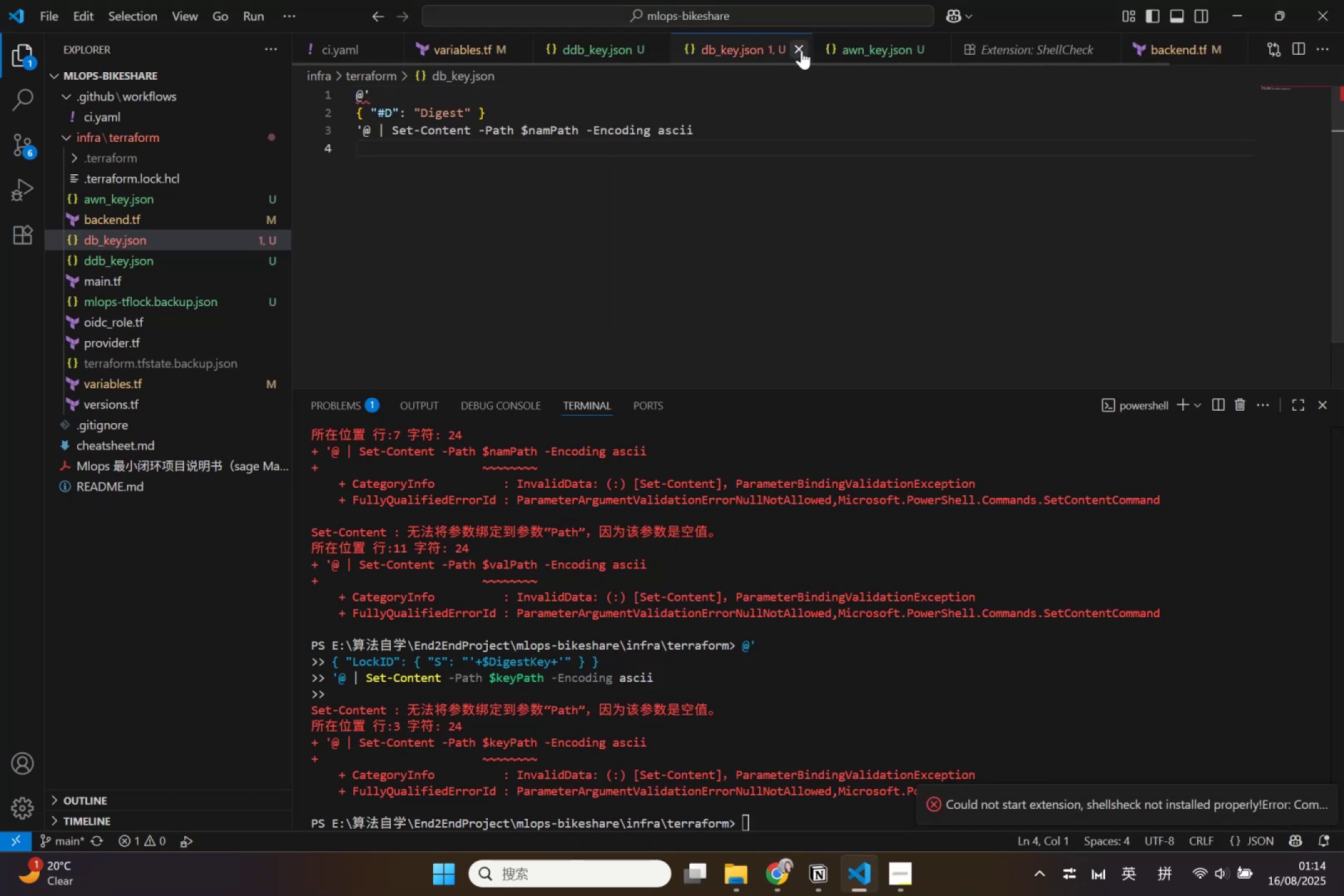 
left_click([801, 50])
 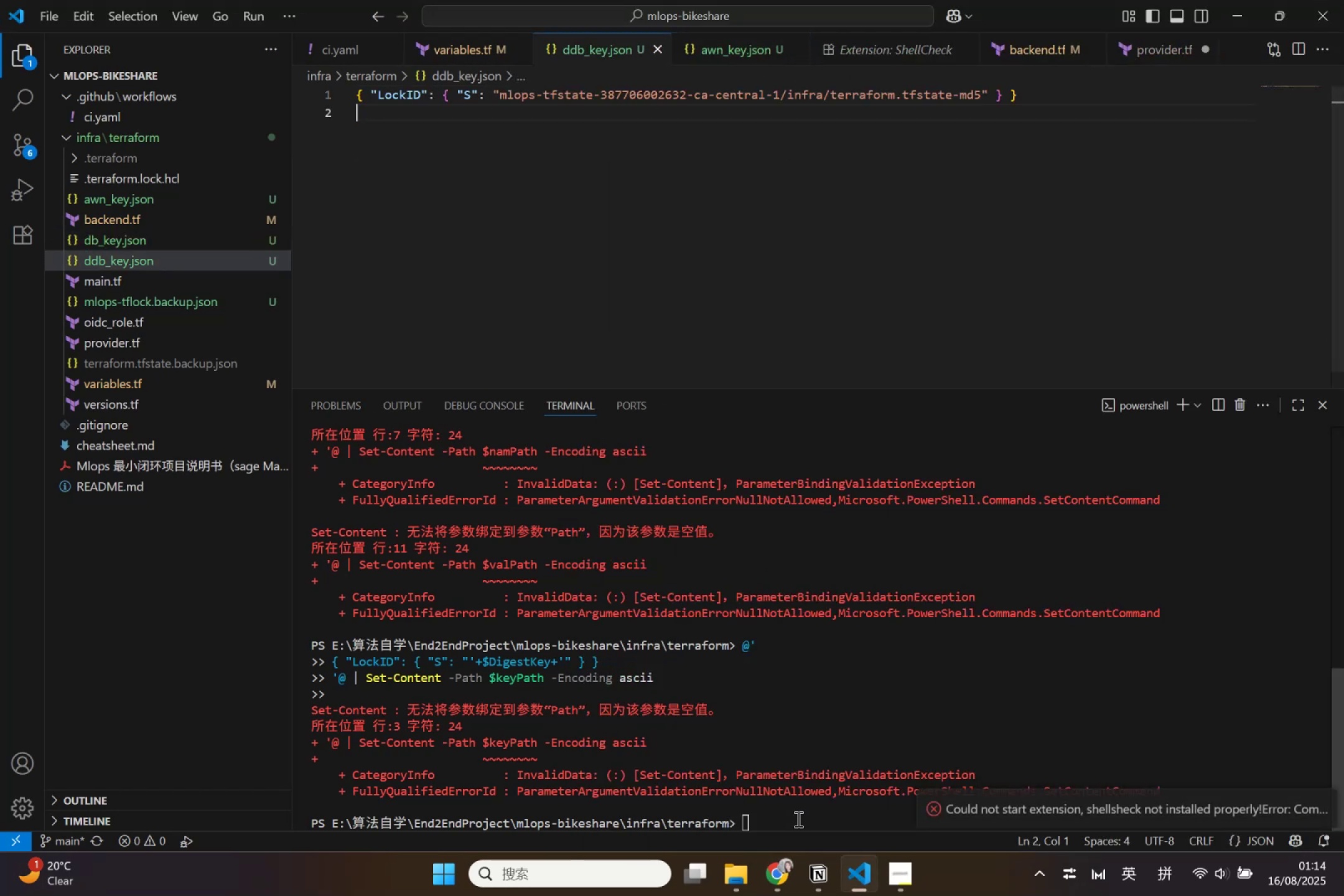 
left_click([797, 819])
 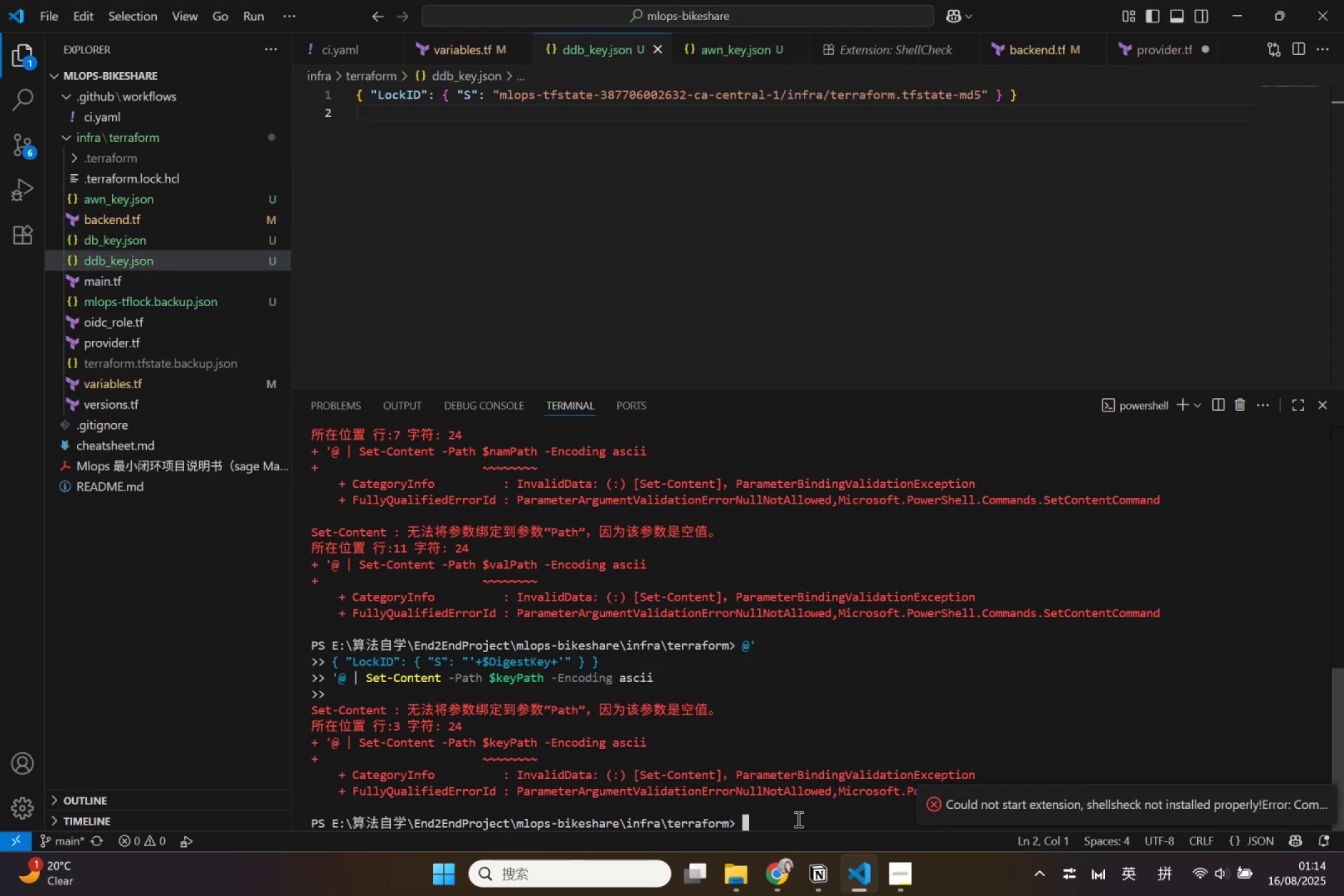 
key(Control+V)
 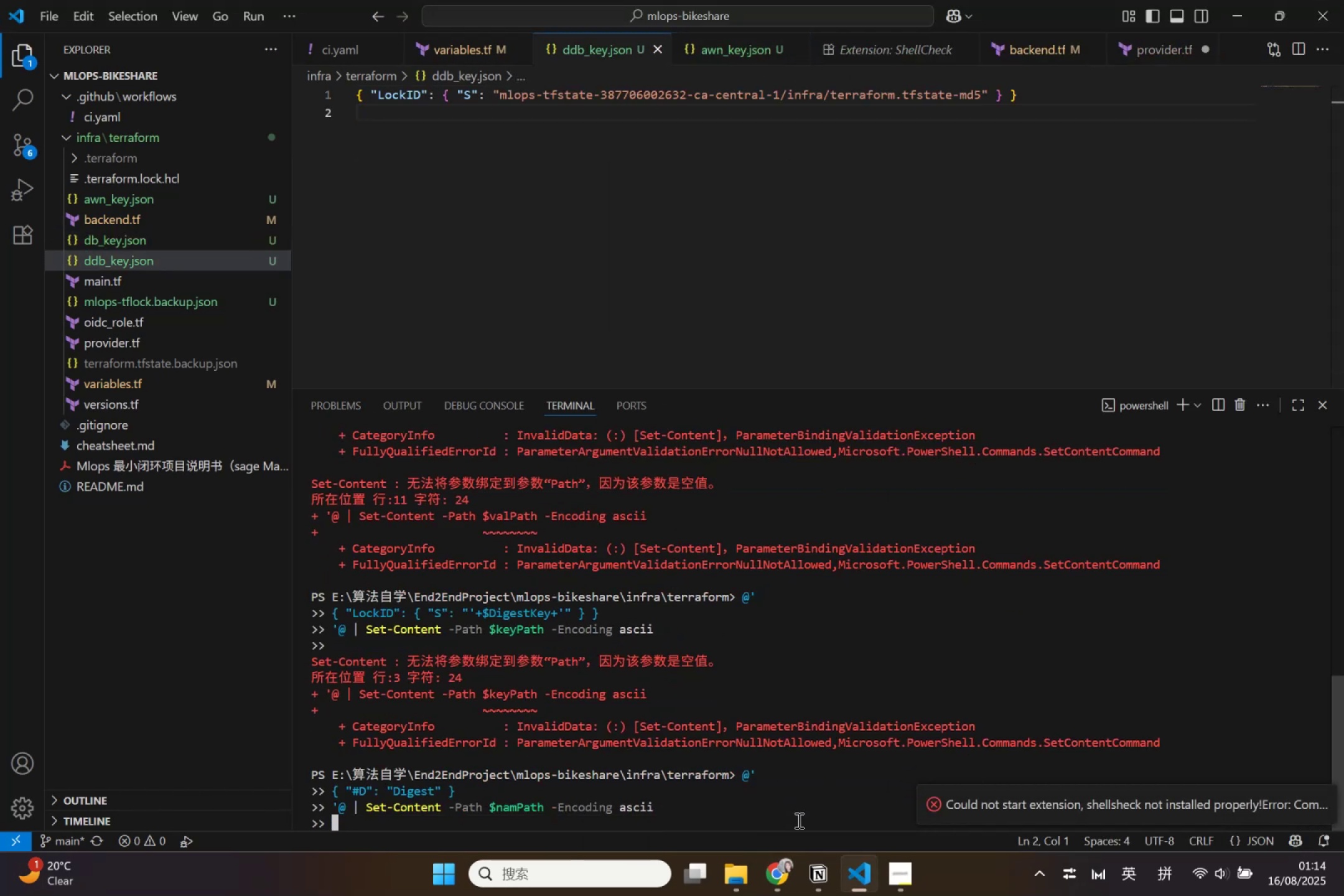 
key(Enter)
 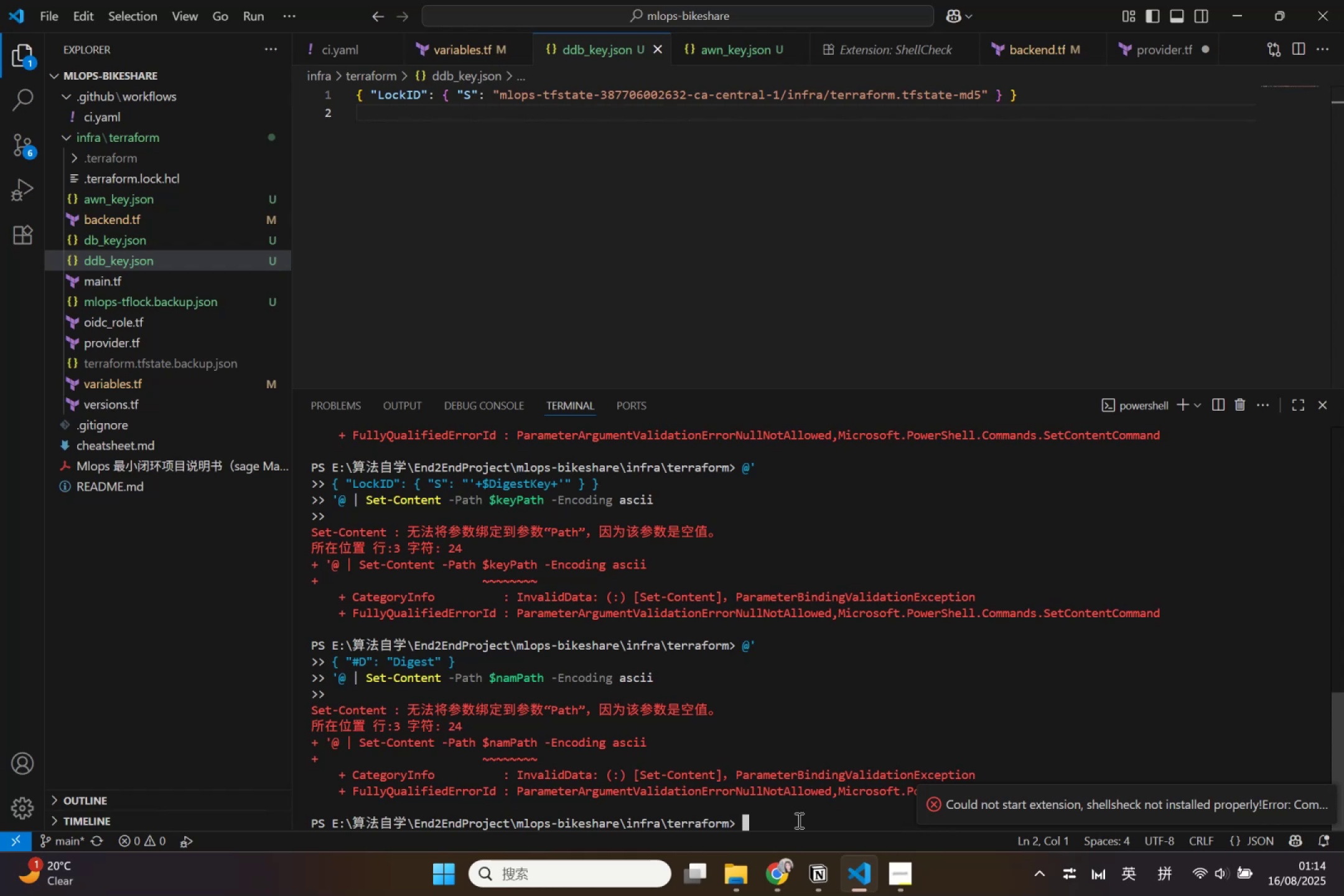 
scroll: coordinate [790, 788], scroll_direction: up, amount: 9.0
 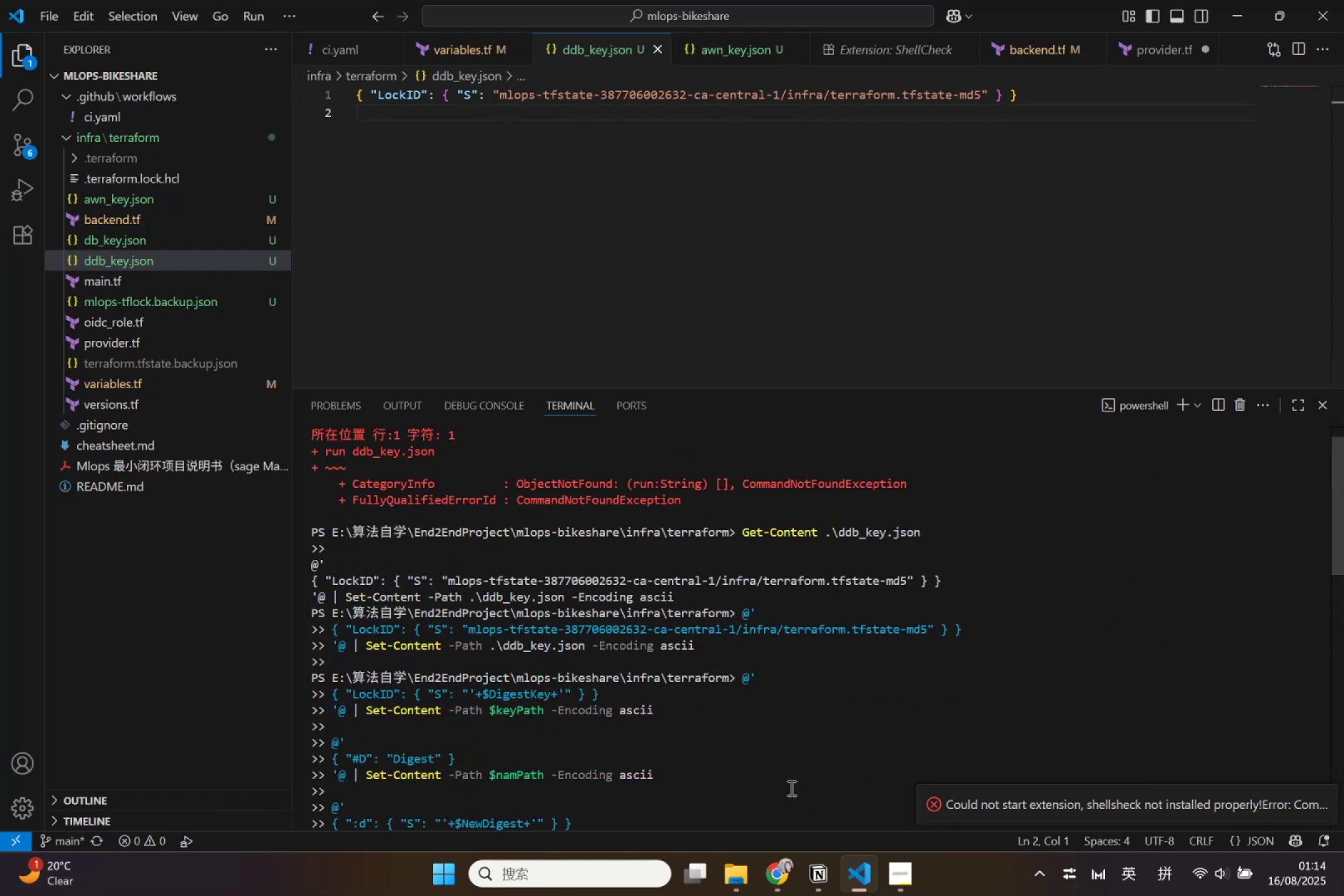 
wait(5.06)
 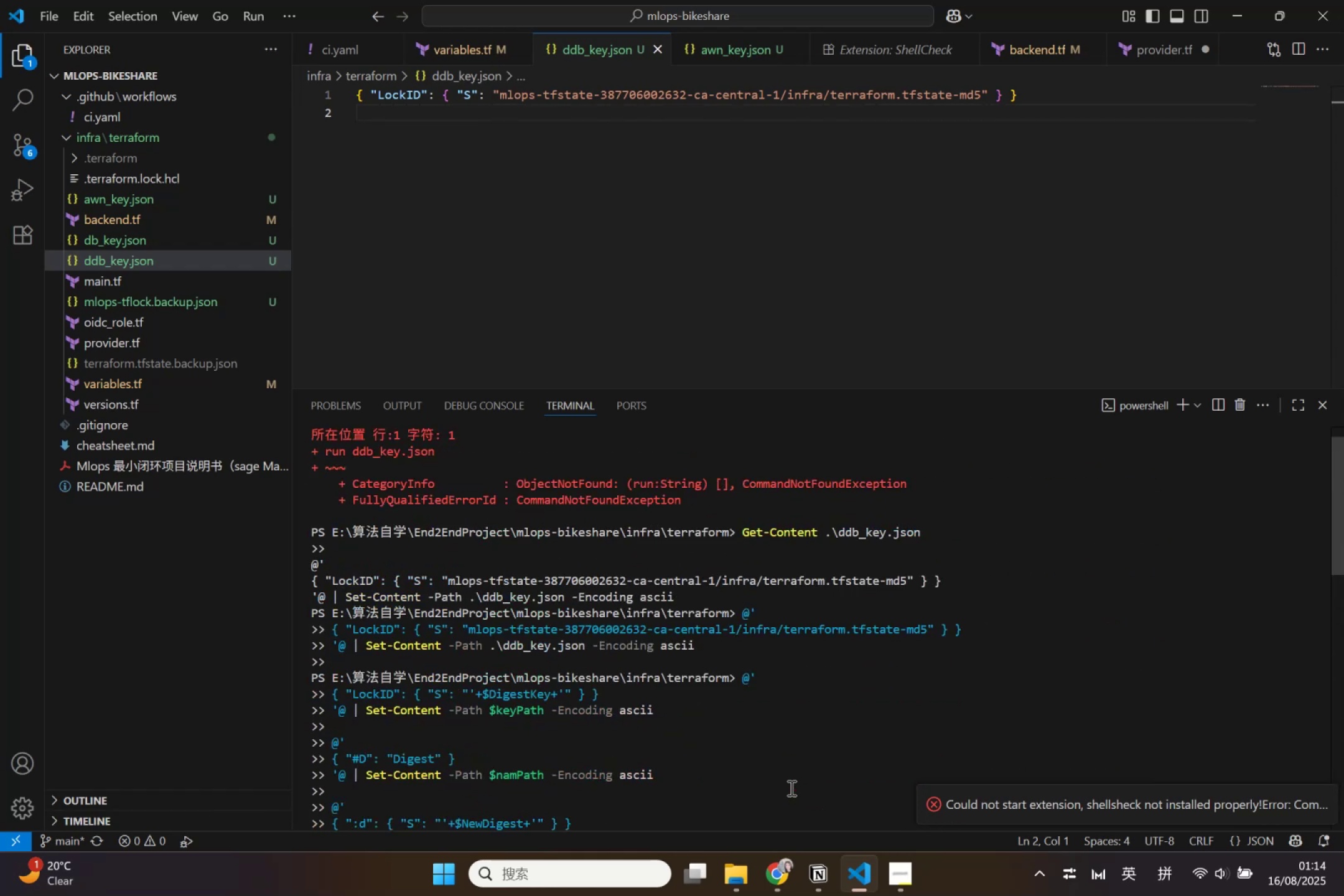 
left_click([909, 276])
 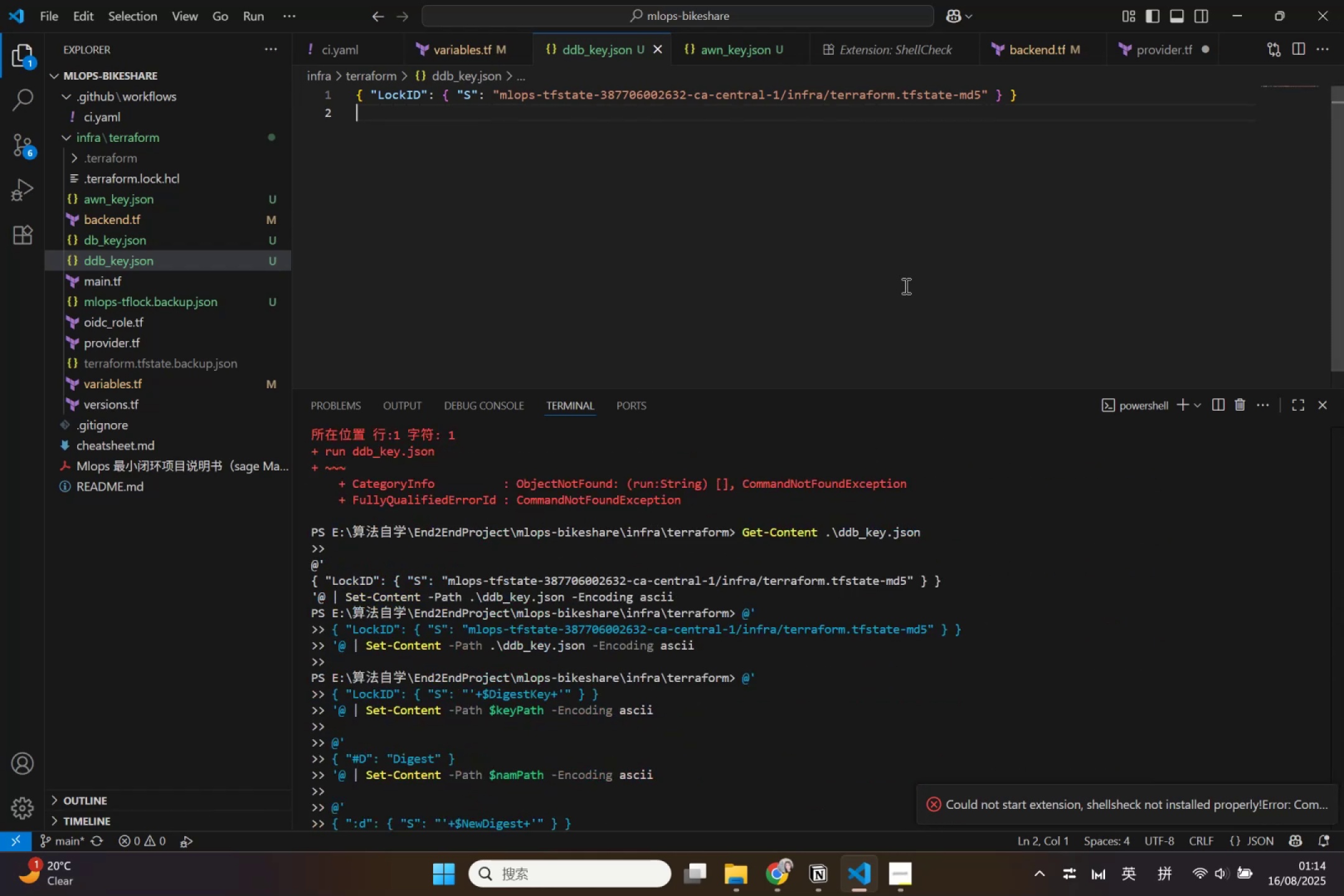 
scroll: coordinate [904, 292], scroll_direction: up, amount: 2.0
 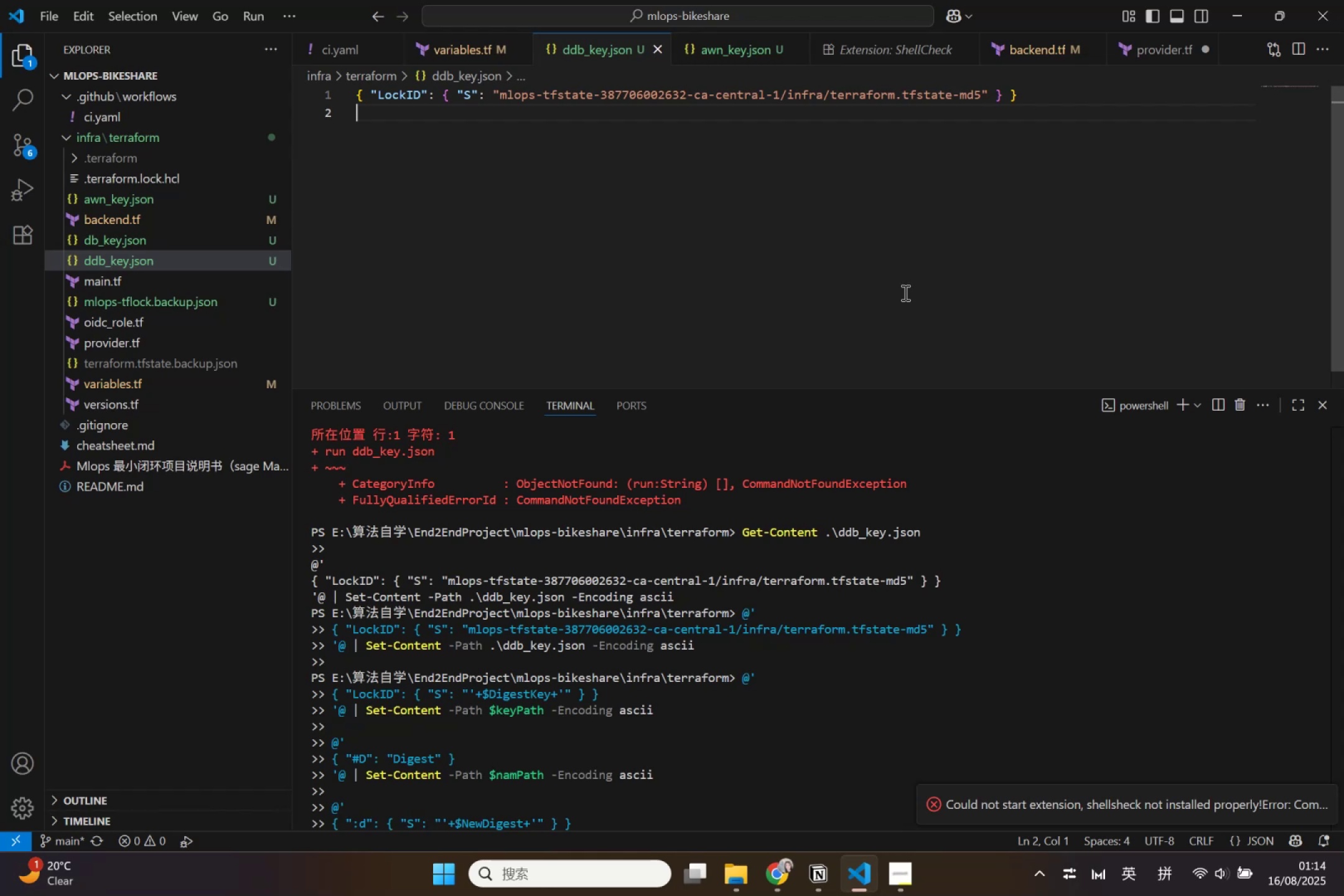 
scroll: coordinate [904, 292], scroll_direction: down, amount: 1.0
 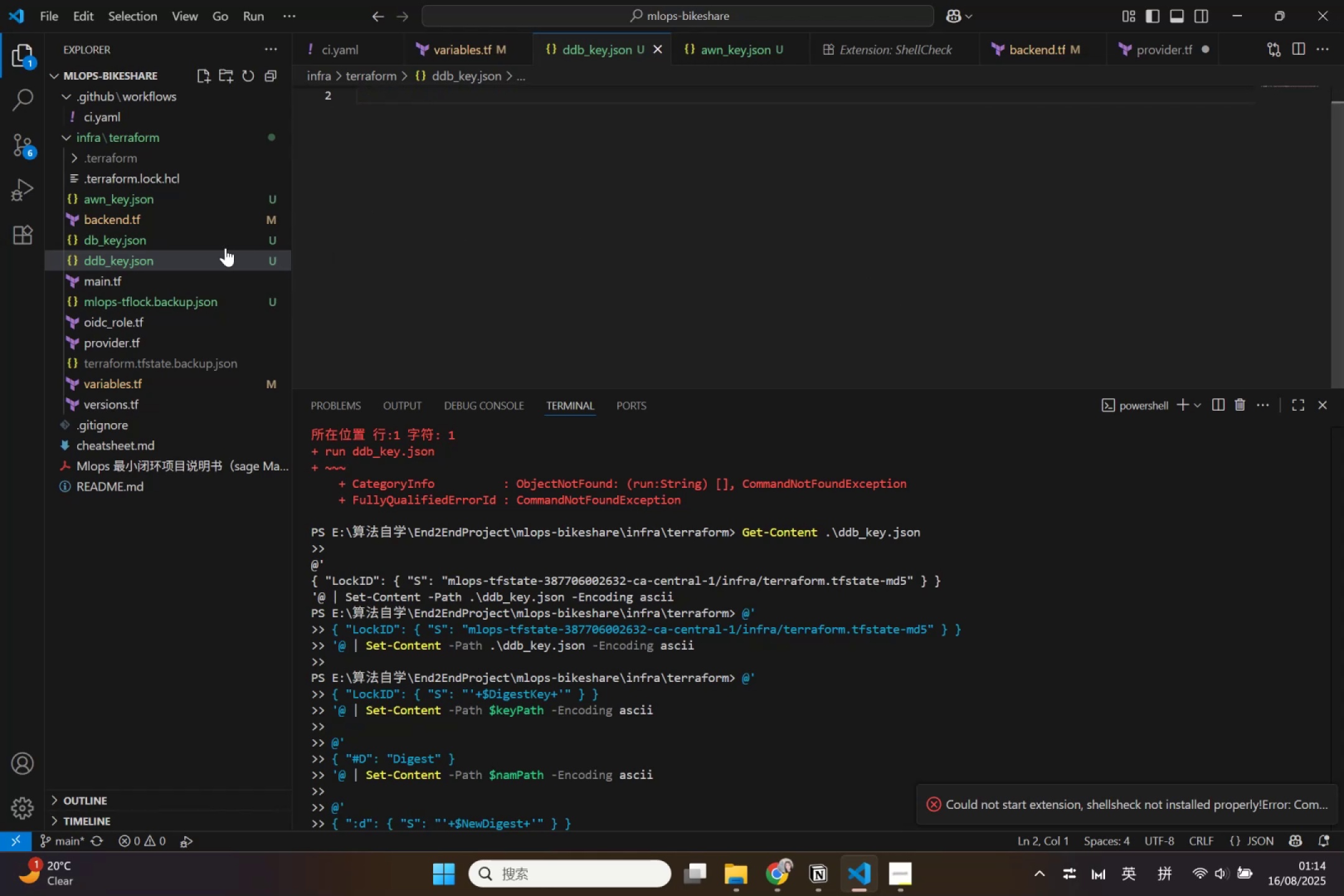 
left_click([215, 245])
 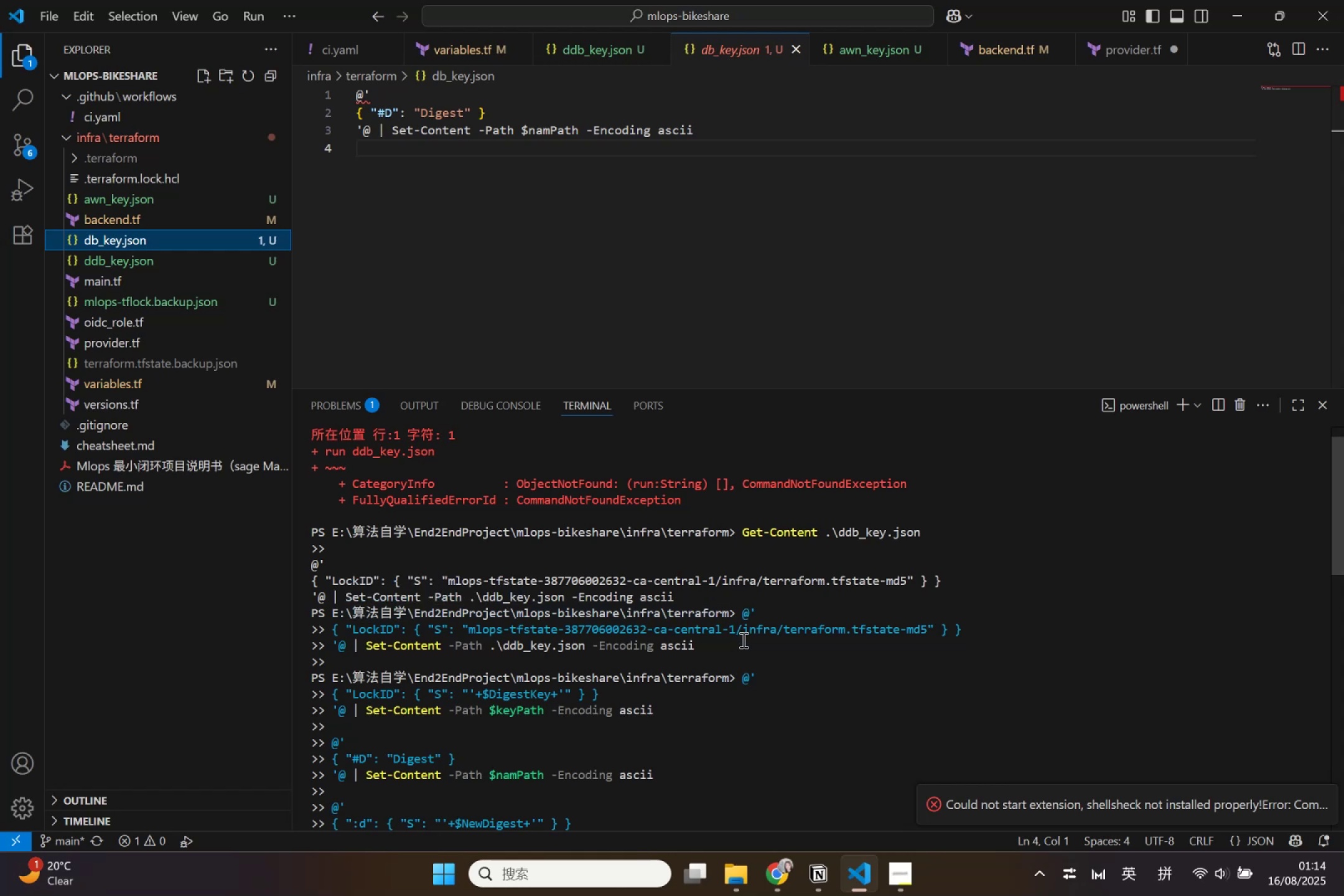 
wait(15.9)
 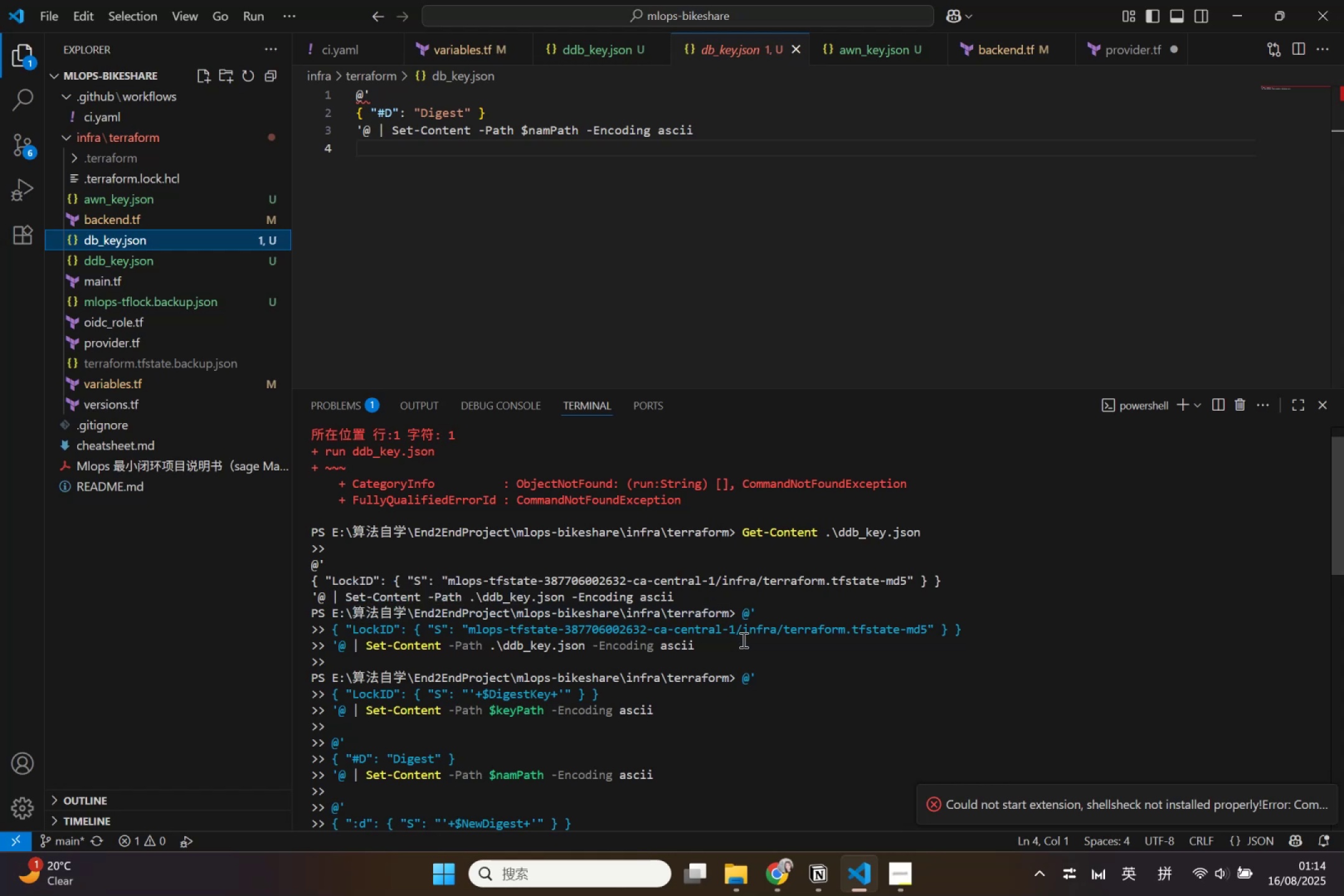 
scroll: coordinate [778, 771], scroll_direction: down, amount: 20.0
 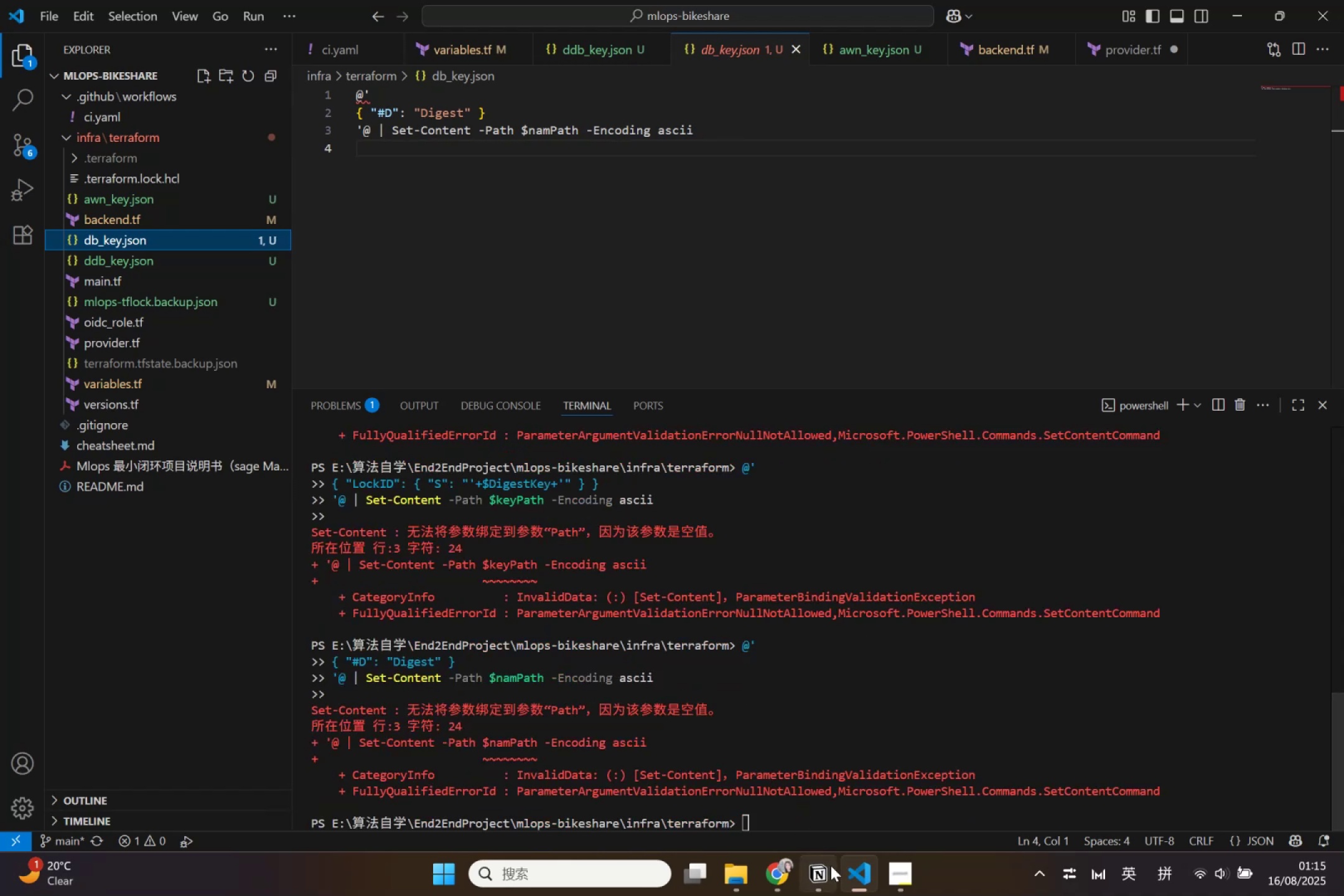 
left_click([829, 868])
 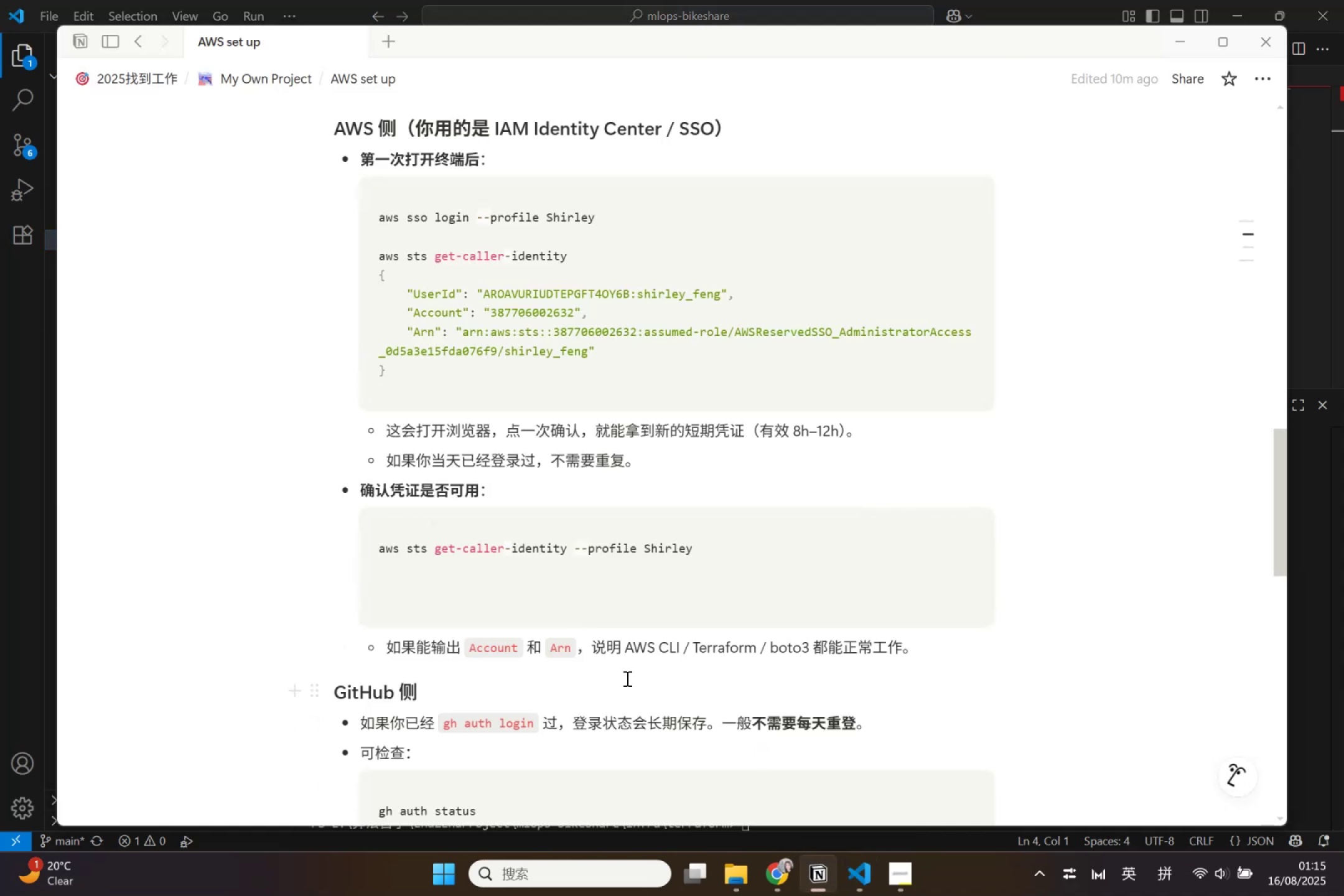 
left_click([1174, 48])
 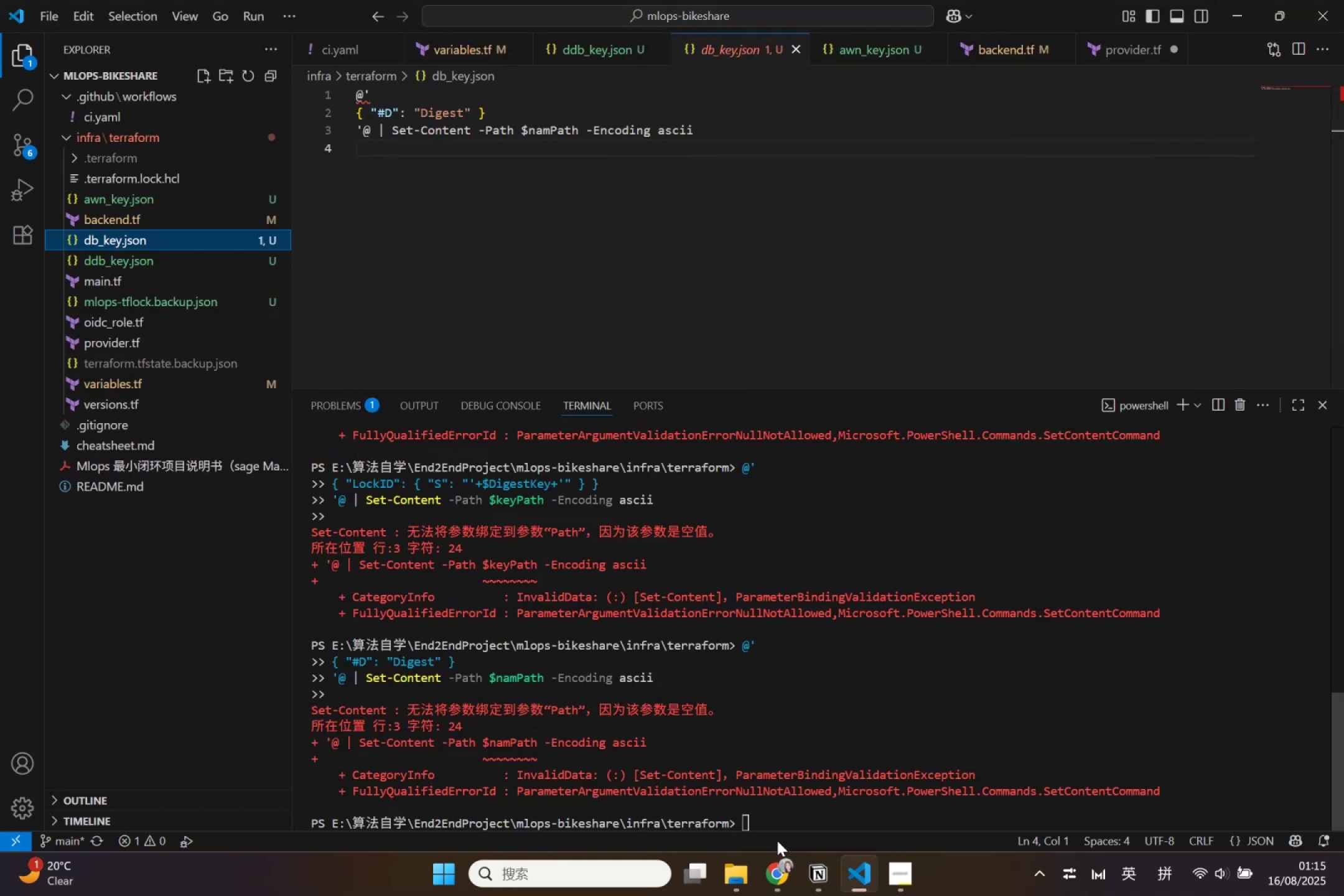 
left_click([780, 875])
 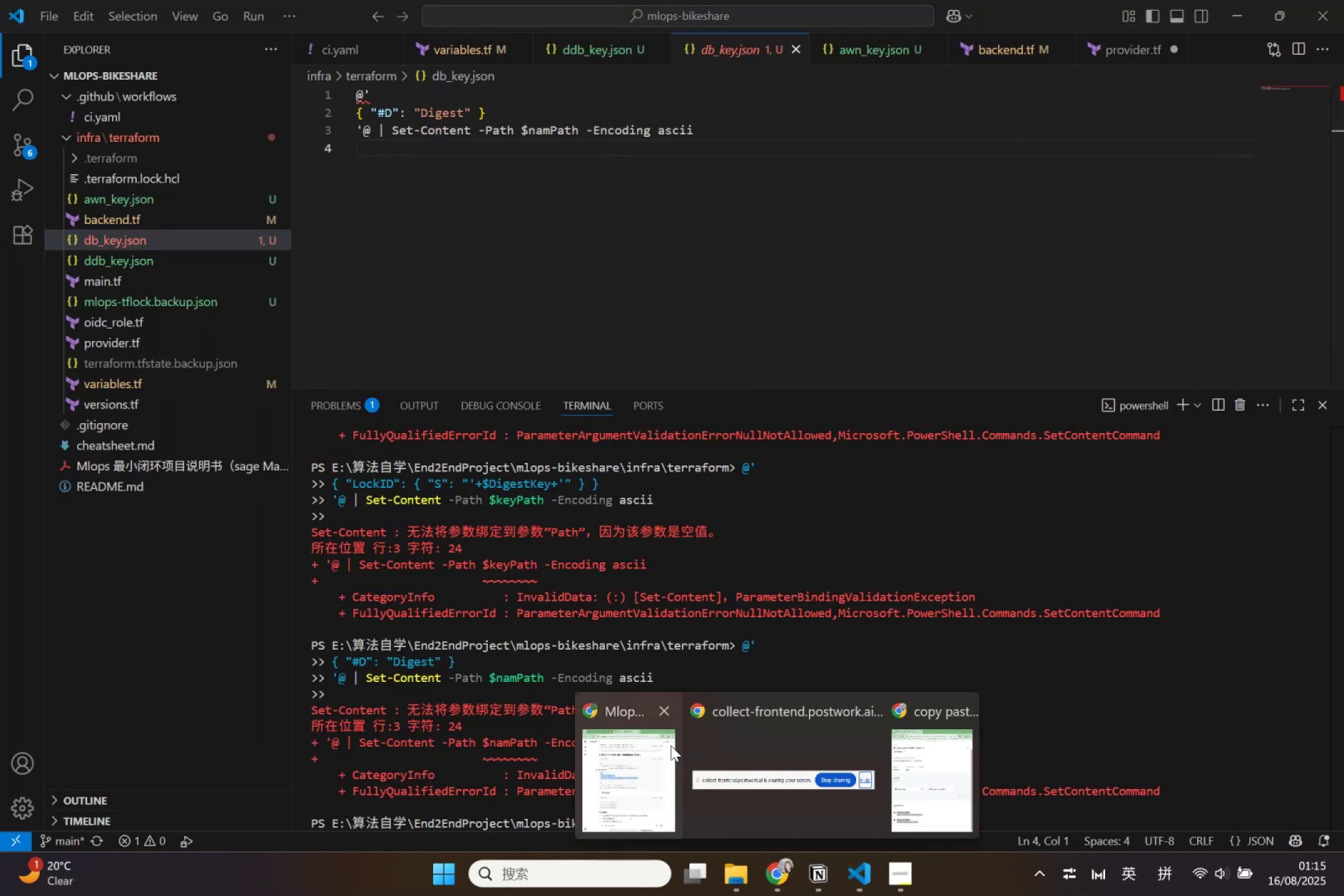 
left_click([633, 755])
 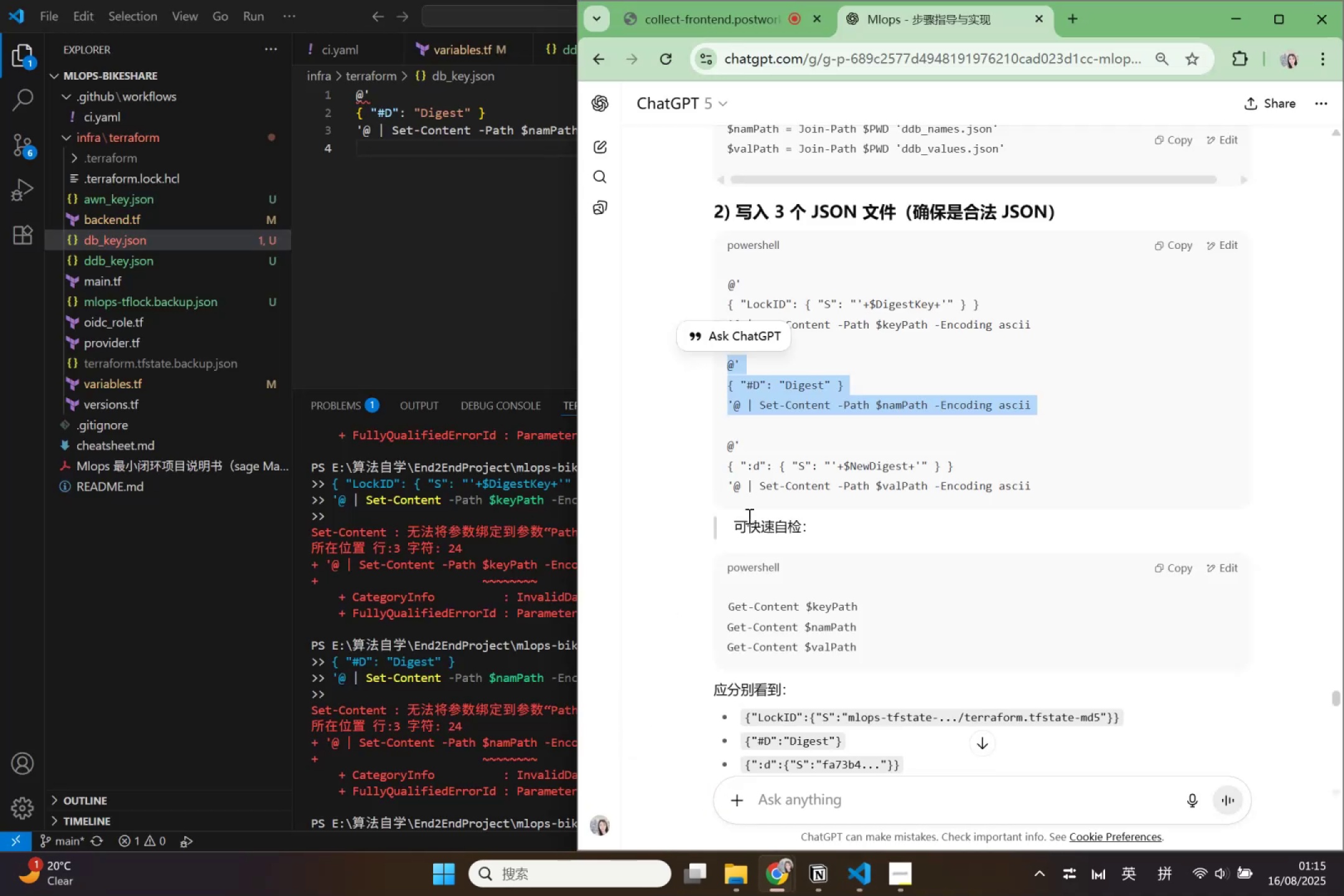 
left_click([782, 500])
 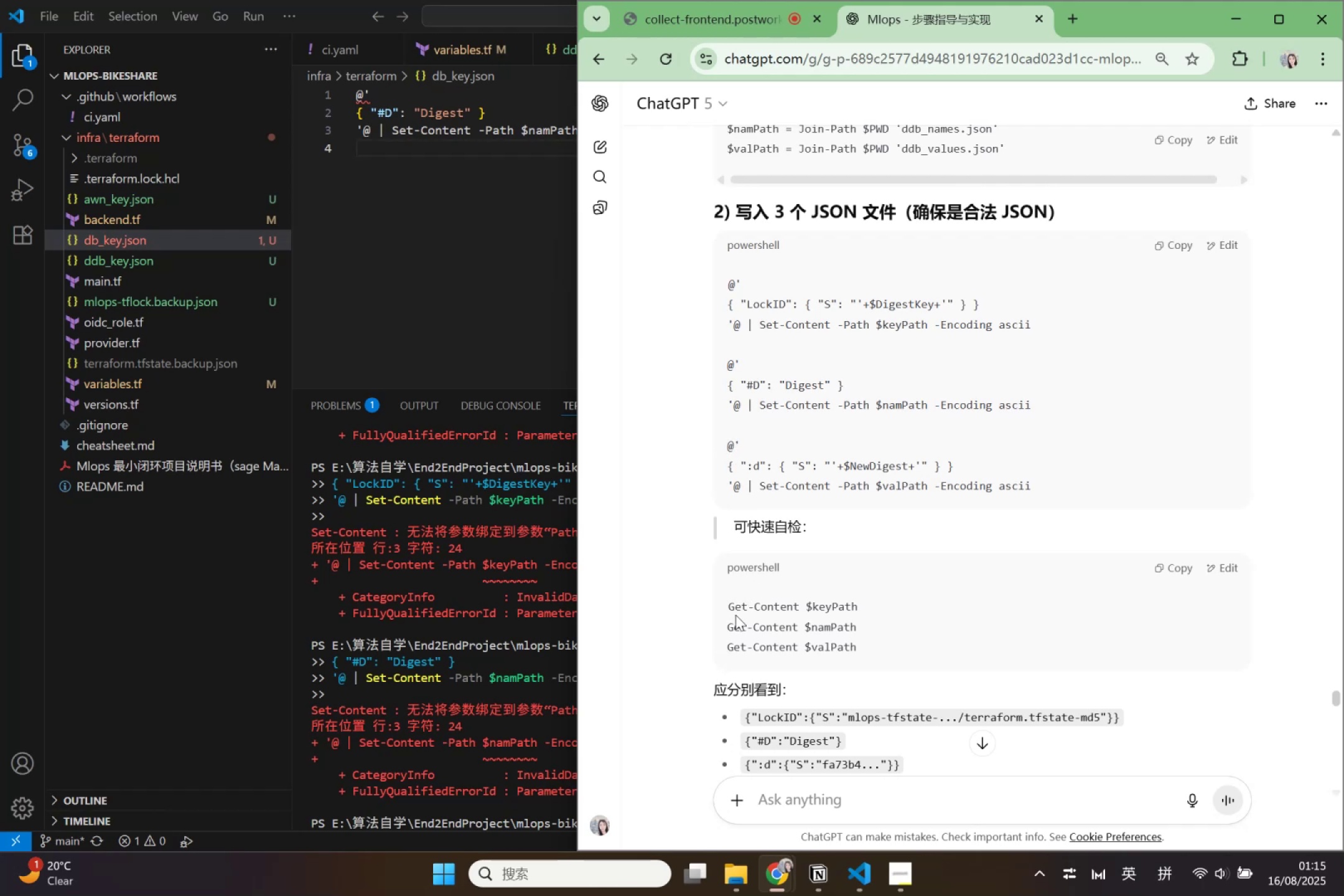 
left_click_drag(start_coordinate=[730, 624], to_coordinate=[885, 633])
 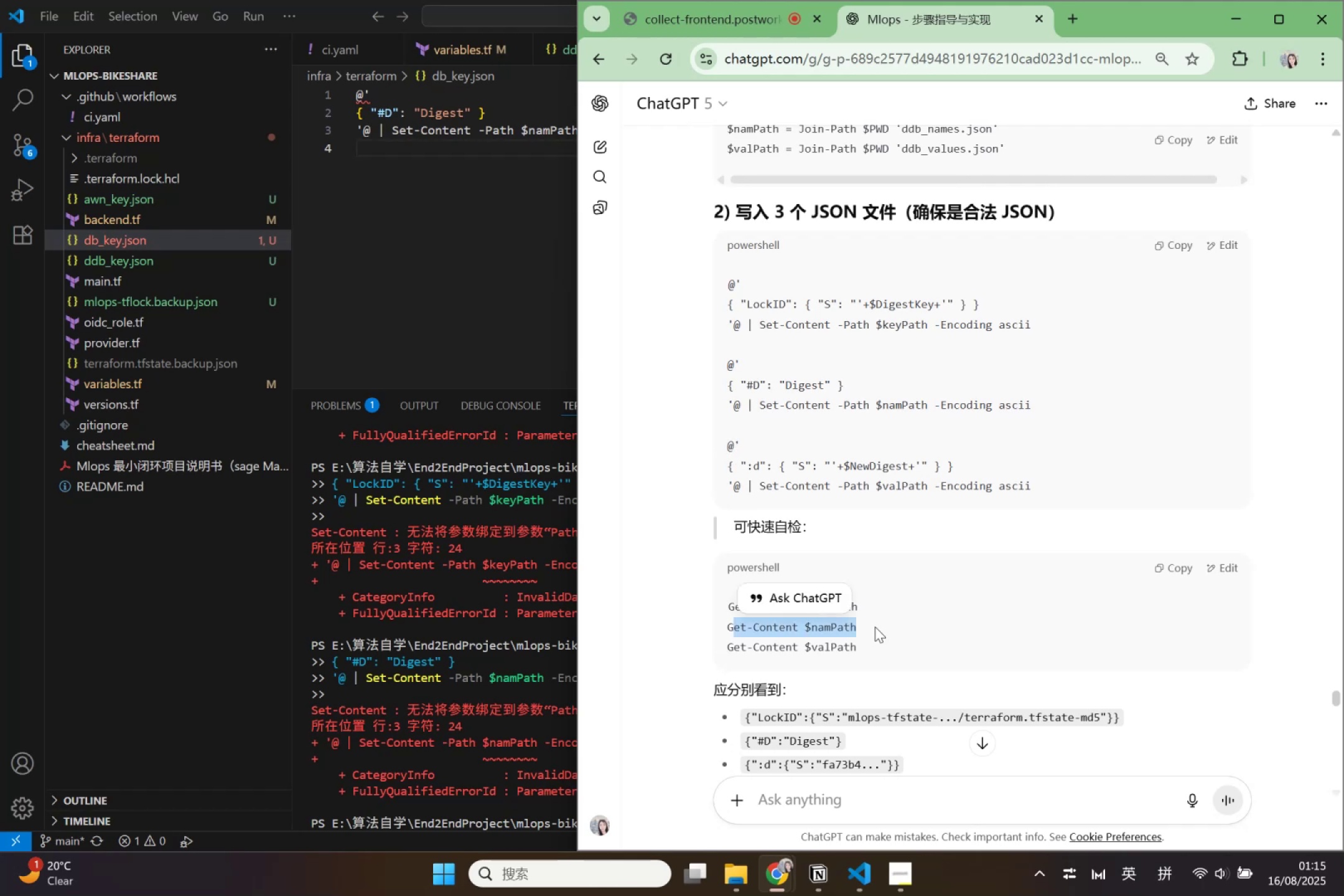 
left_click([875, 627])
 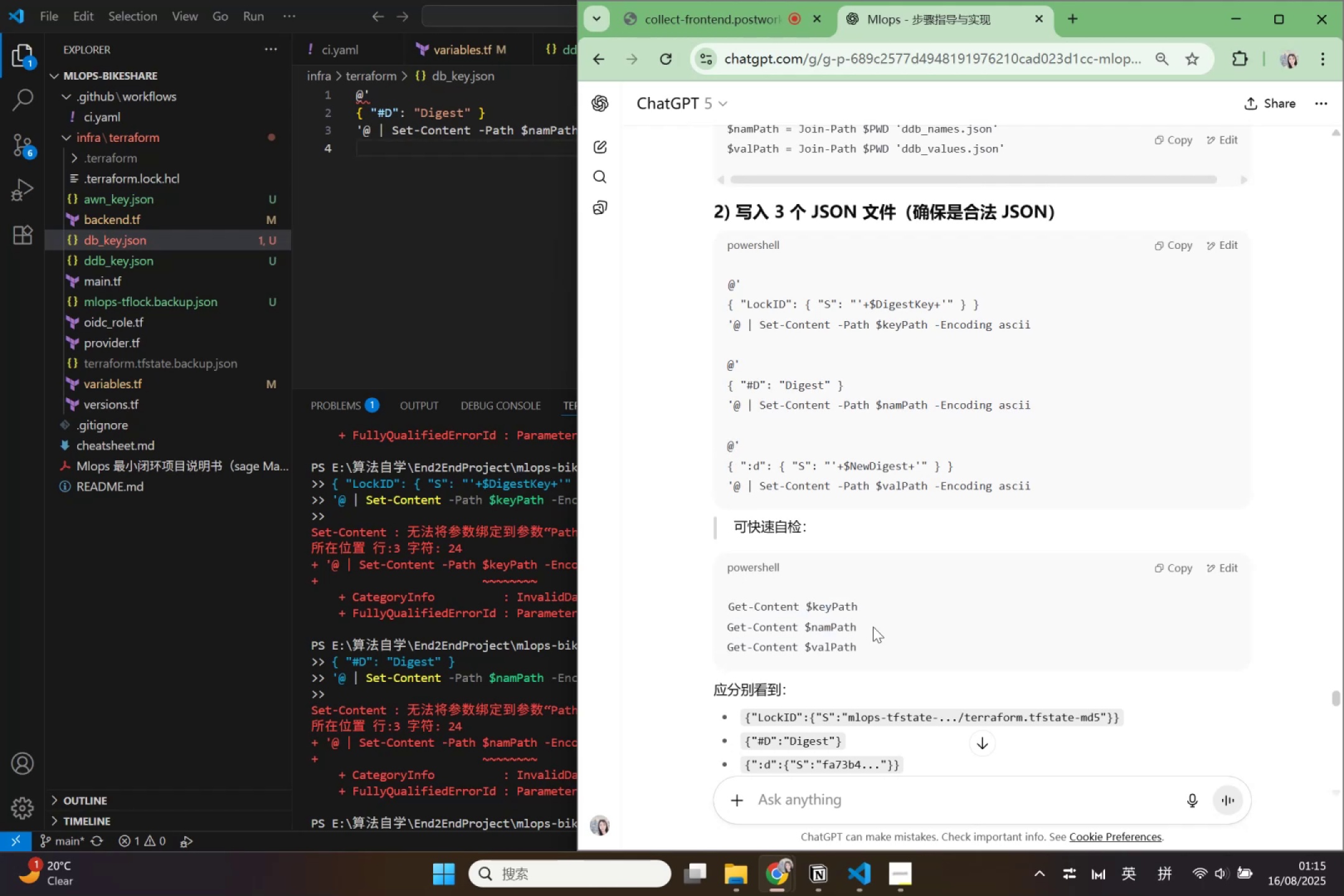 
left_click_drag(start_coordinate=[872, 627], to_coordinate=[713, 630])
 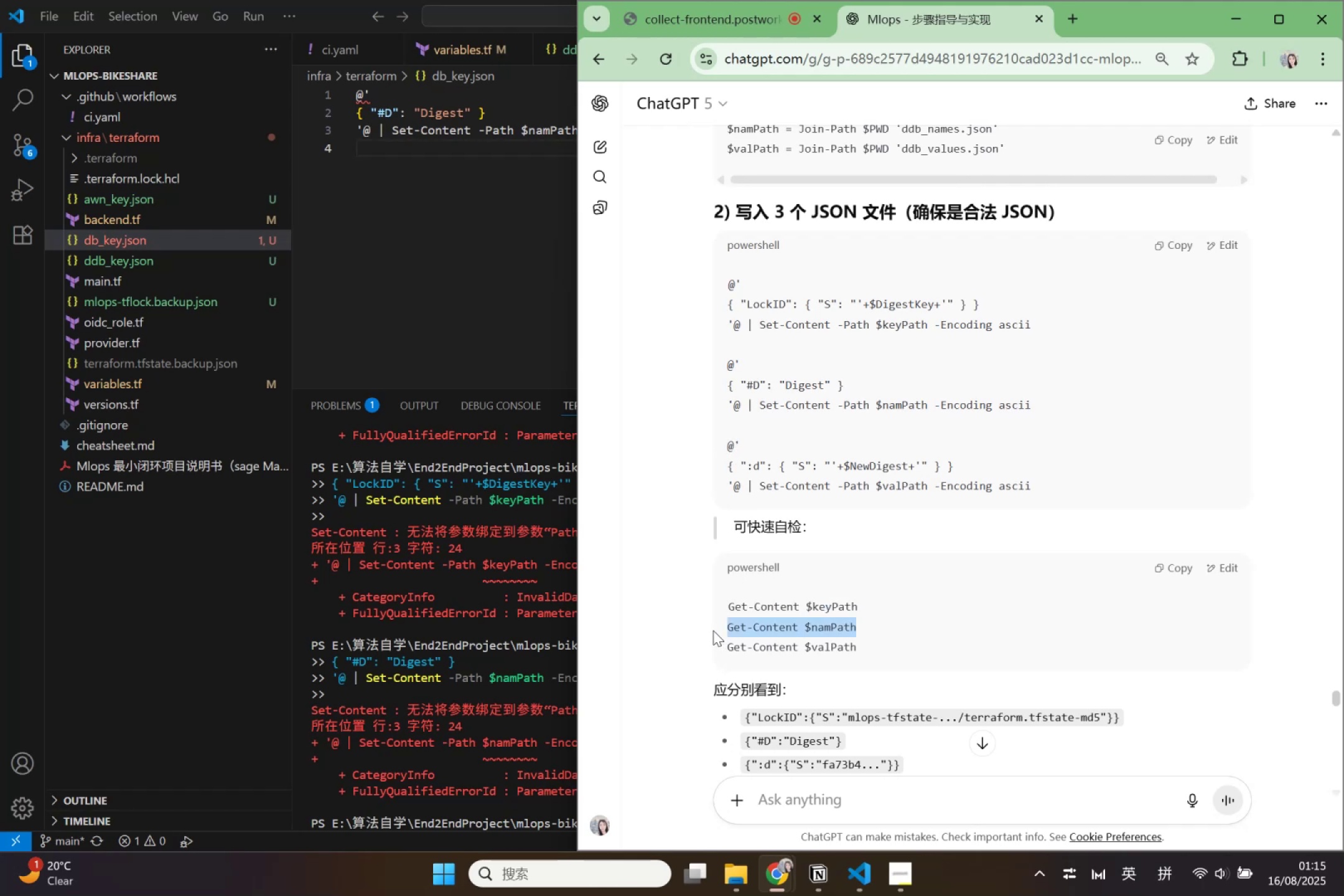 
key(Control+C)
 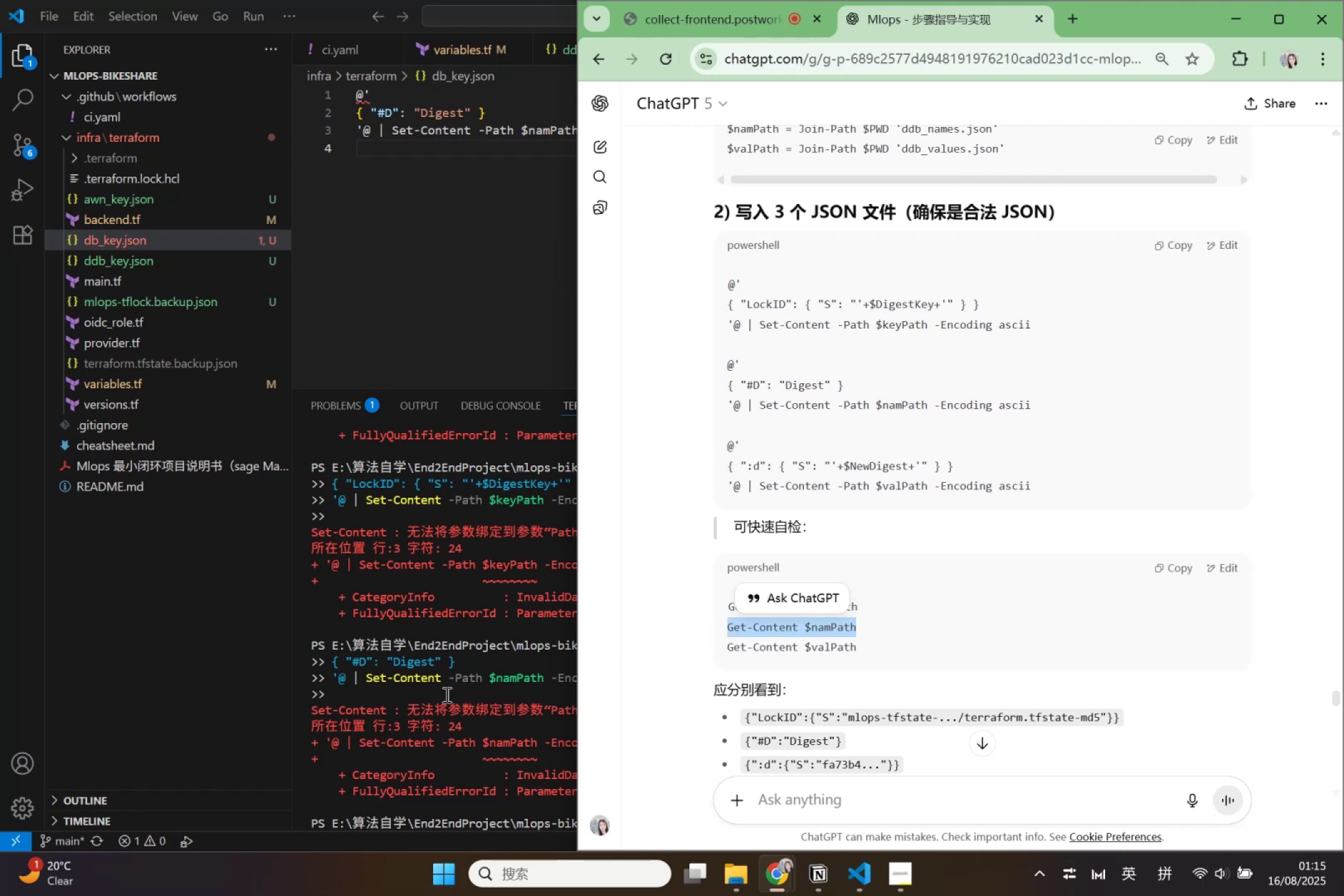 
left_click([446, 694])
 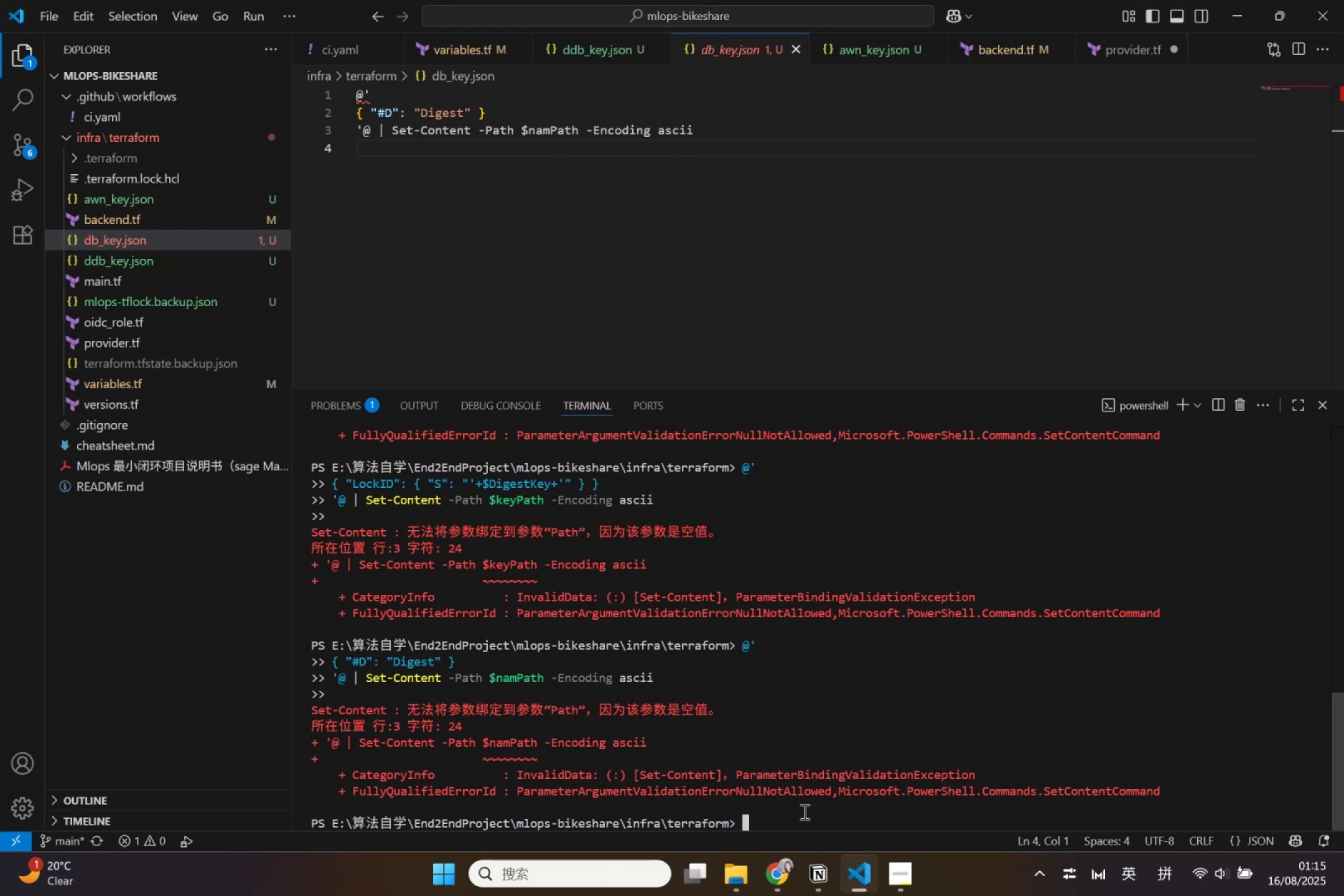 
left_click([803, 816])
 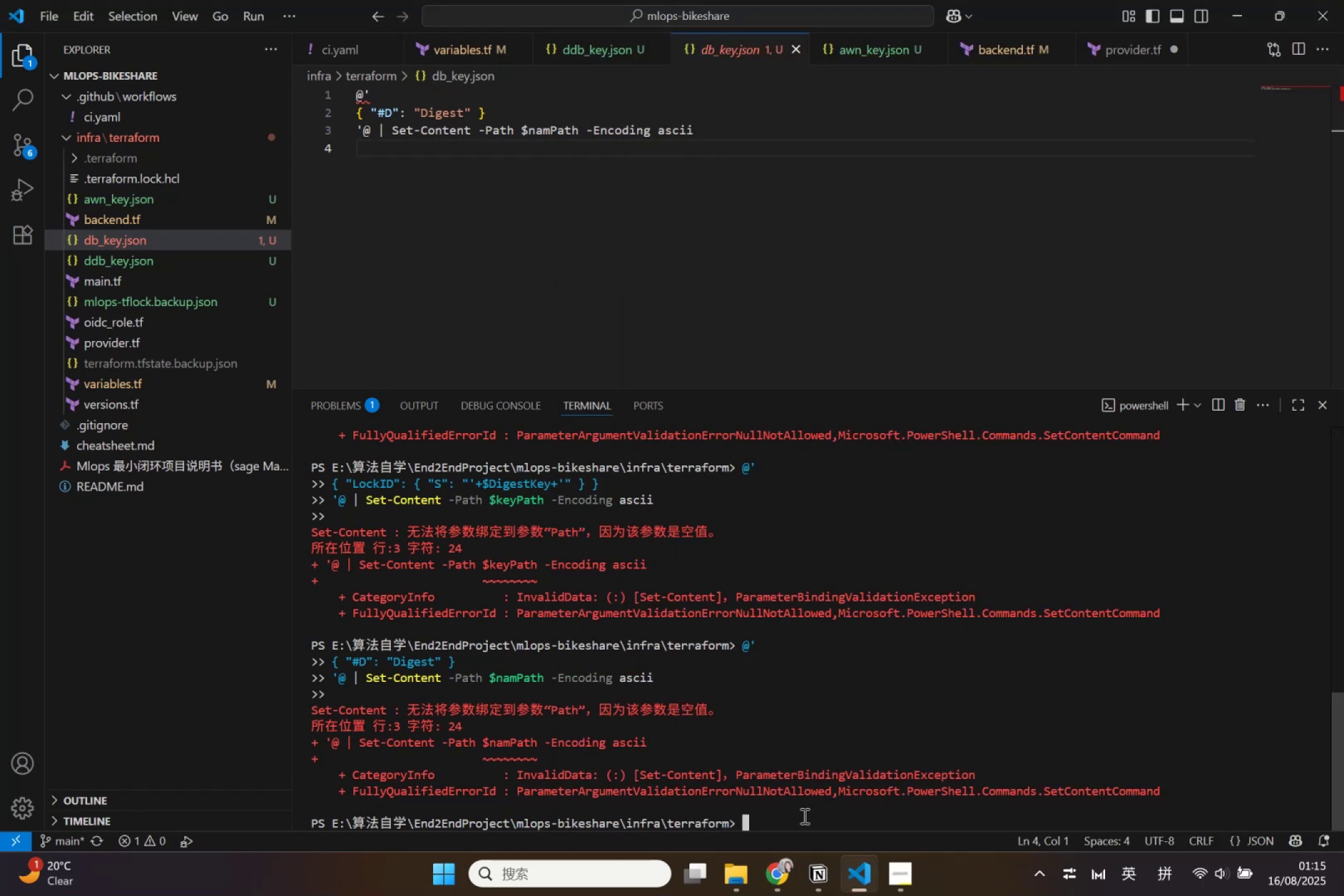 
key(Control+V)
 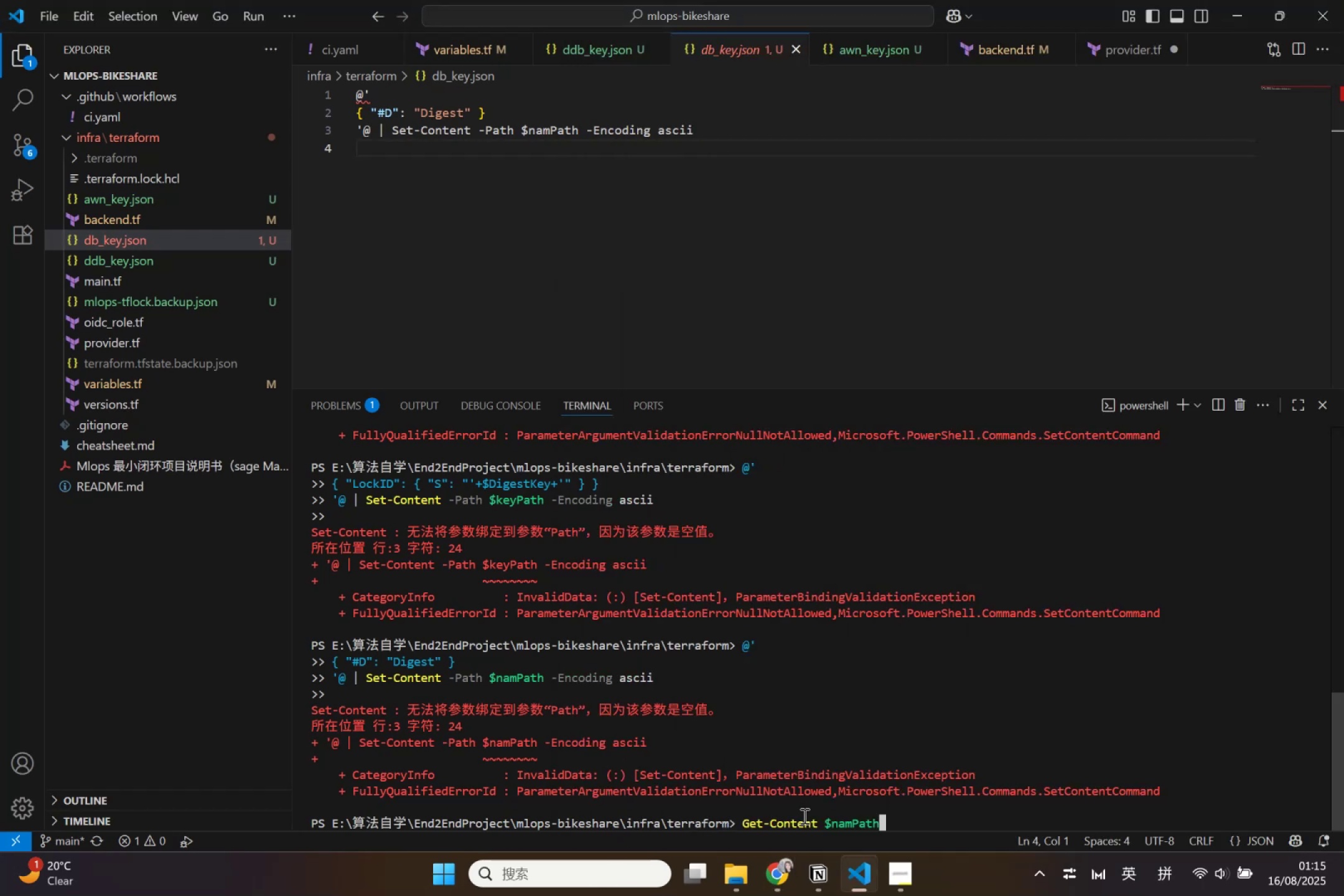 
key(Enter)
 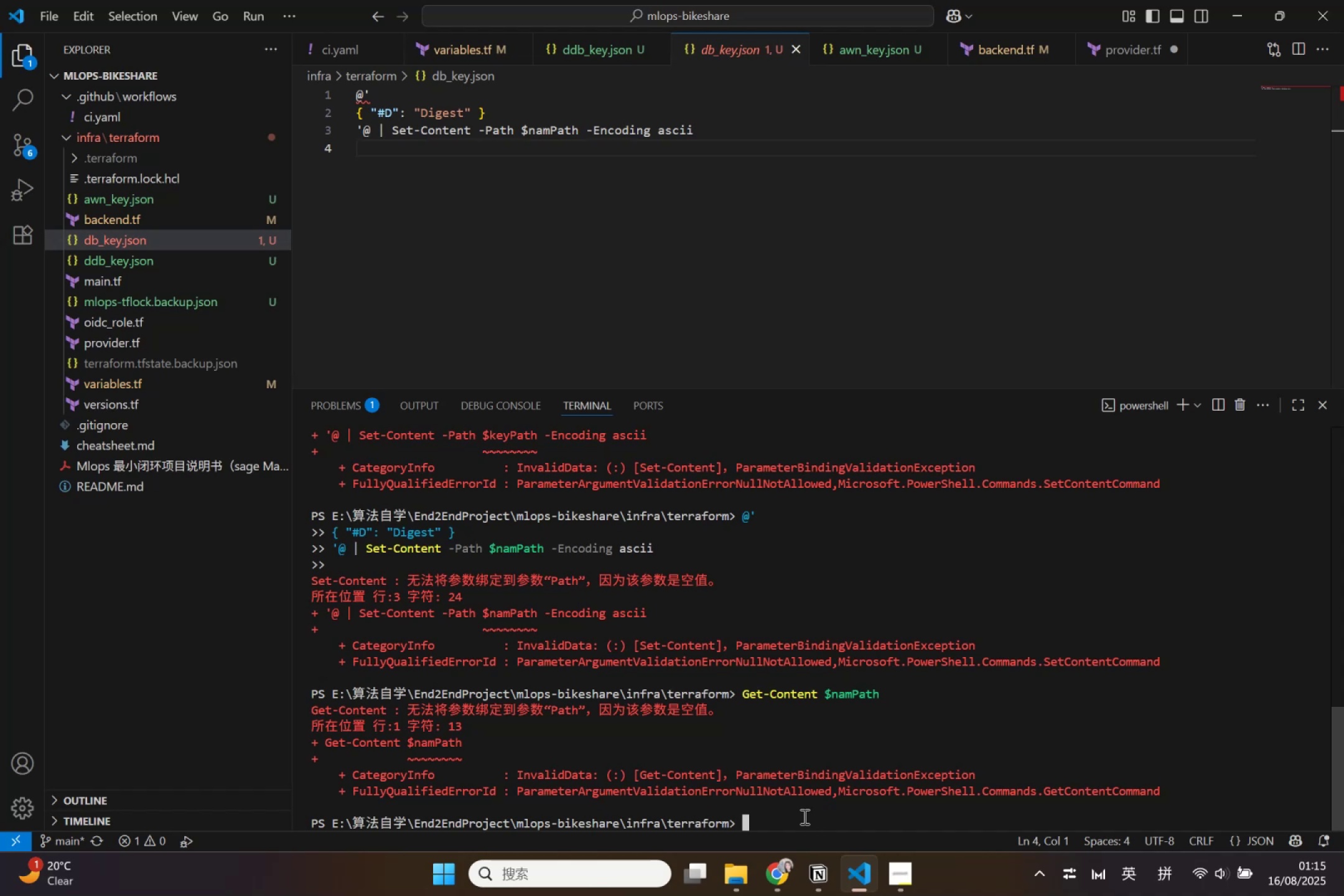 
left_click([816, 874])
 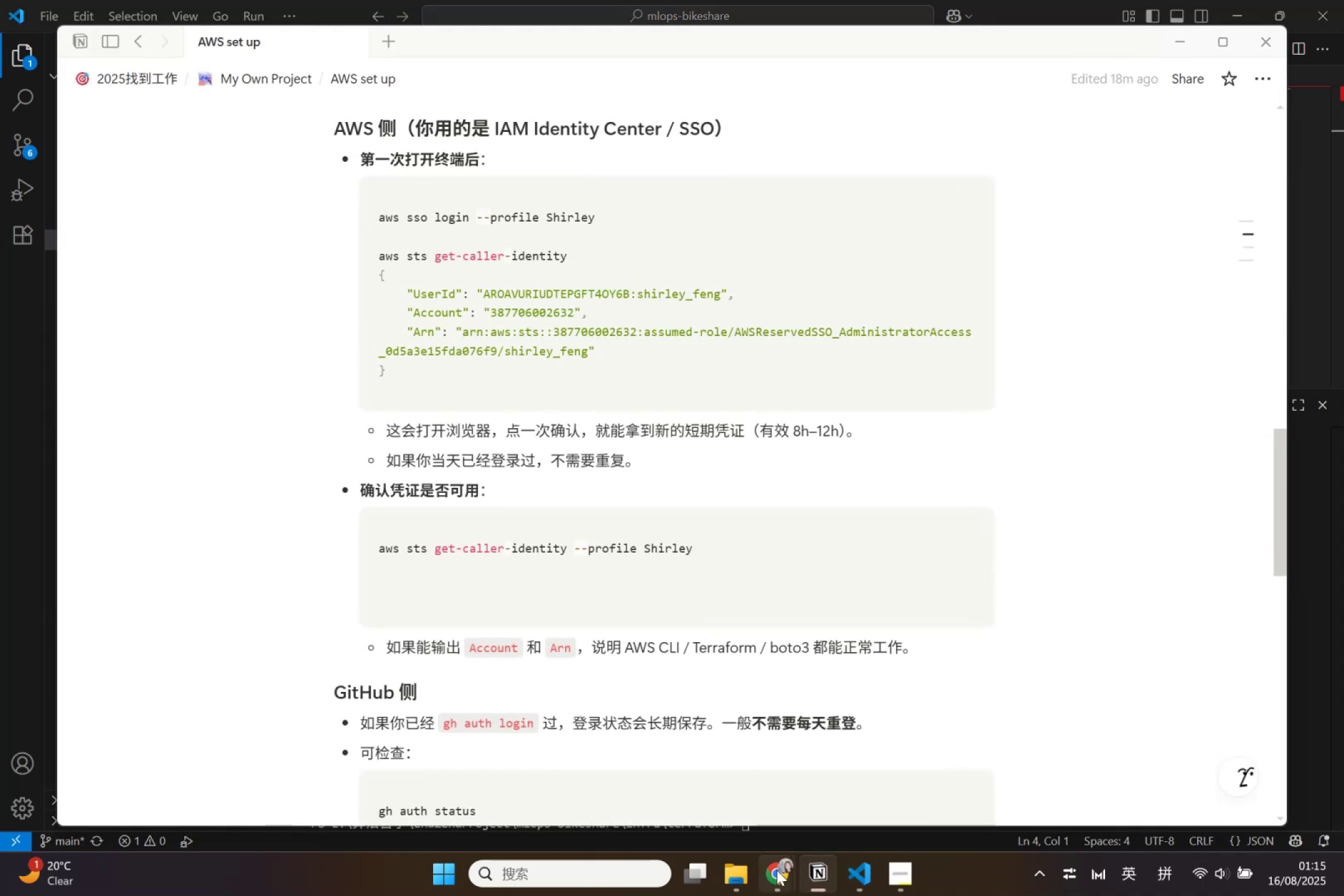 
left_click([777, 870])
 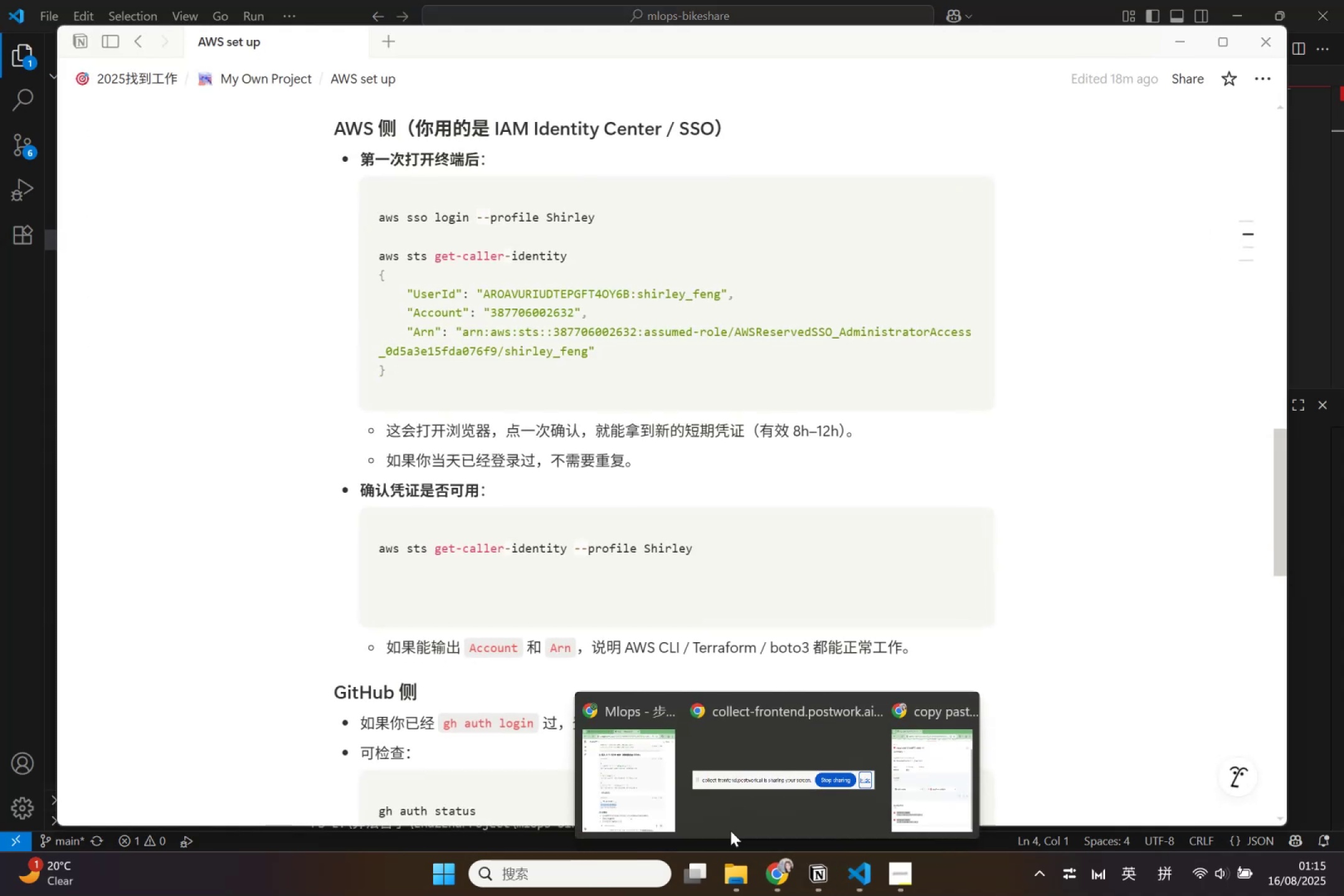 
left_click([653, 784])
 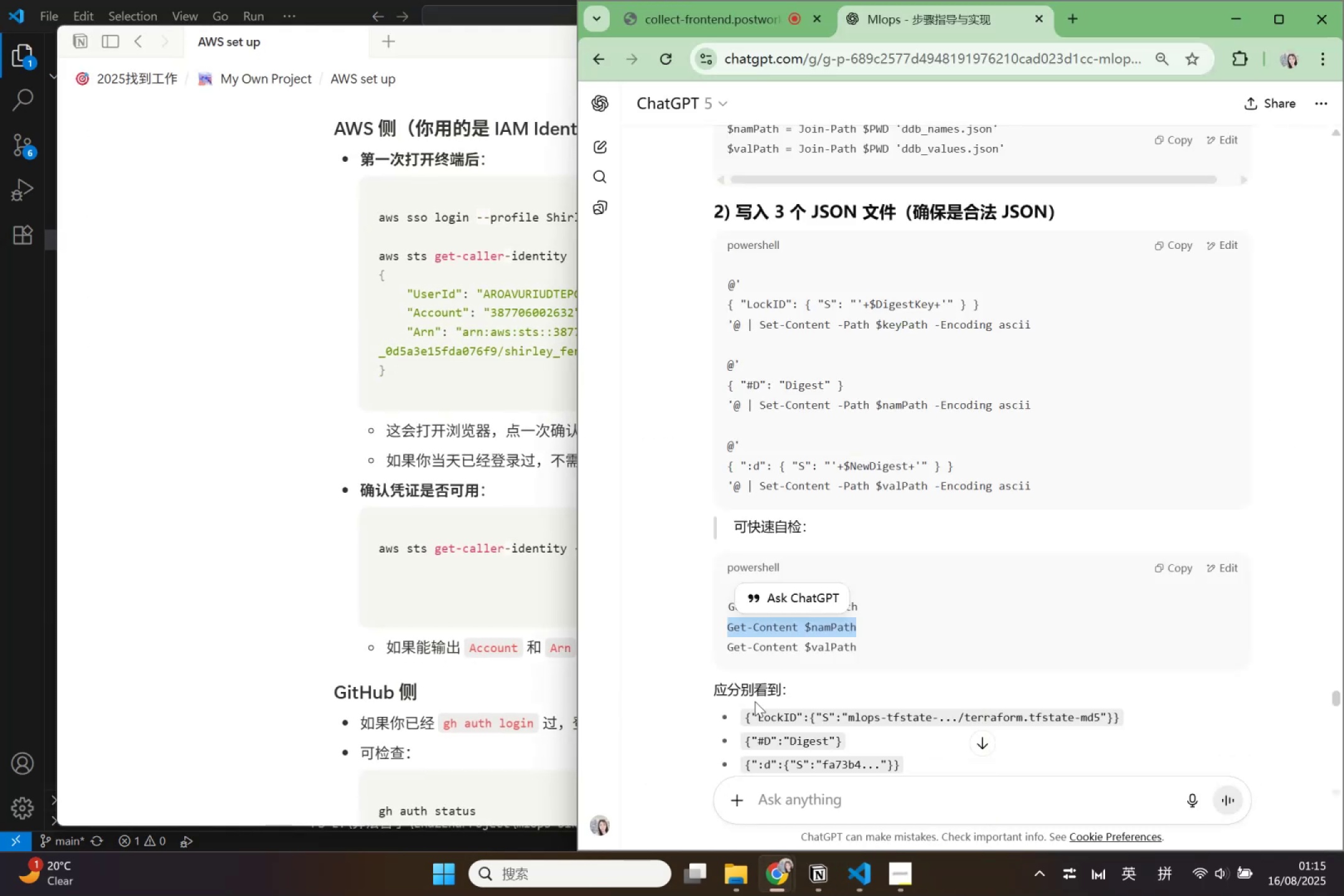 
left_click([773, 700])
 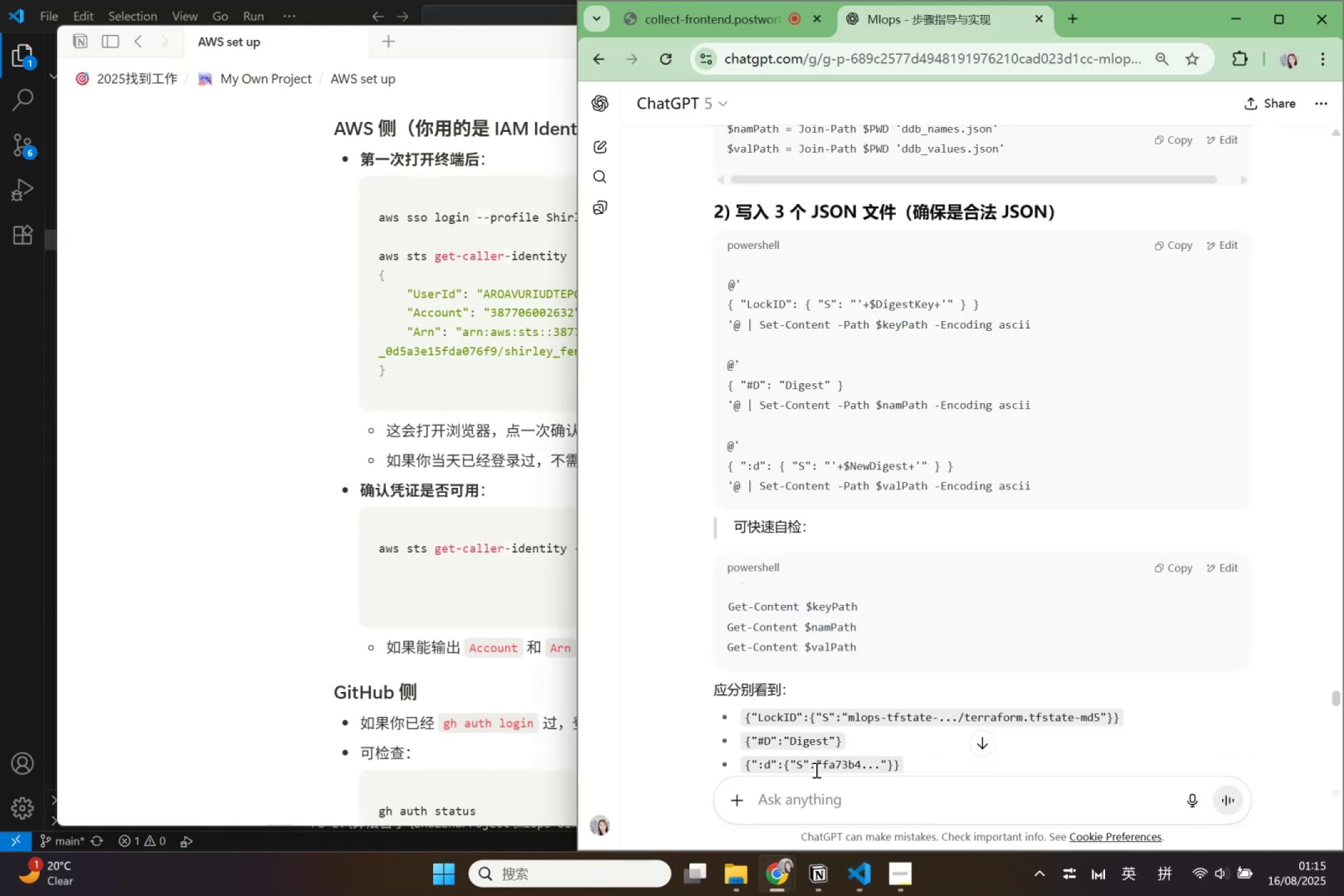 
scroll: coordinate [817, 771], scroll_direction: down, amount: 1.0
 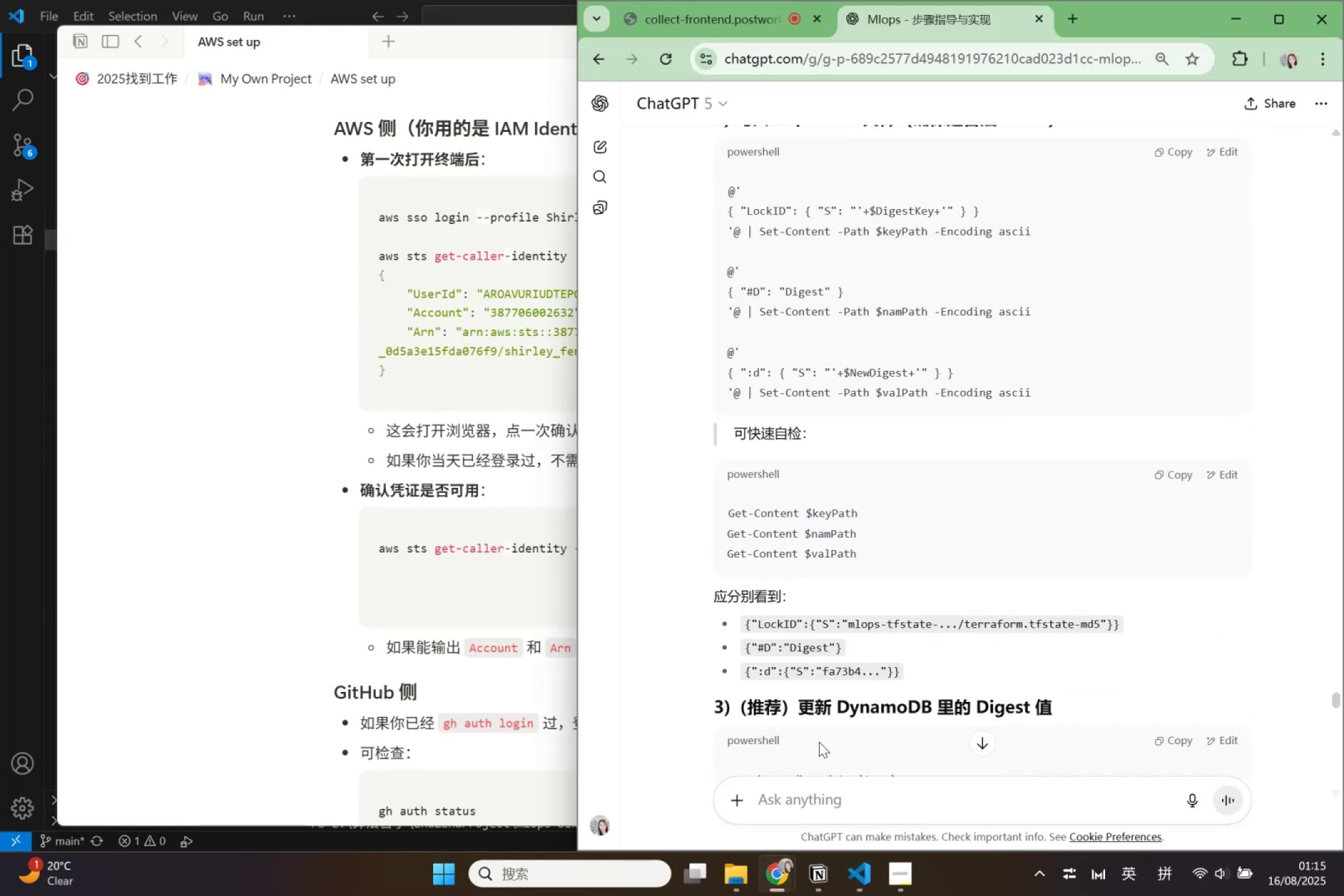 
scroll: coordinate [864, 559], scroll_direction: up, amount: 5.0
 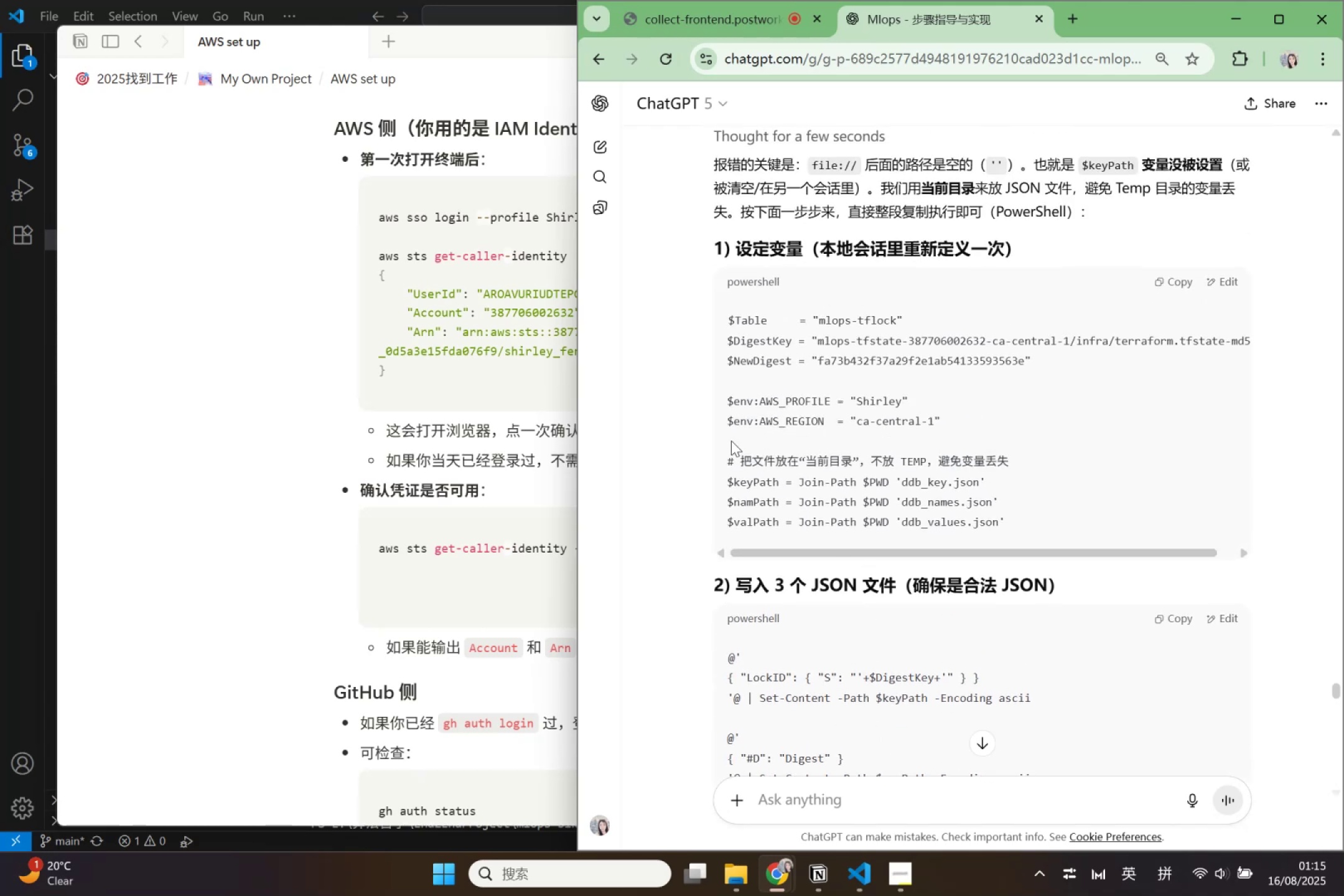 
wait(5.76)
 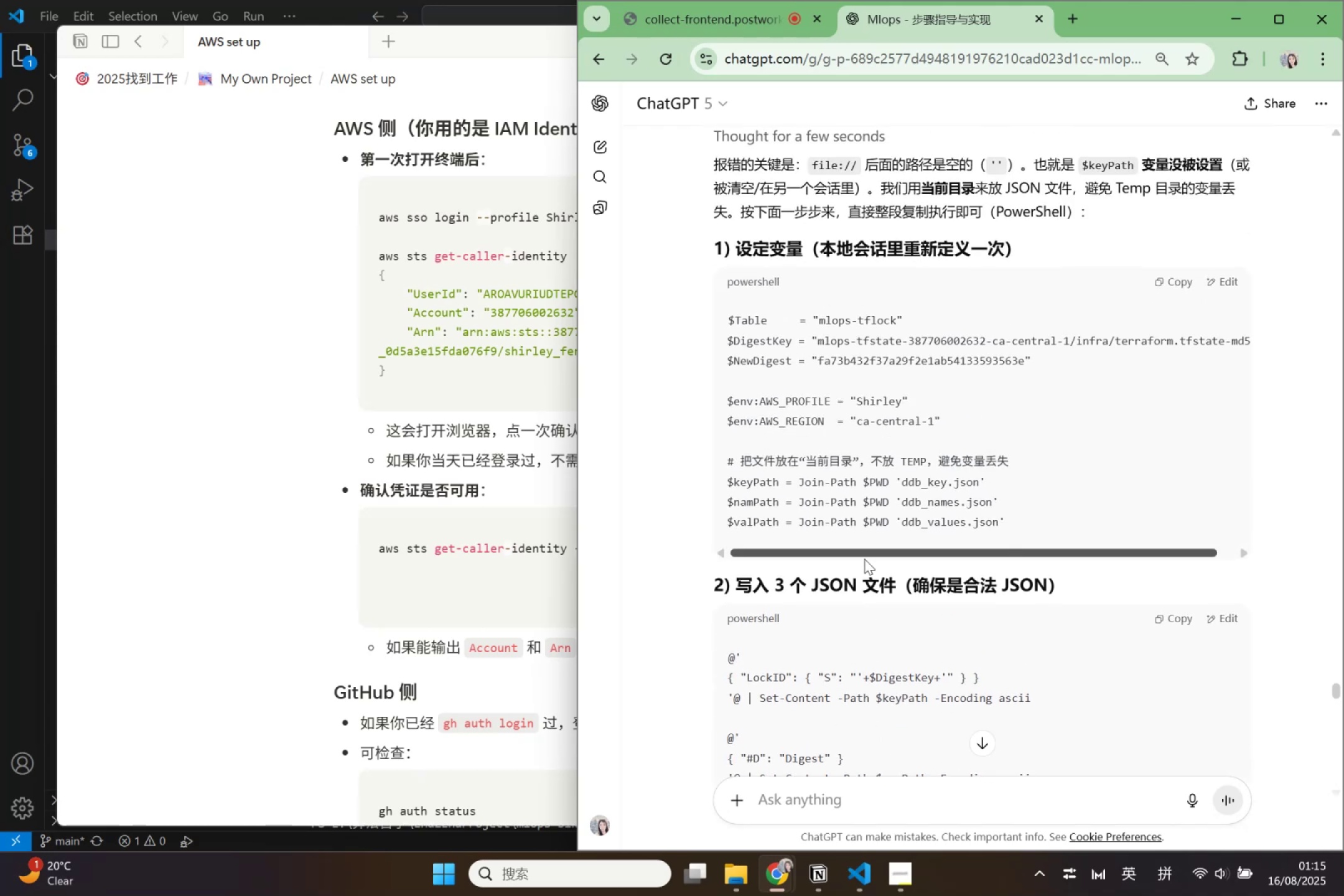 
left_click_drag(start_coordinate=[728, 461], to_coordinate=[1034, 516])
 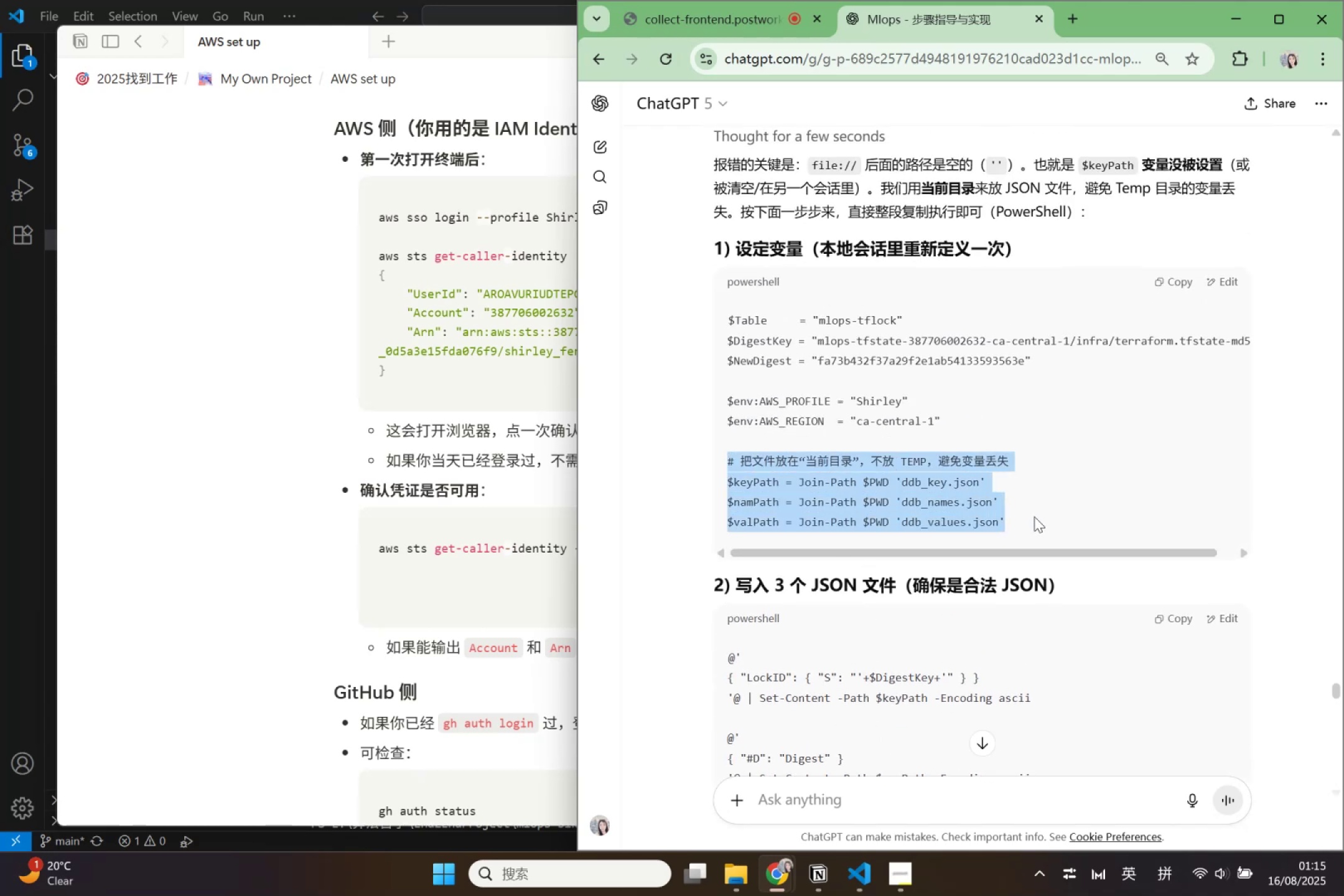 
key(Control+C)
 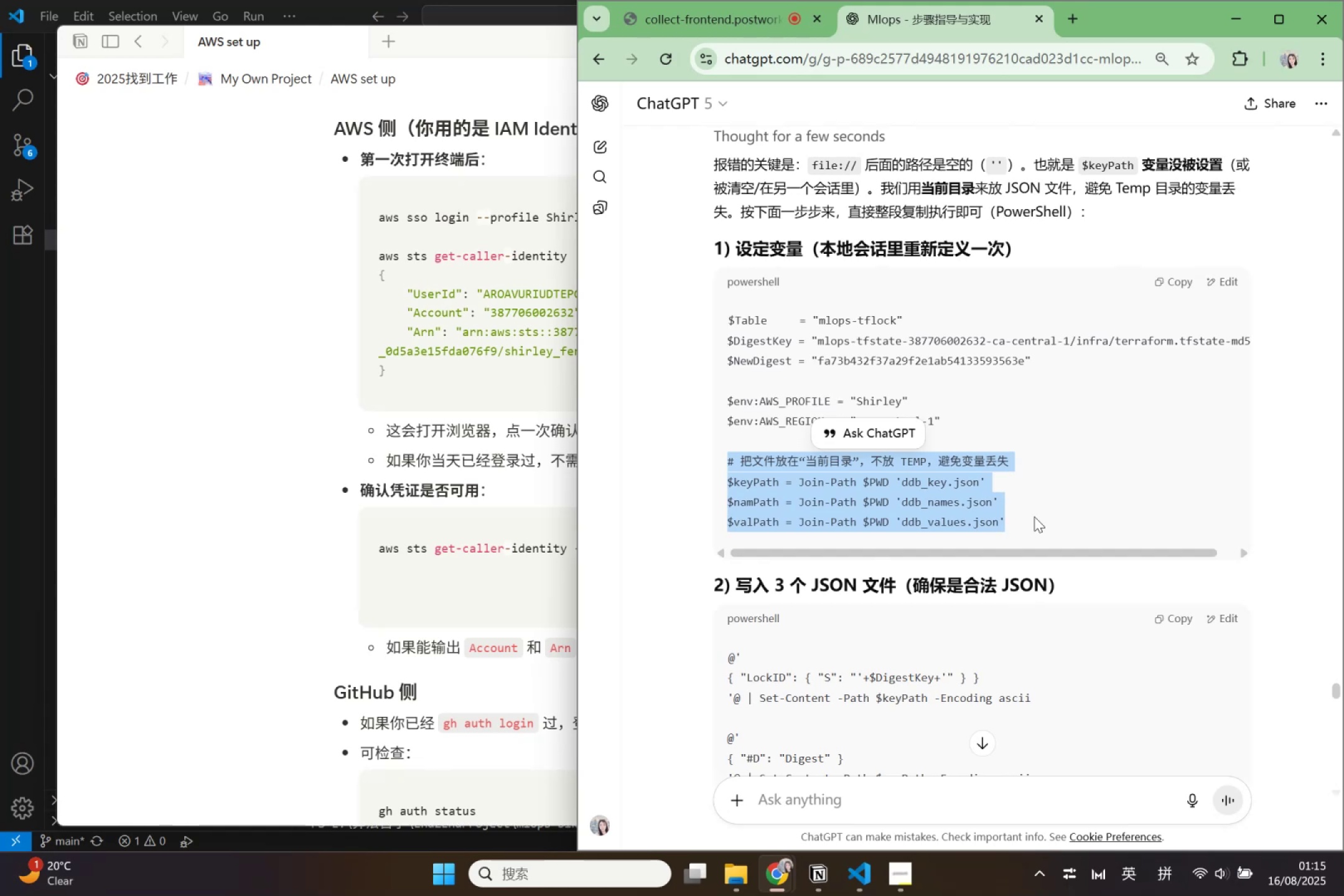 
wait(8.82)
 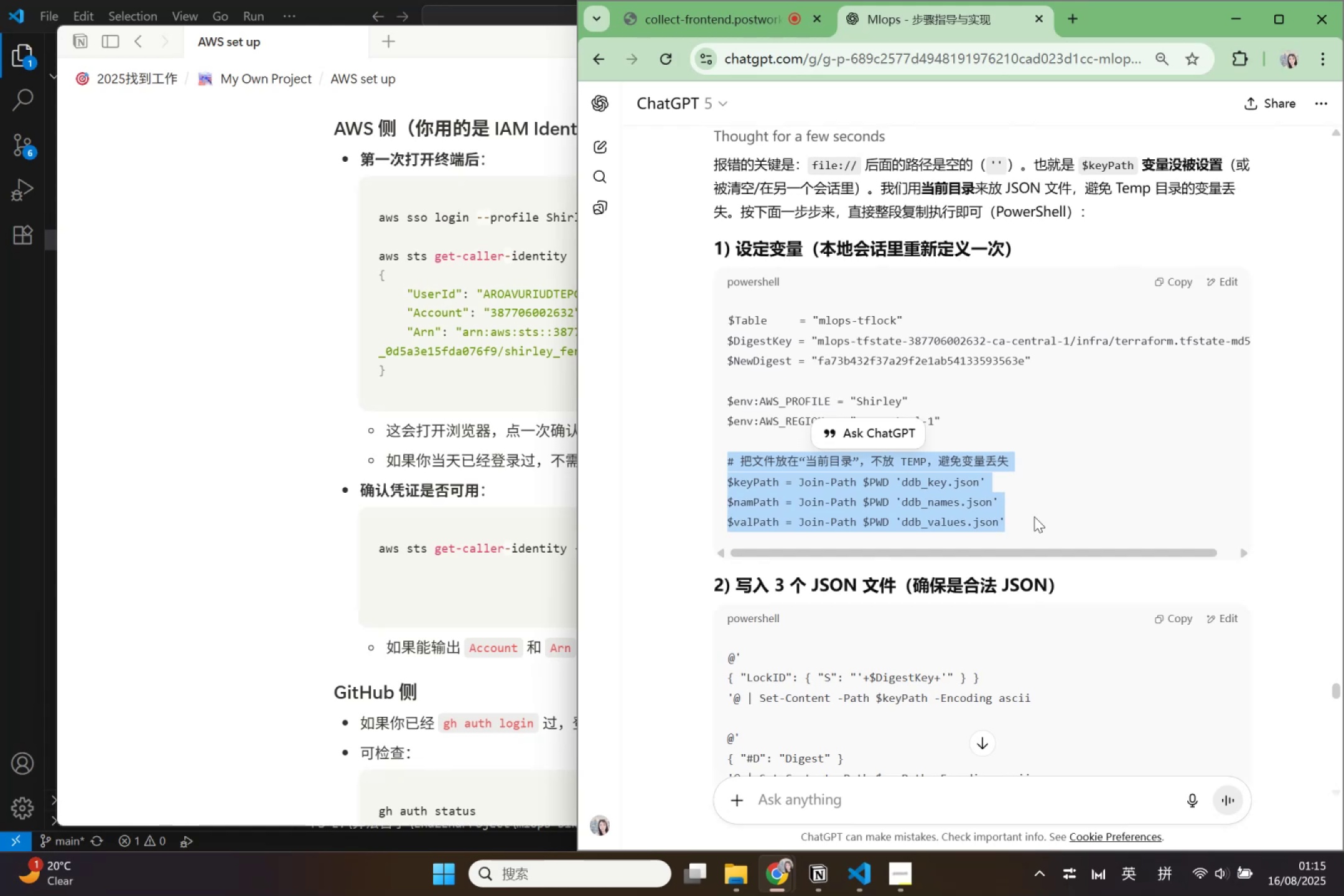 
left_click([838, 884])
 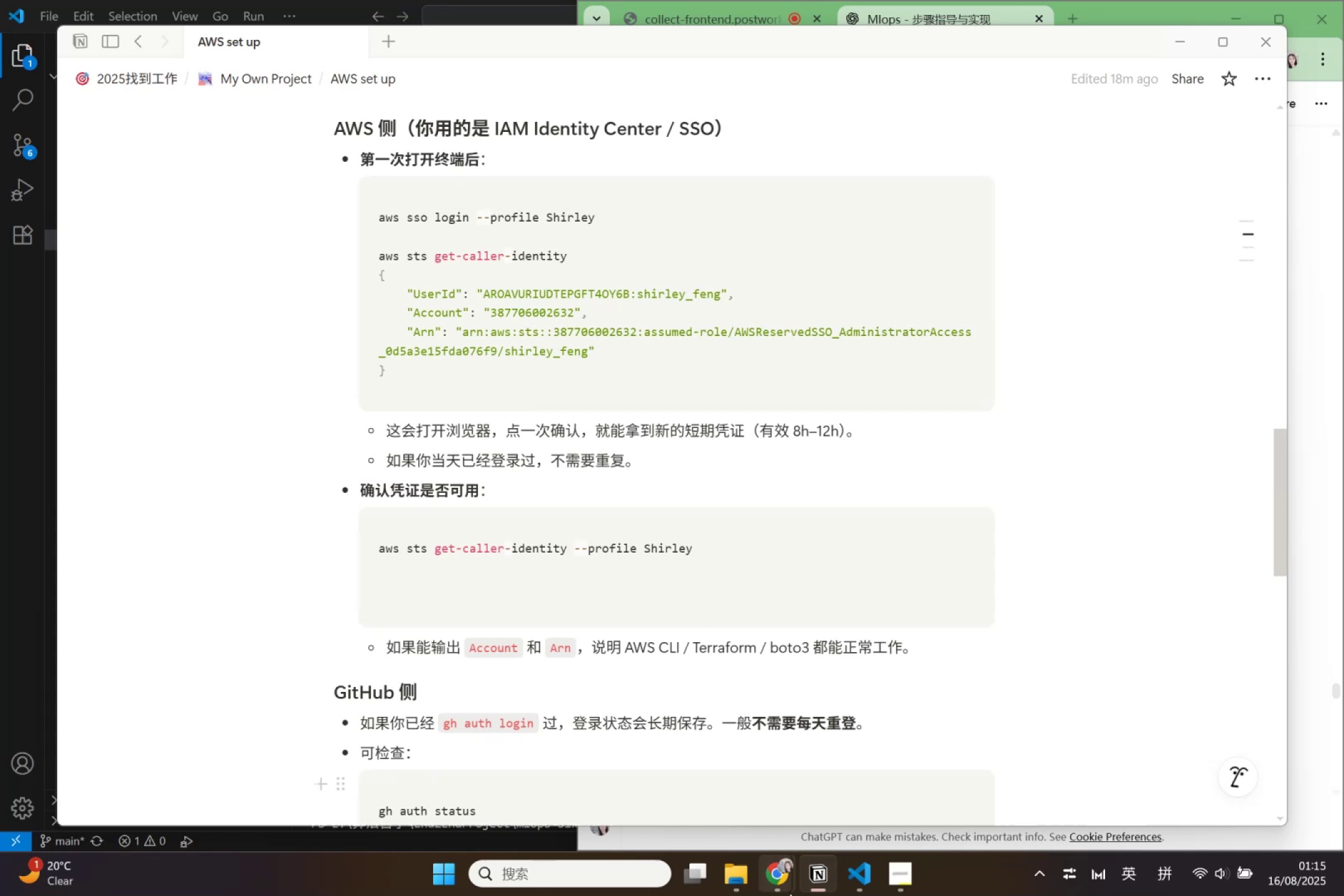 
left_click([808, 891])
 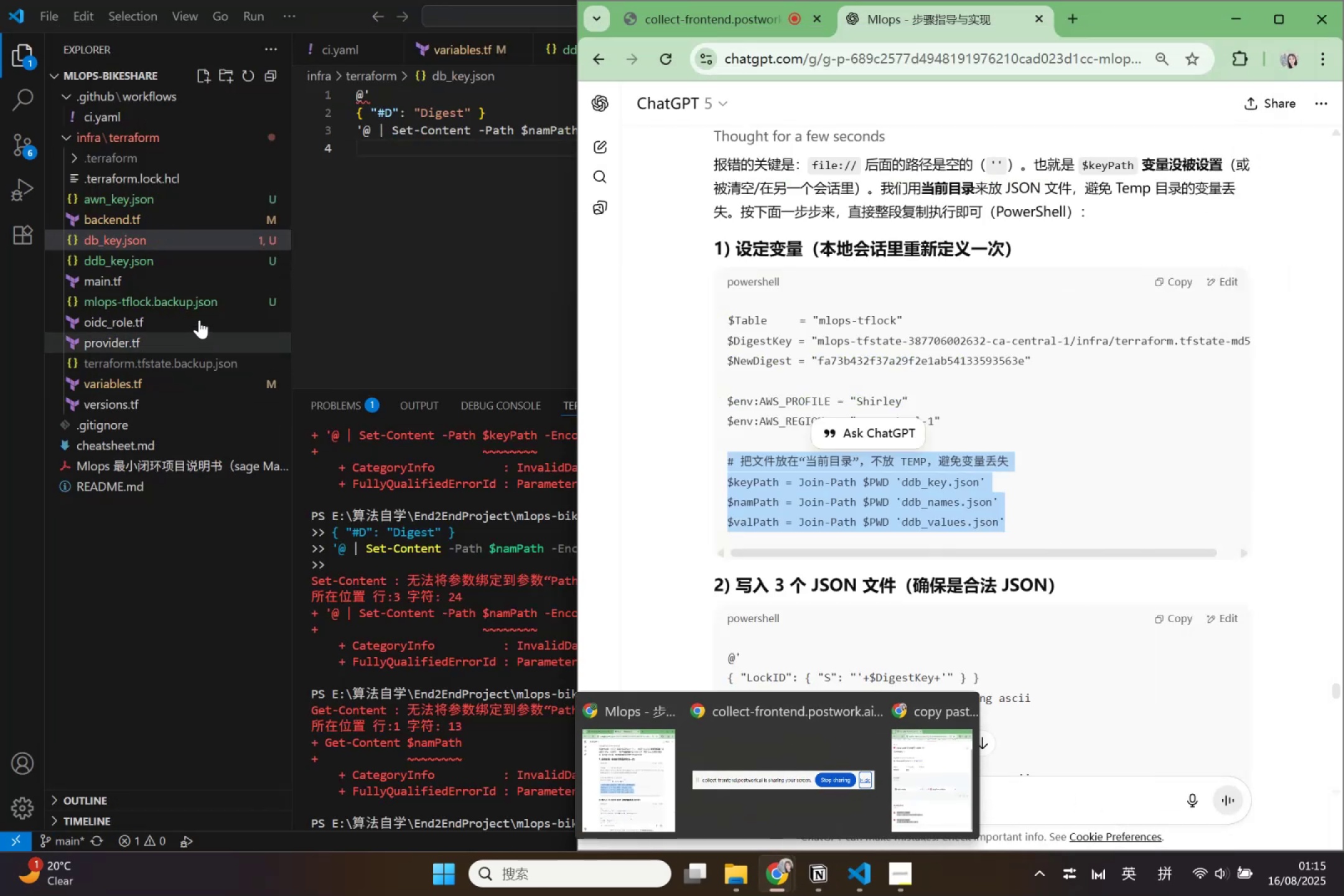 
left_click([182, 266])
 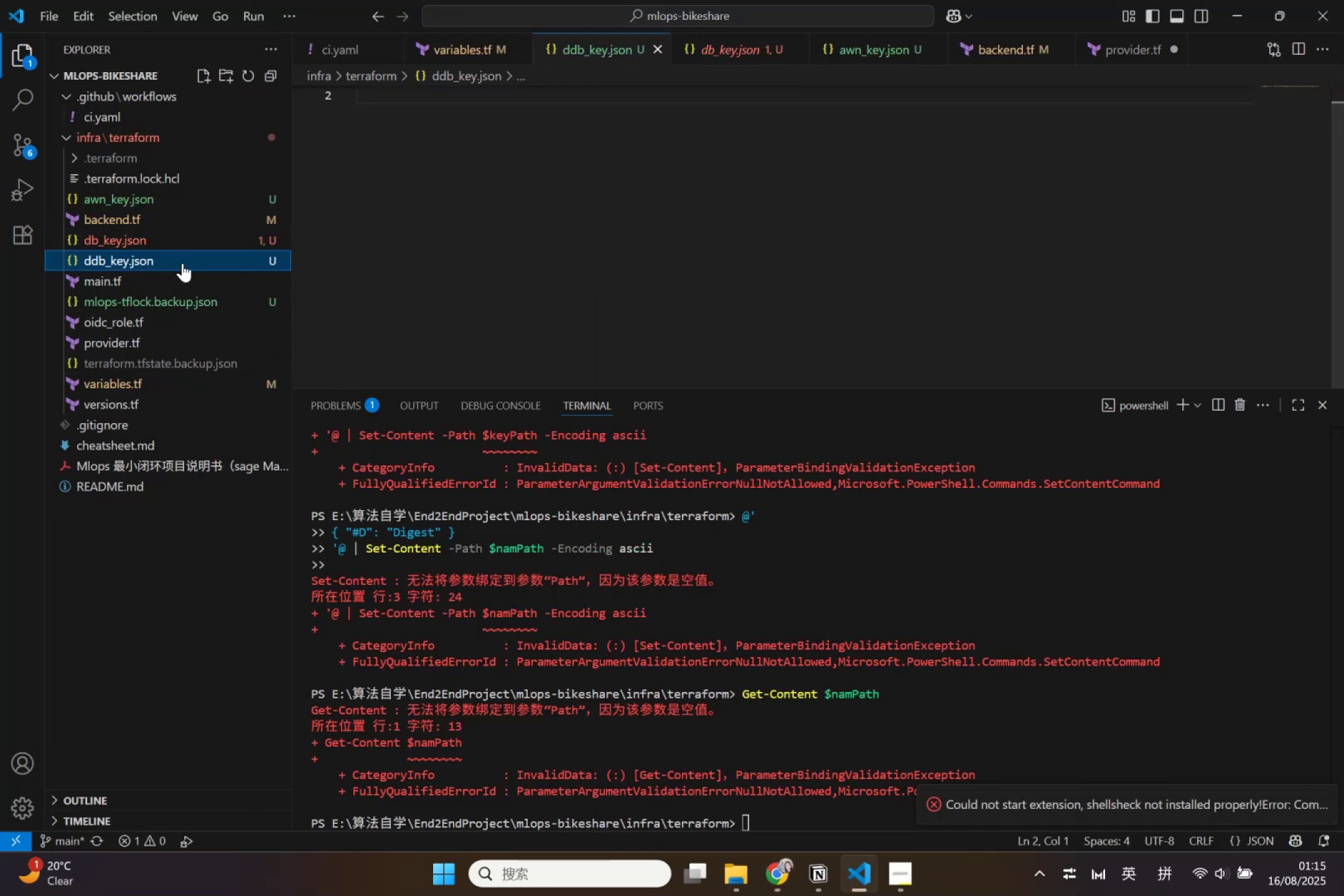 
left_click([179, 249])
 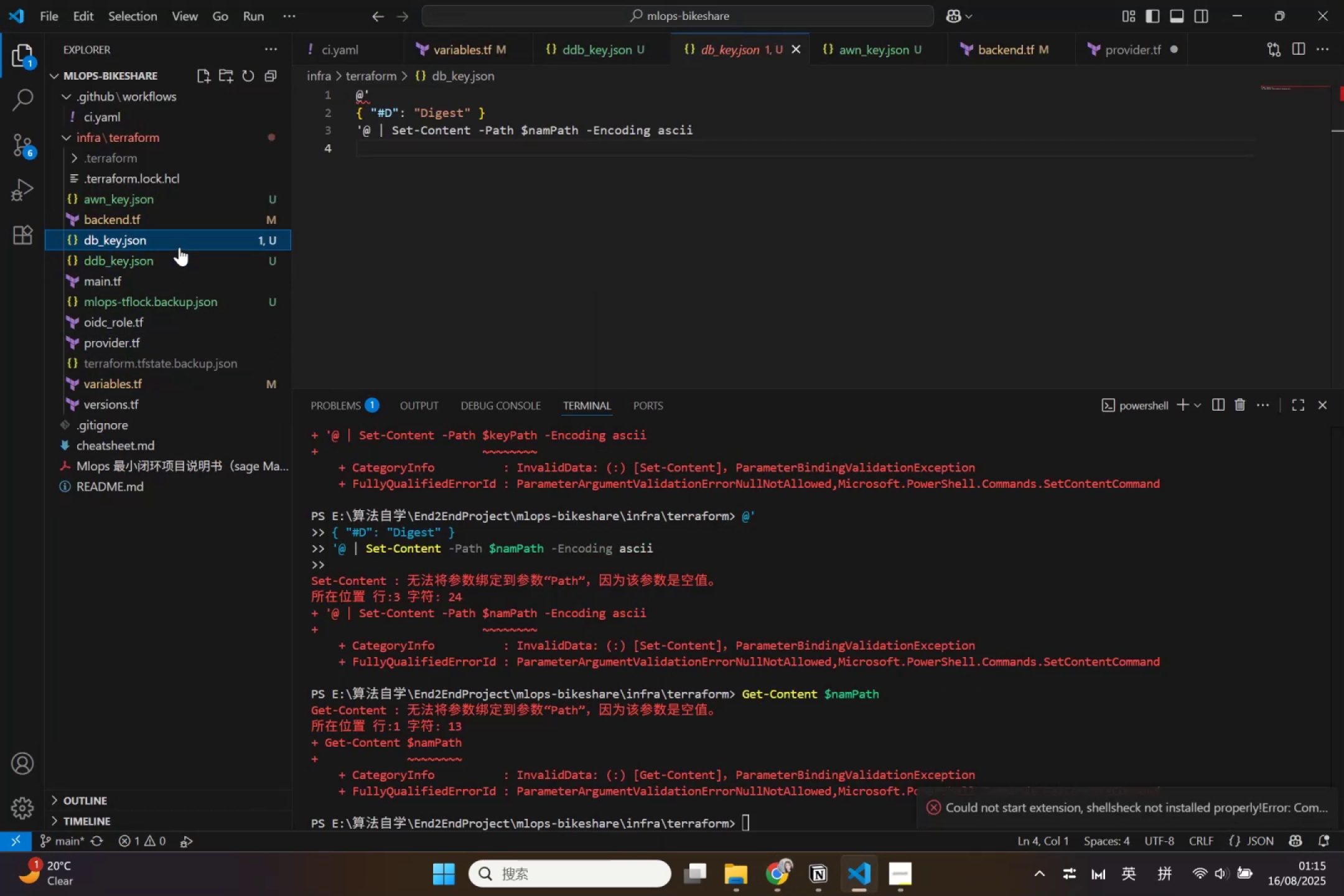 
key(Delete)
 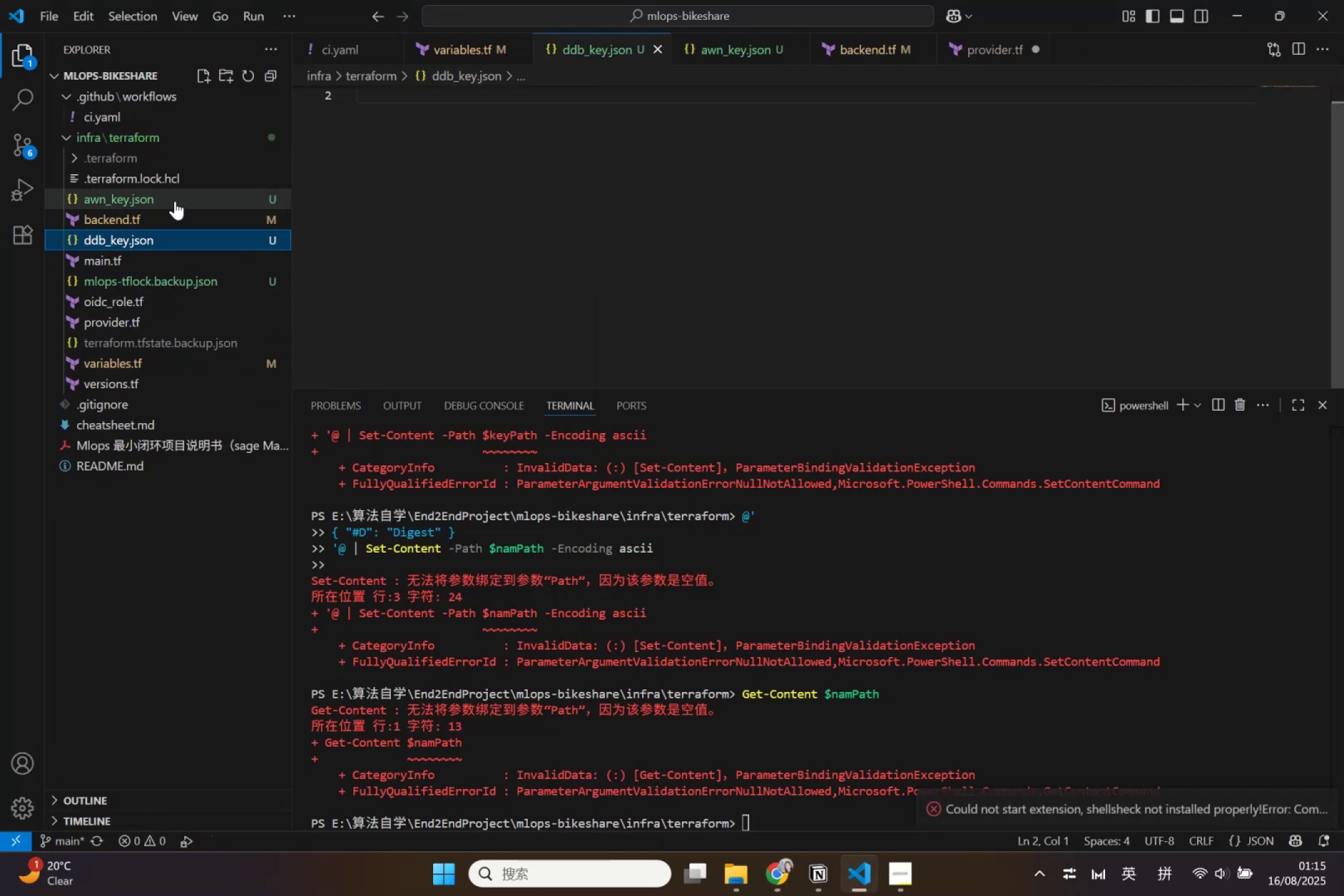 
left_click([175, 200])
 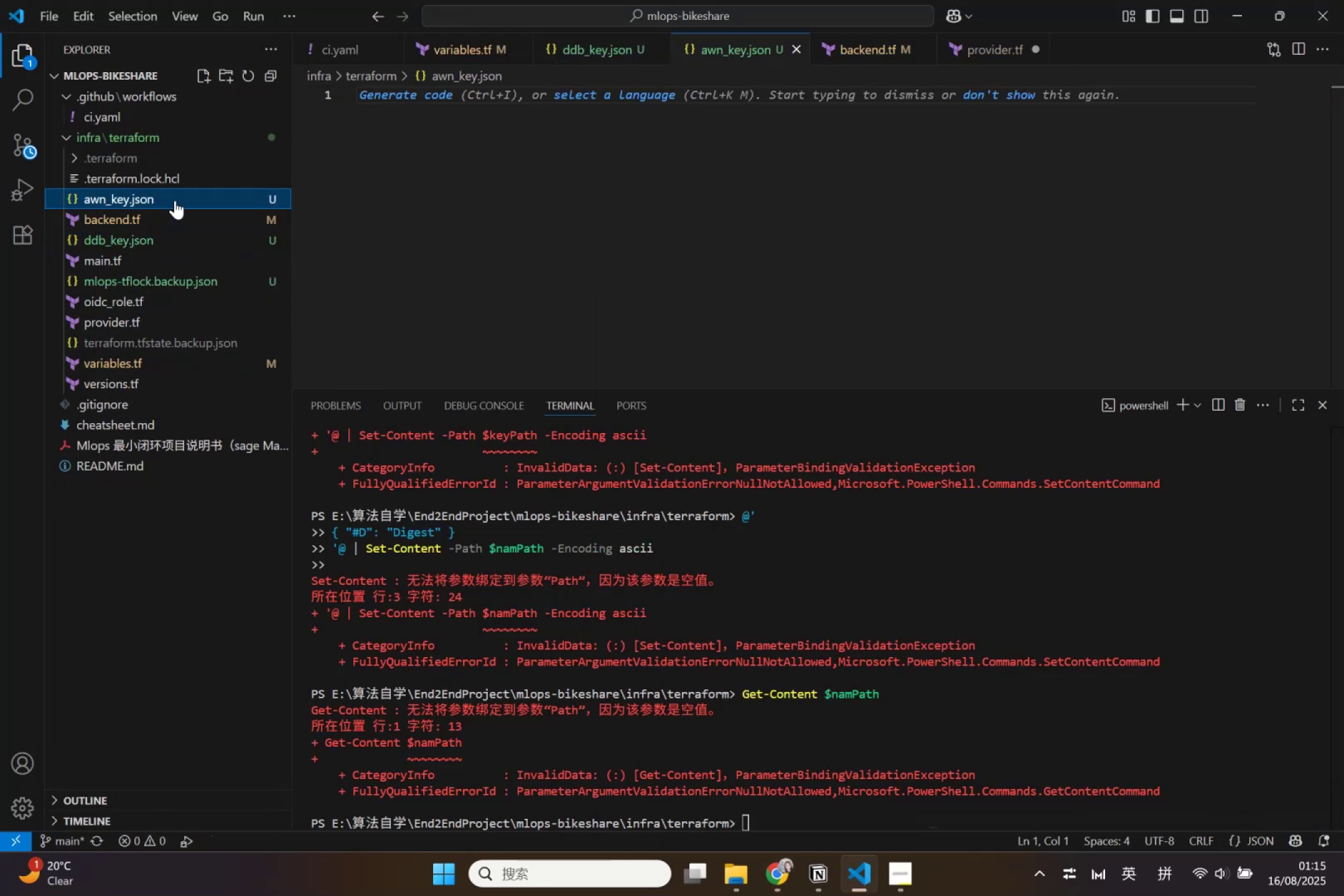 
key(Delete)
 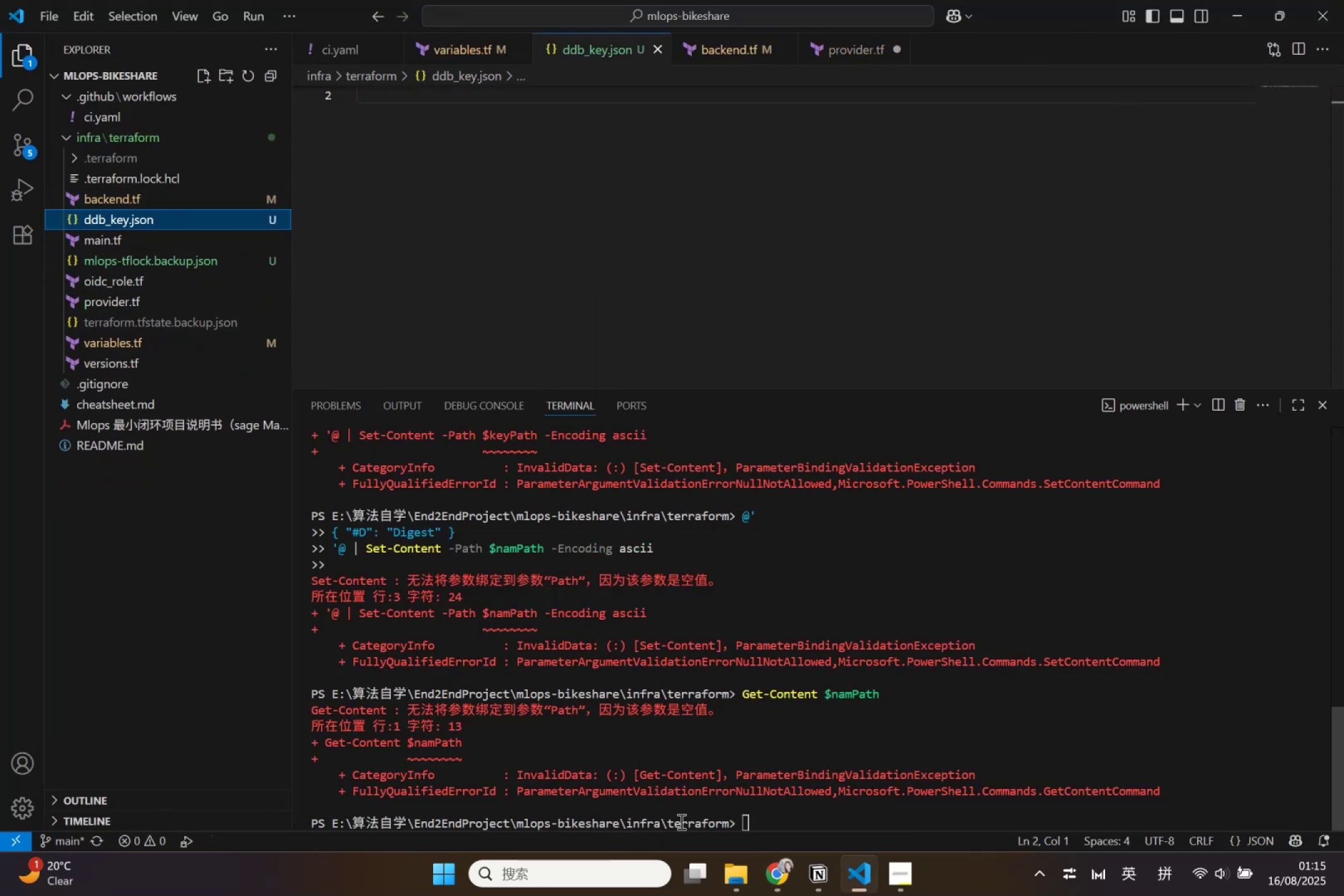 
left_click([787, 819])
 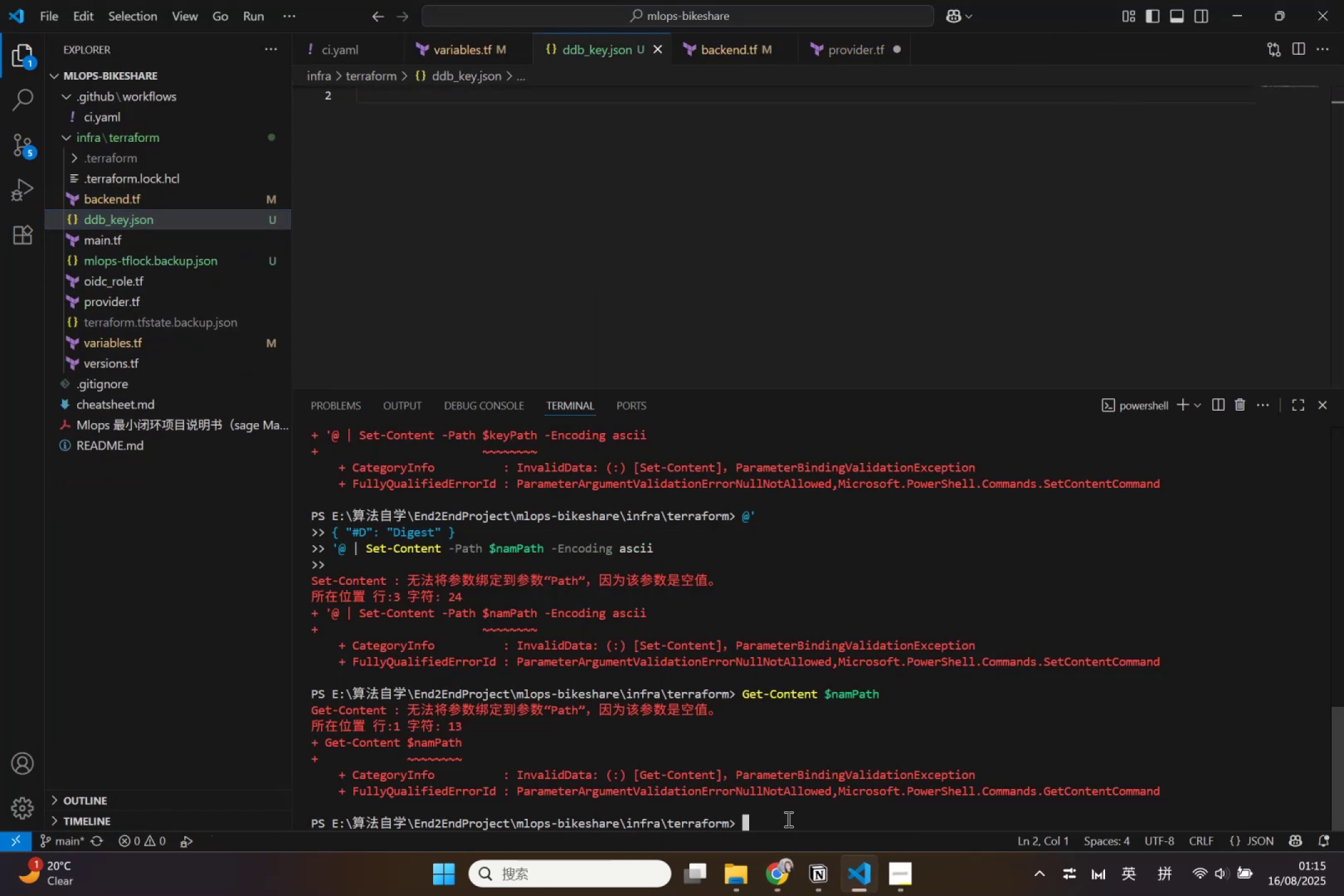 
key(Control+V)
 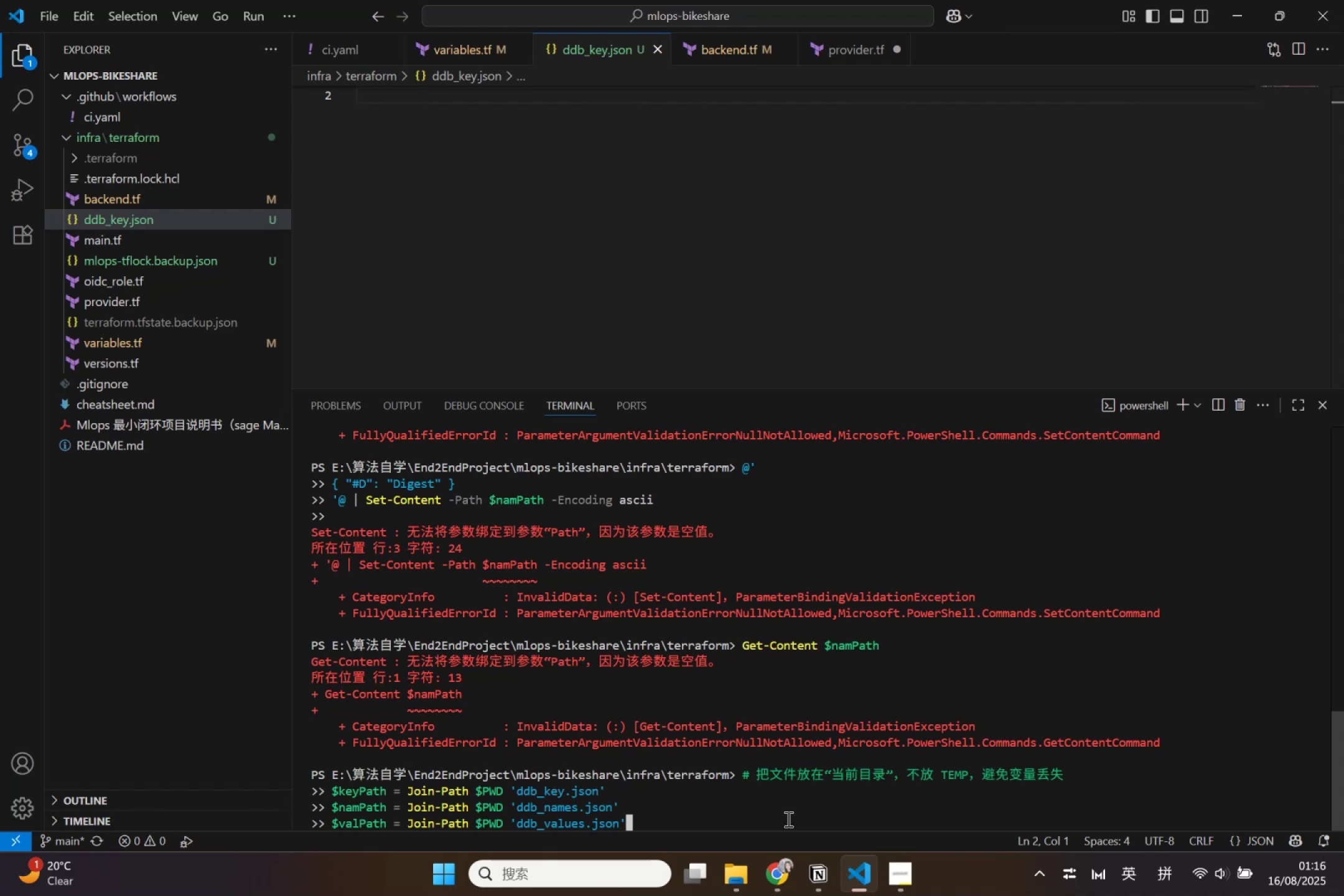 
key(Enter)
 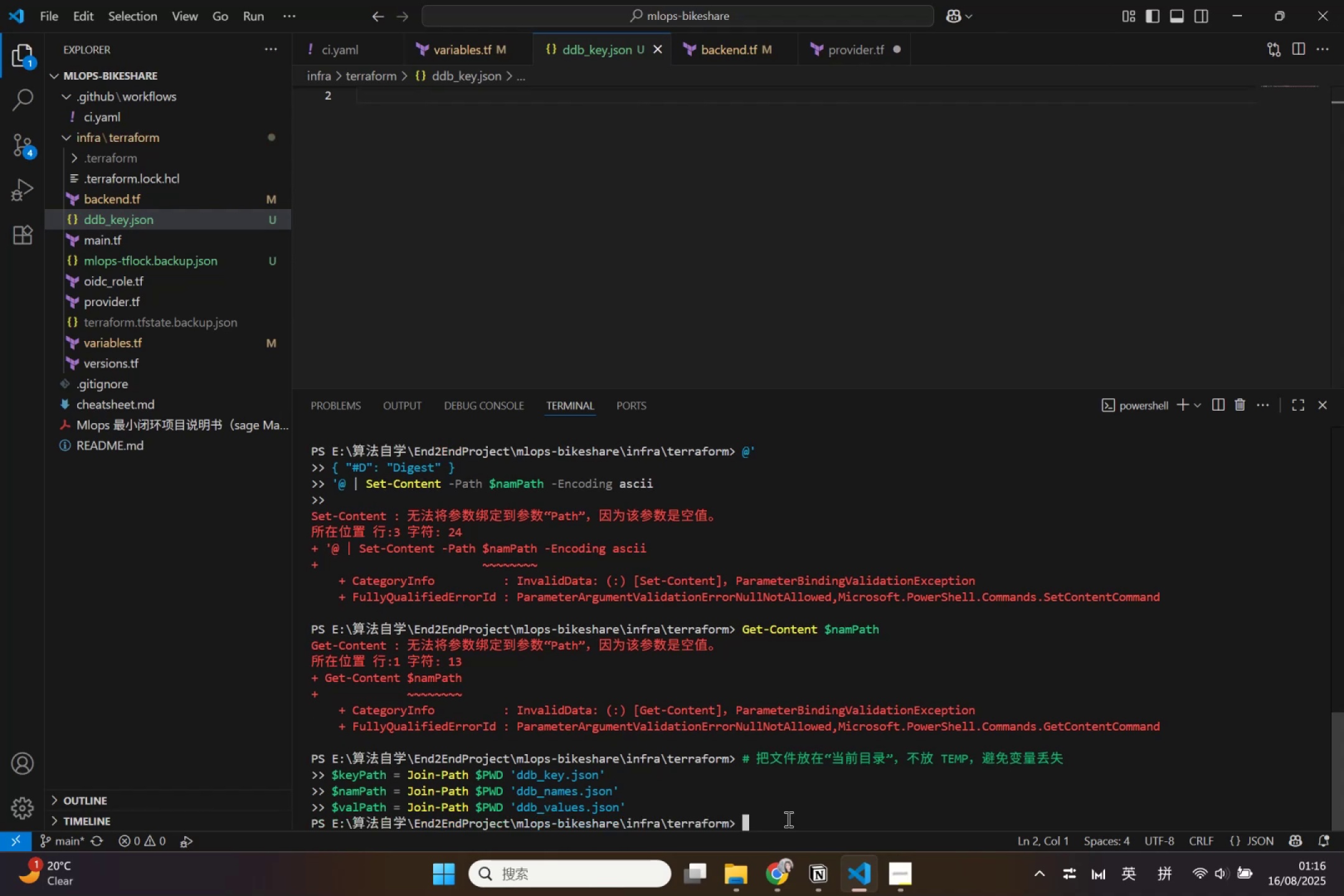 
wait(8.6)
 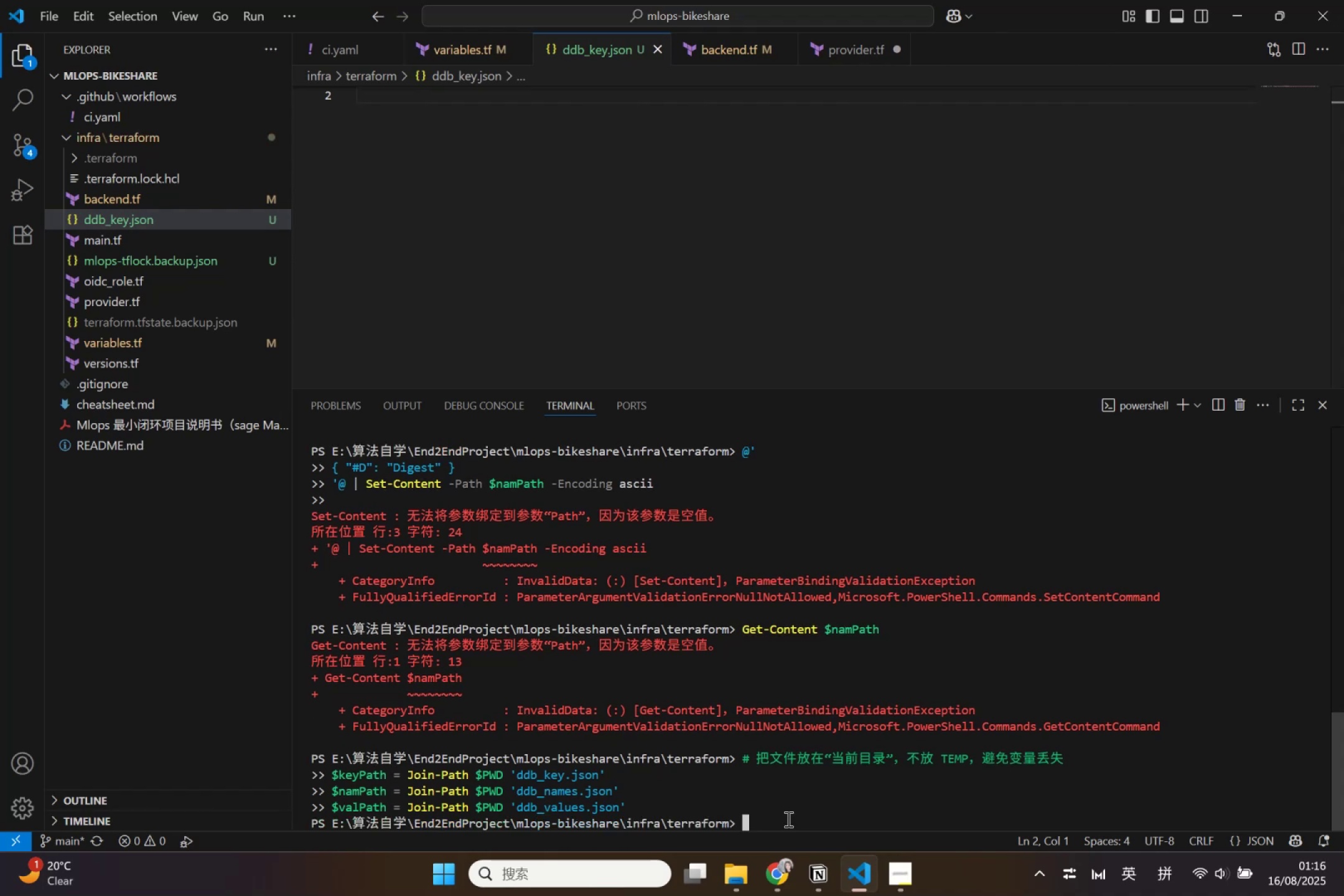 
left_click_drag(start_coordinate=[520, 796], to_coordinate=[559, 797])
 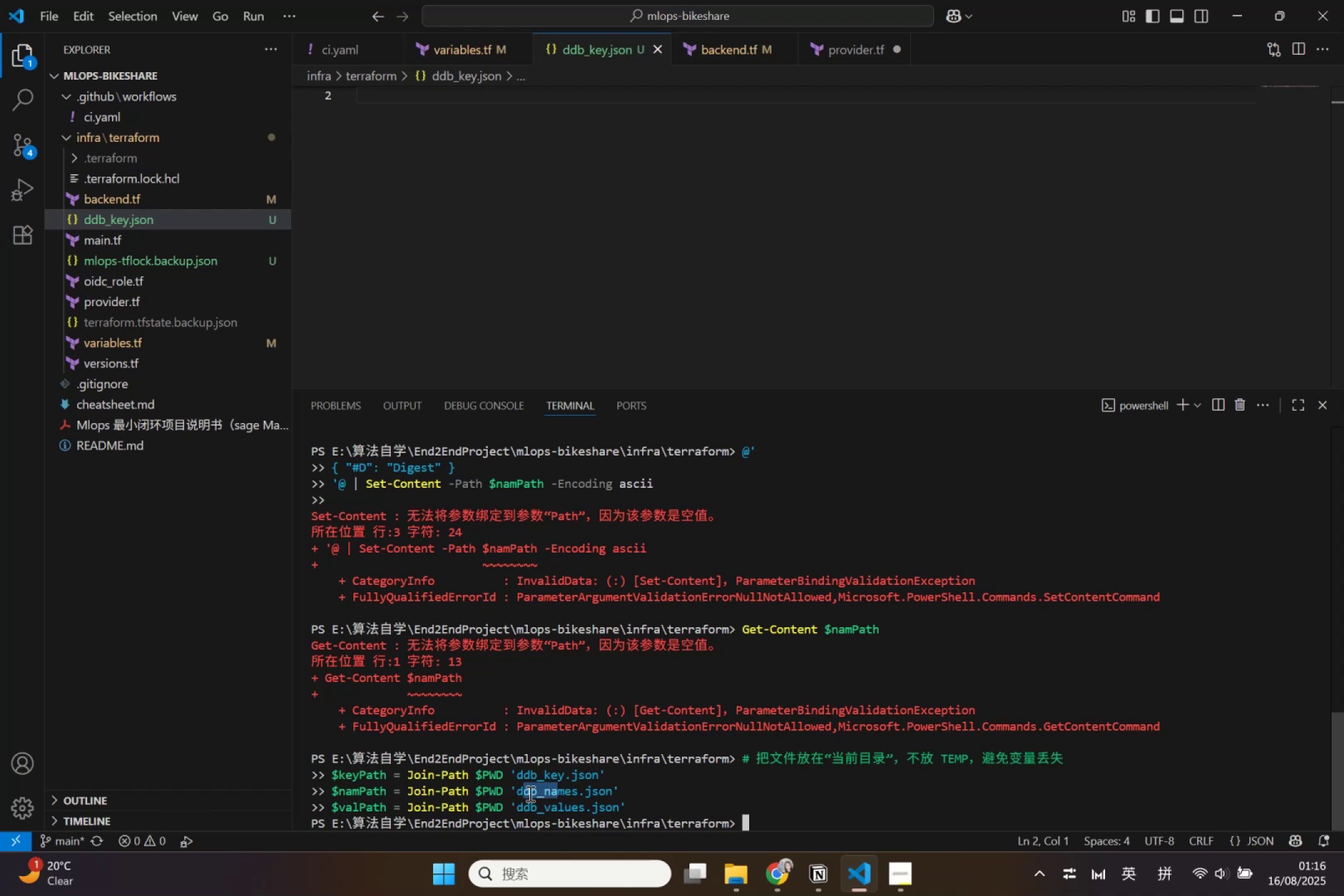 
left_click_drag(start_coordinate=[517, 793], to_coordinate=[615, 797])
 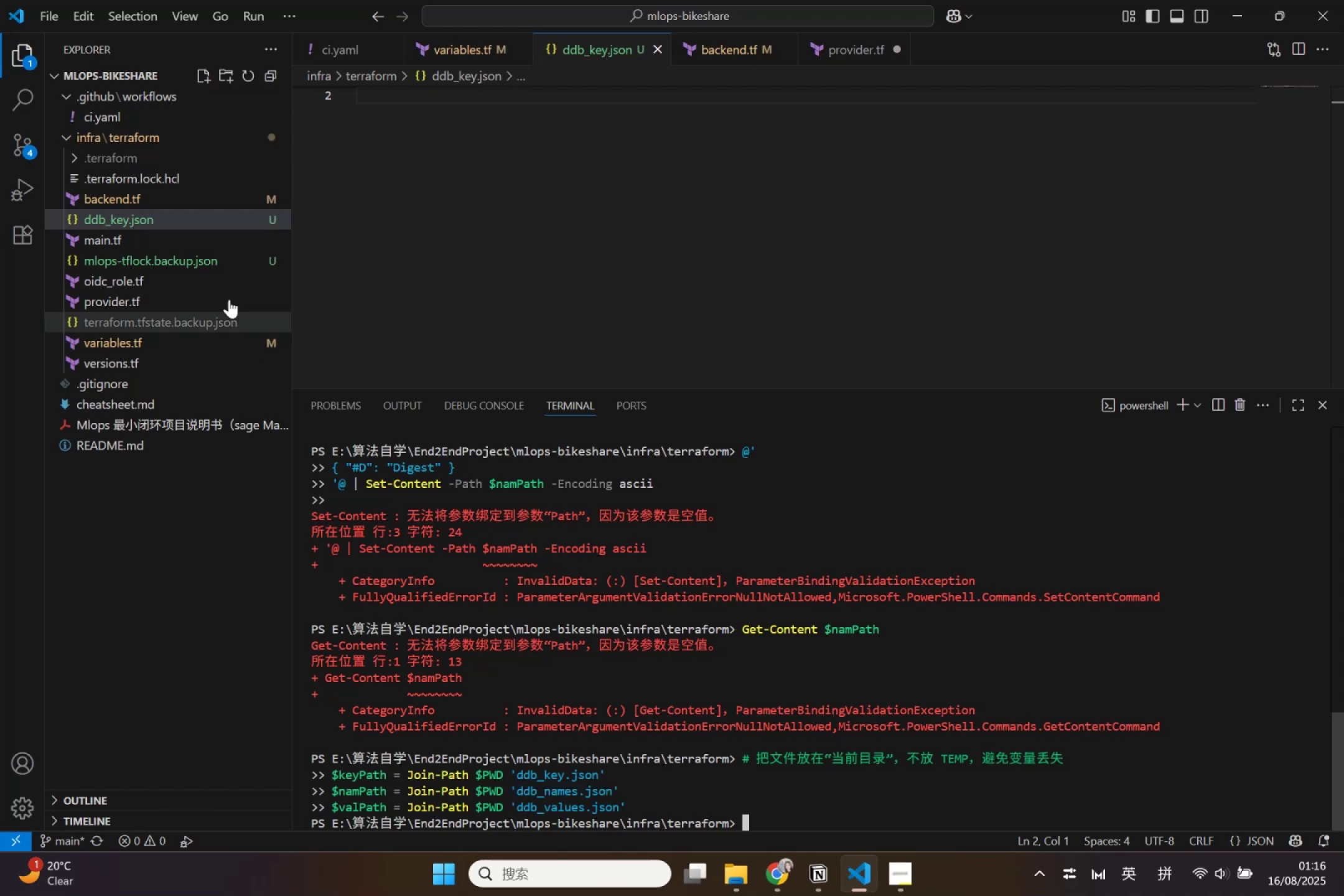 
key(Control+C)
 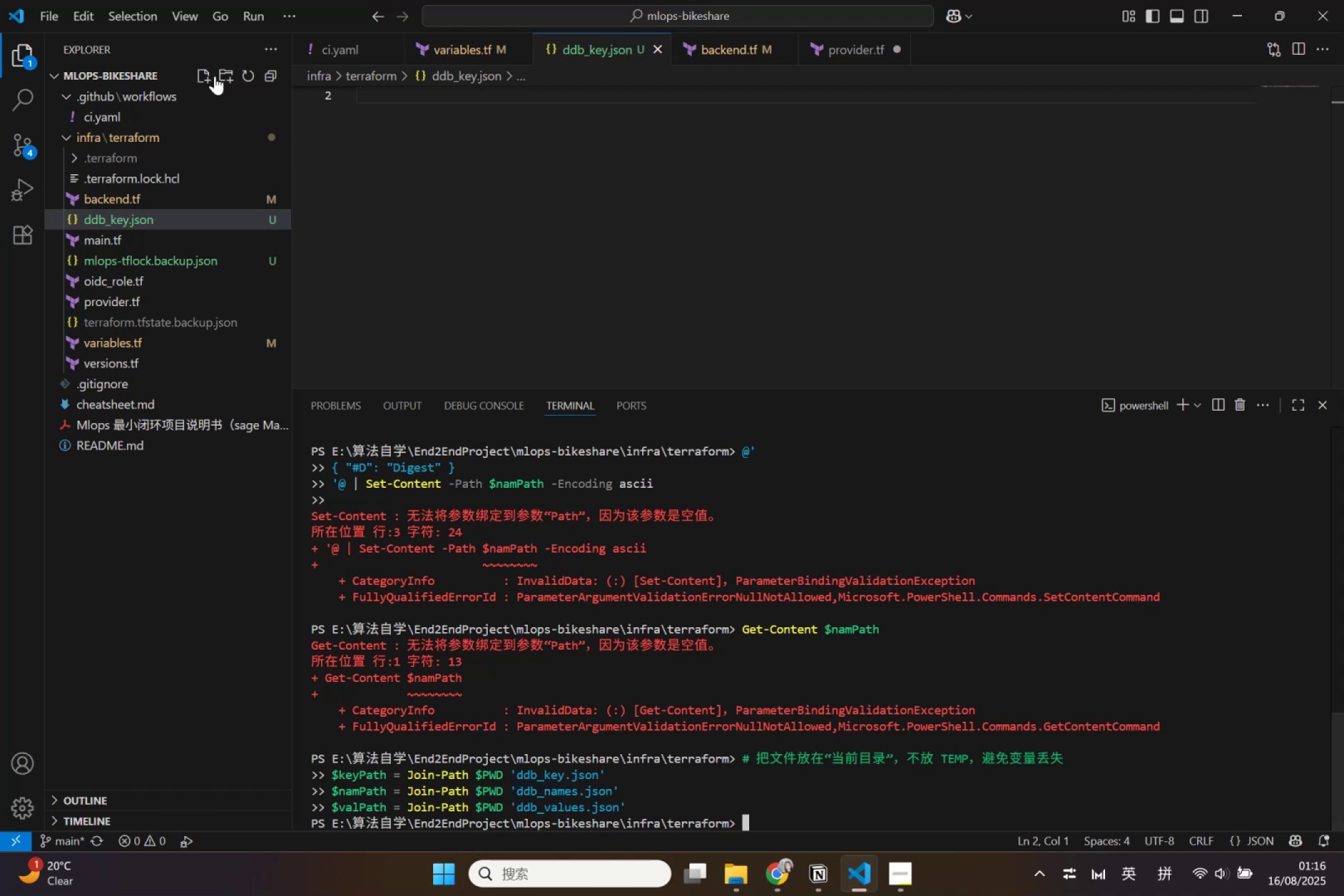 
left_click([206, 74])
 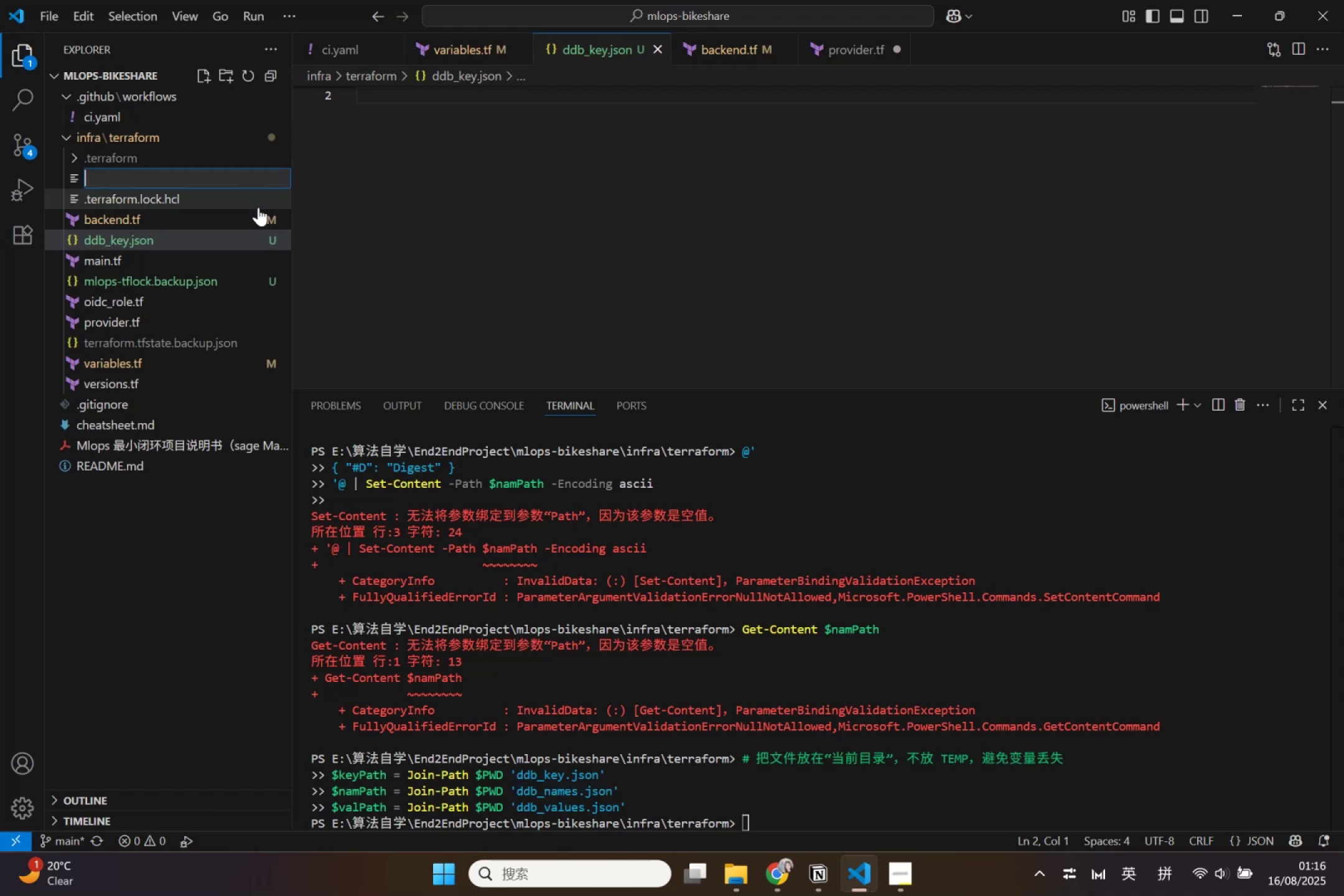 
key(Control+V)
 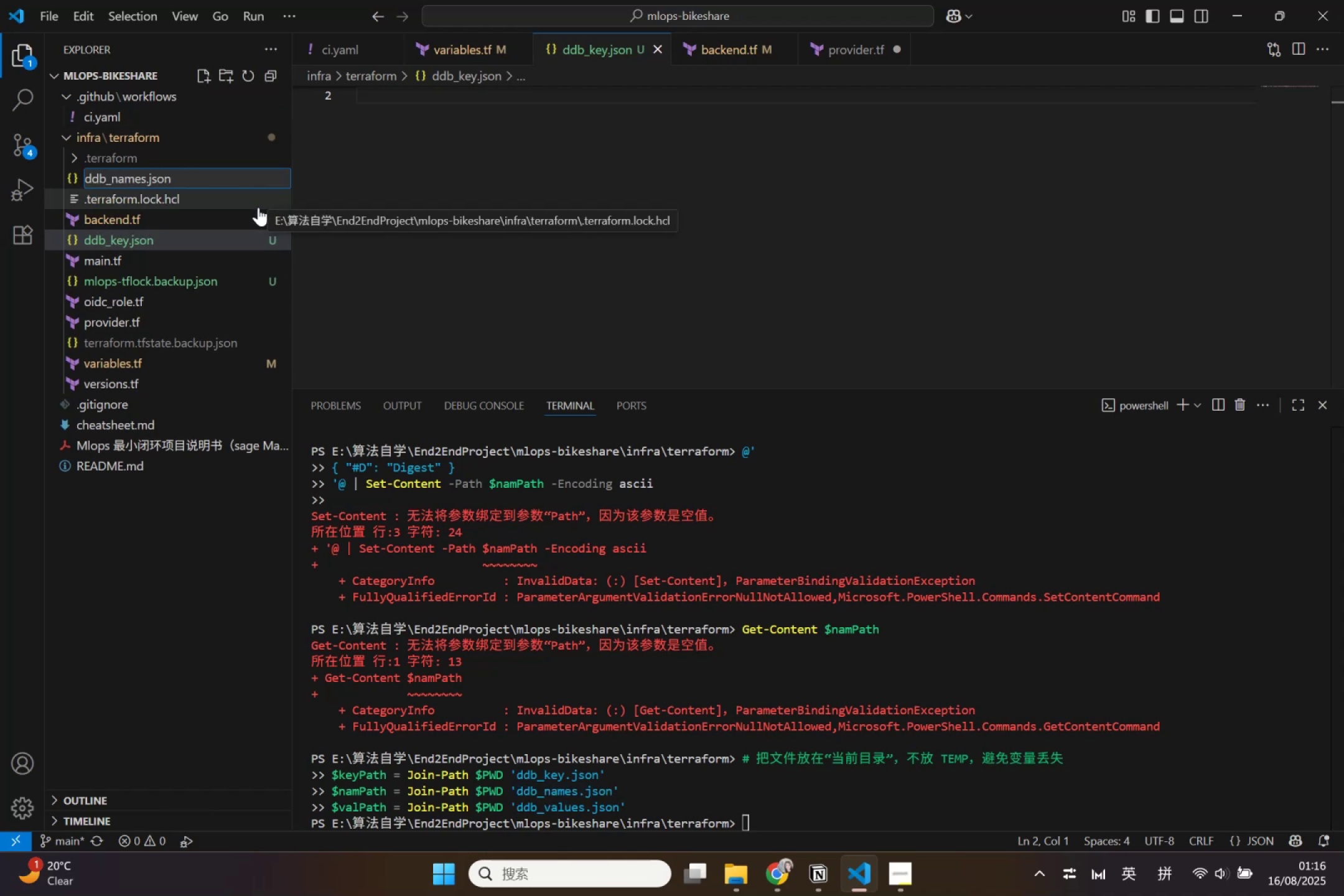 
key(Shift+ShiftRight)
 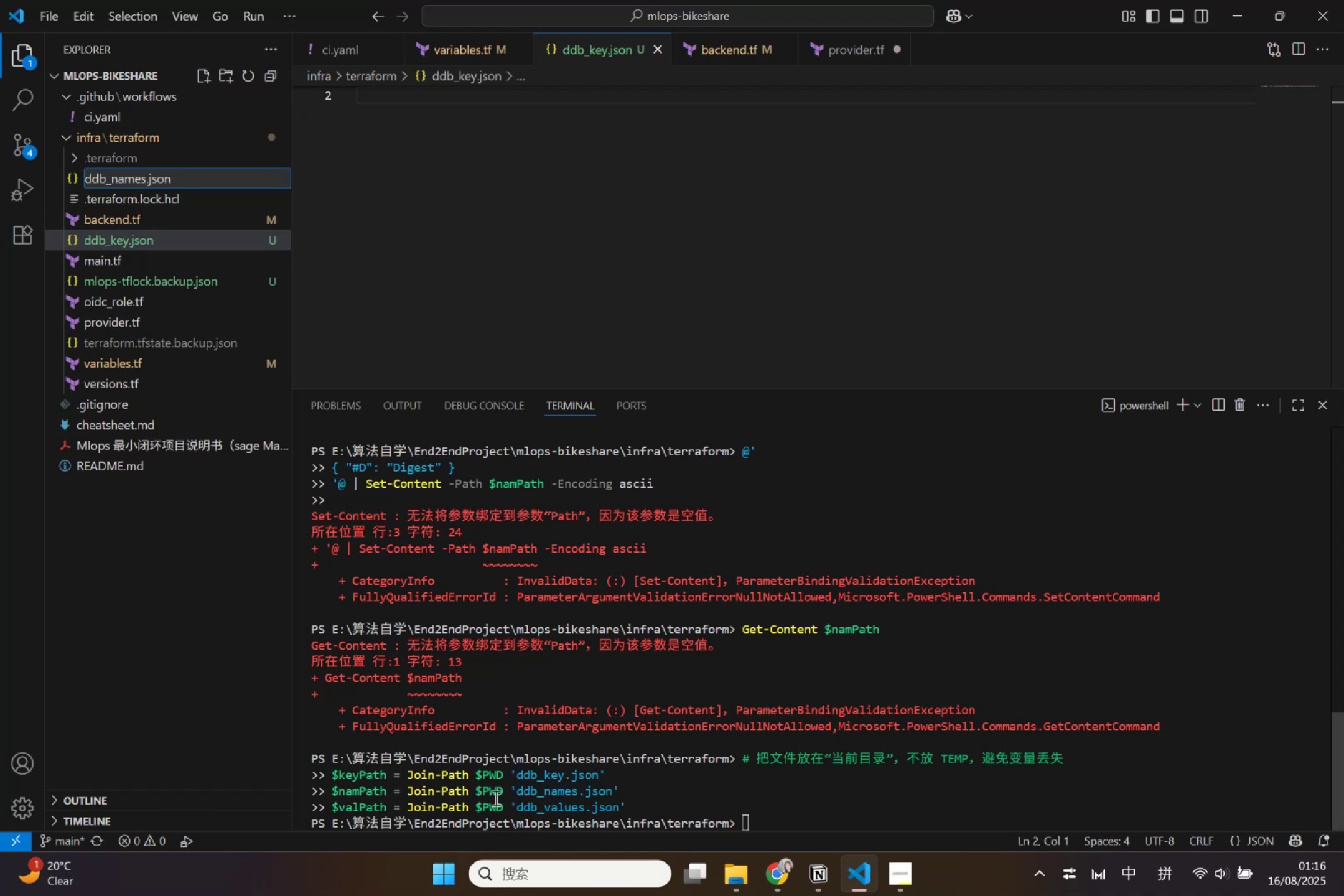 
left_click_drag(start_coordinate=[515, 814], to_coordinate=[618, 808])
 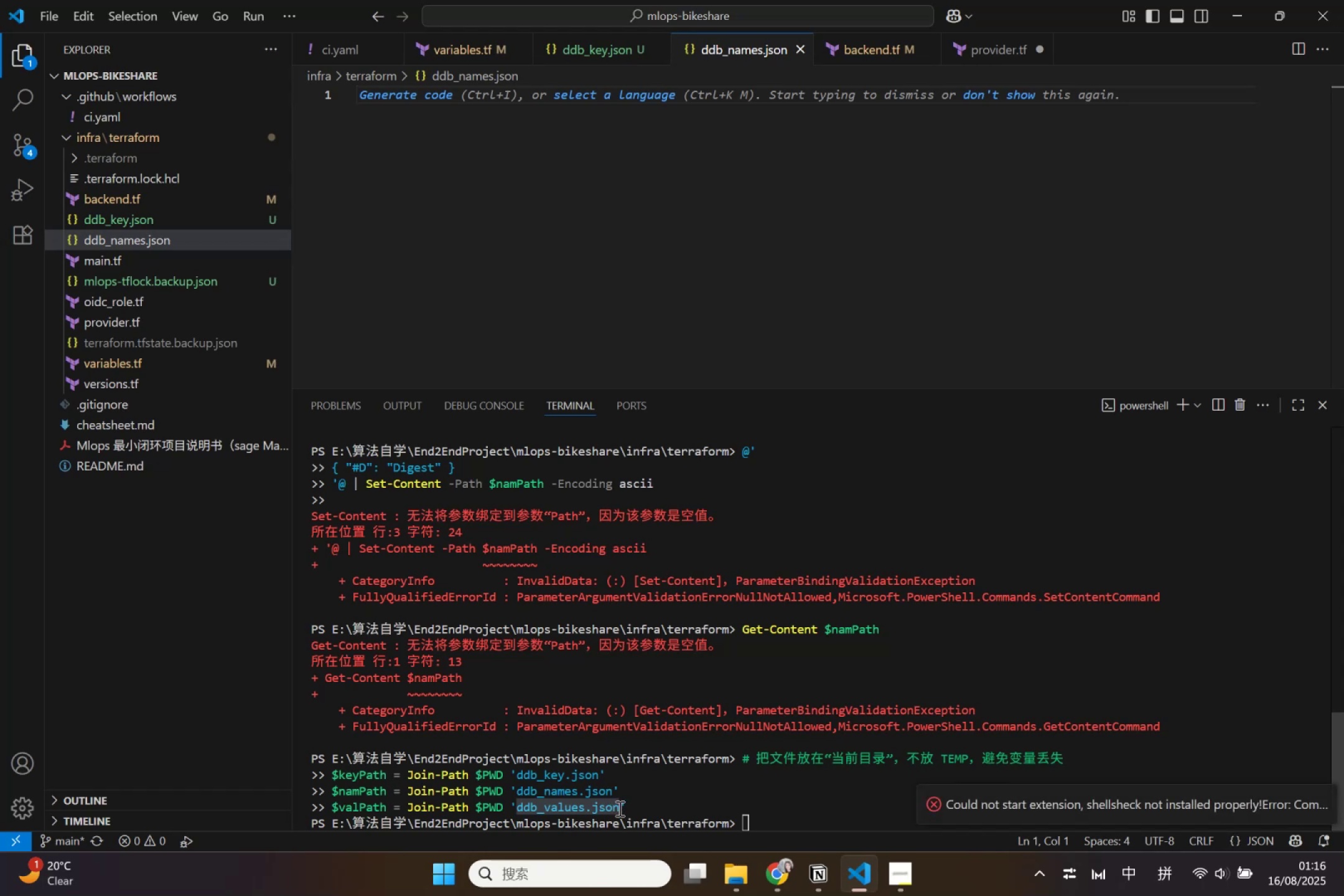 
key(Control+C)
 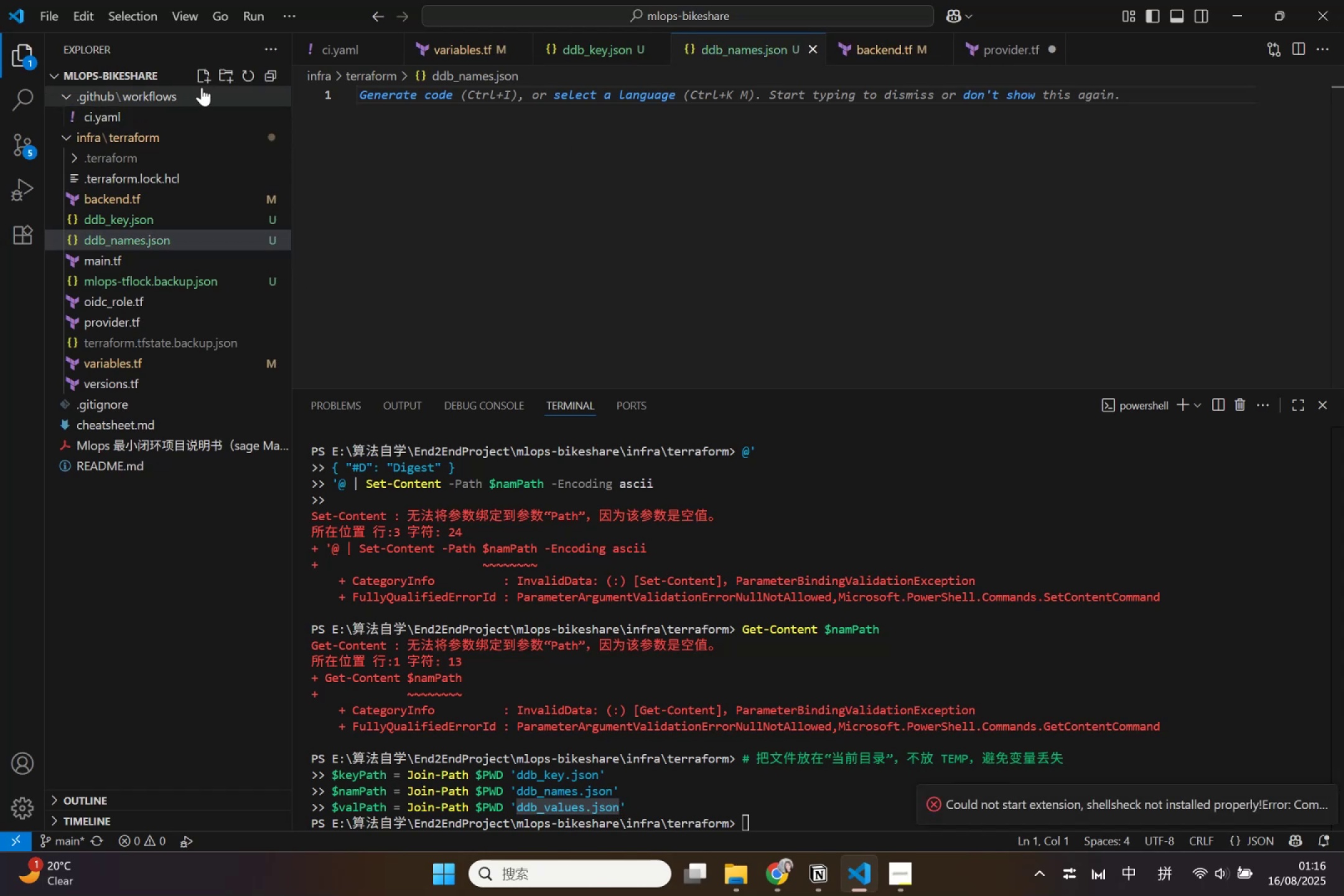 
left_click([205, 76])
 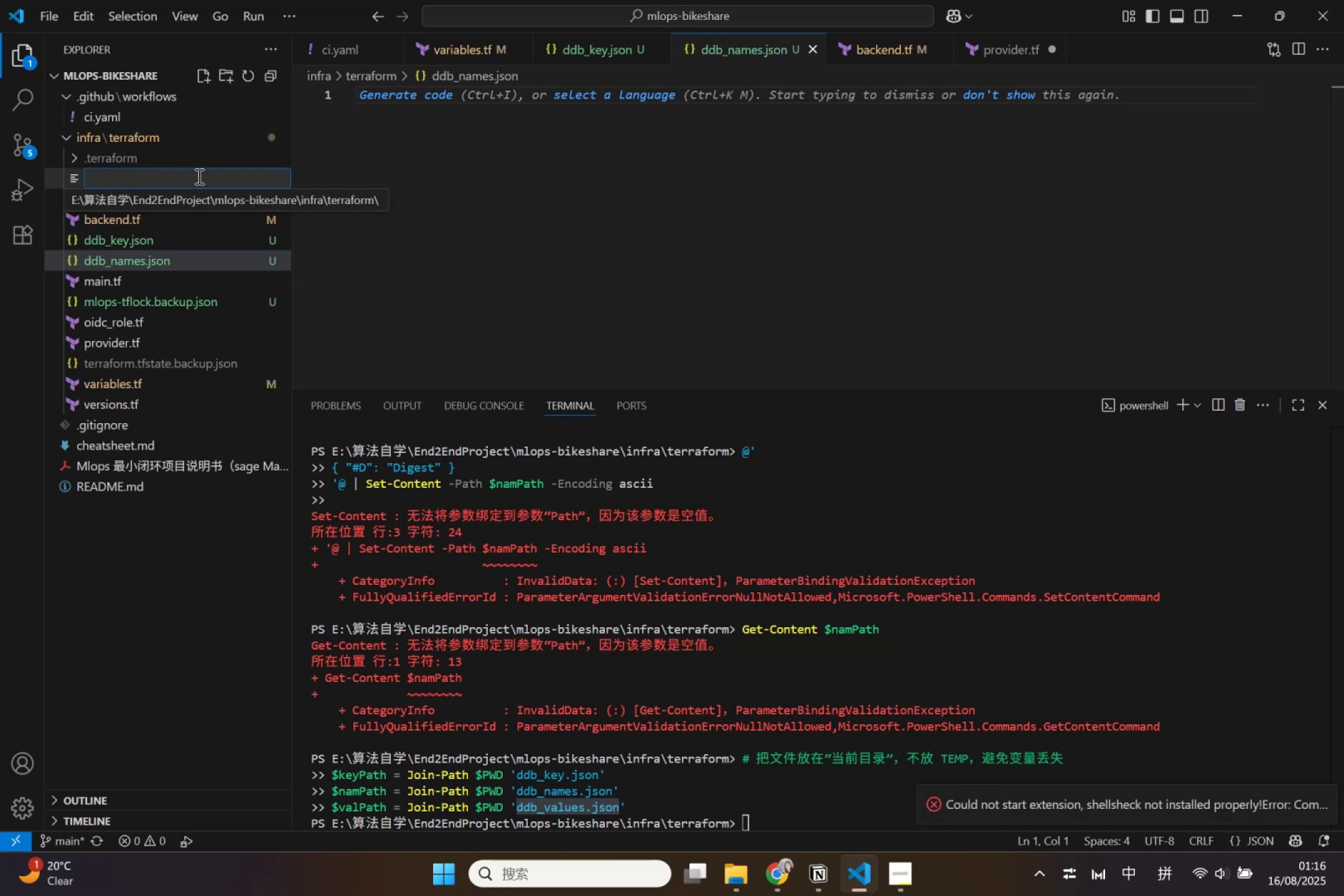 
left_click([198, 176])
 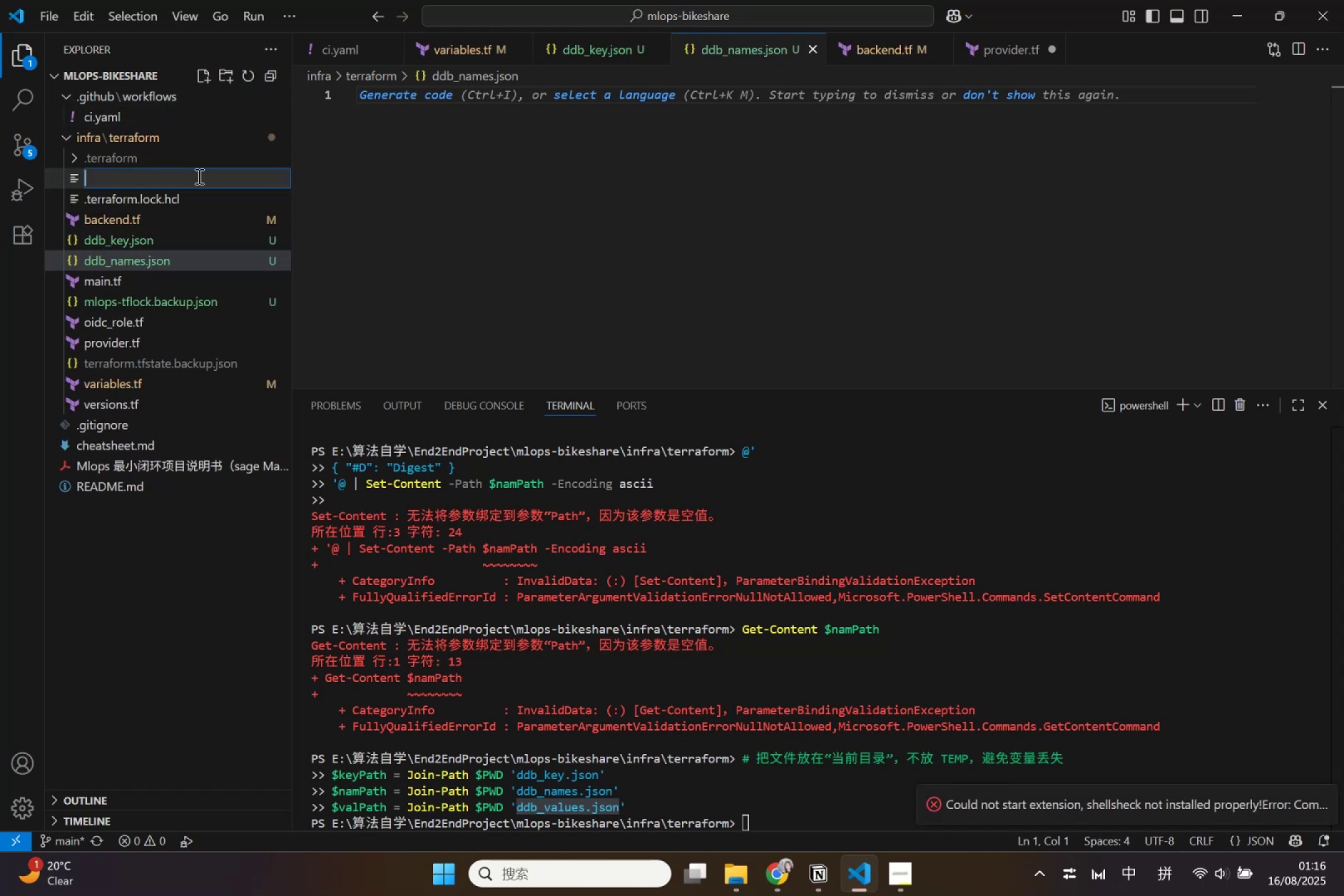 
key(Control+V)
 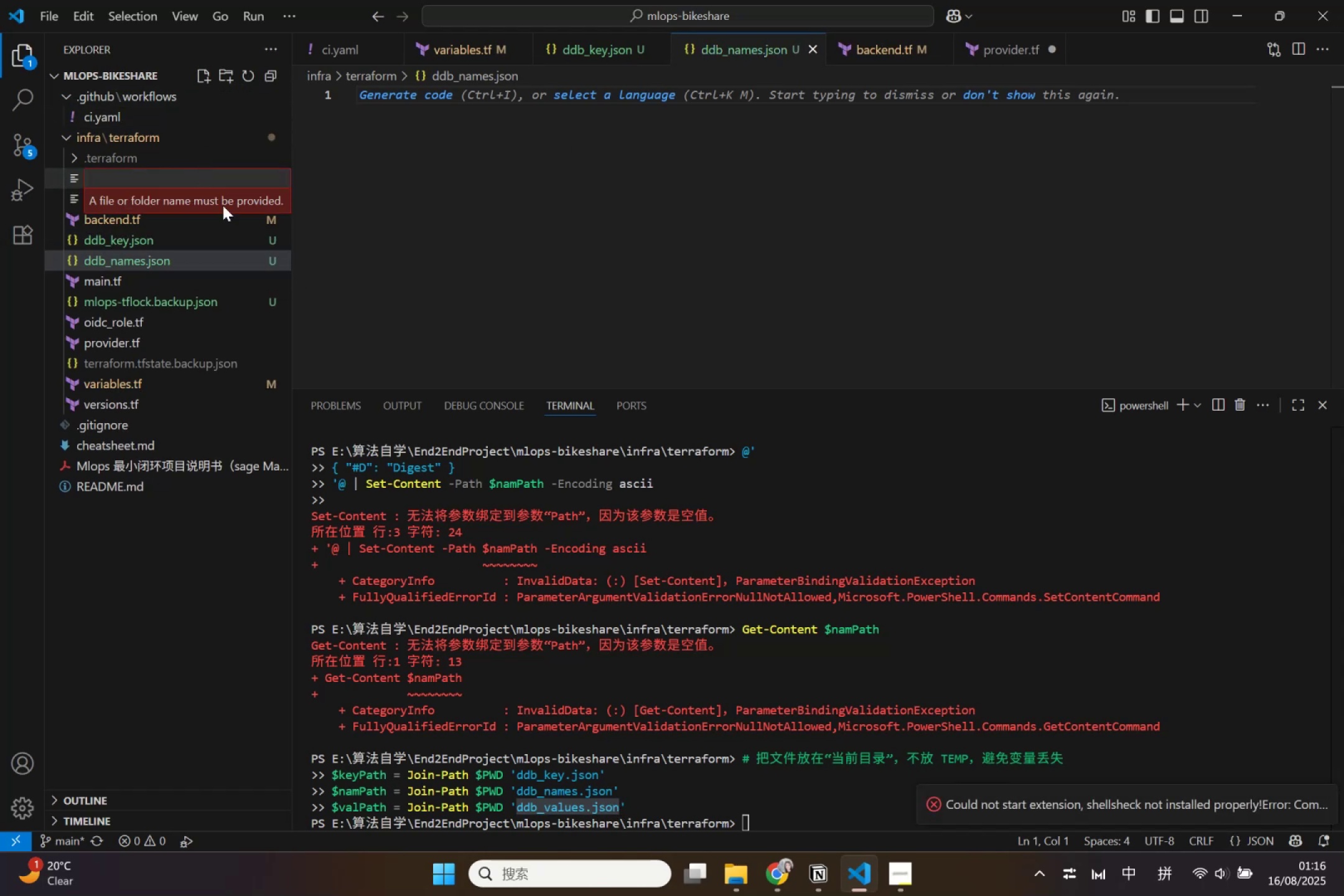 
left_click([584, 814])
 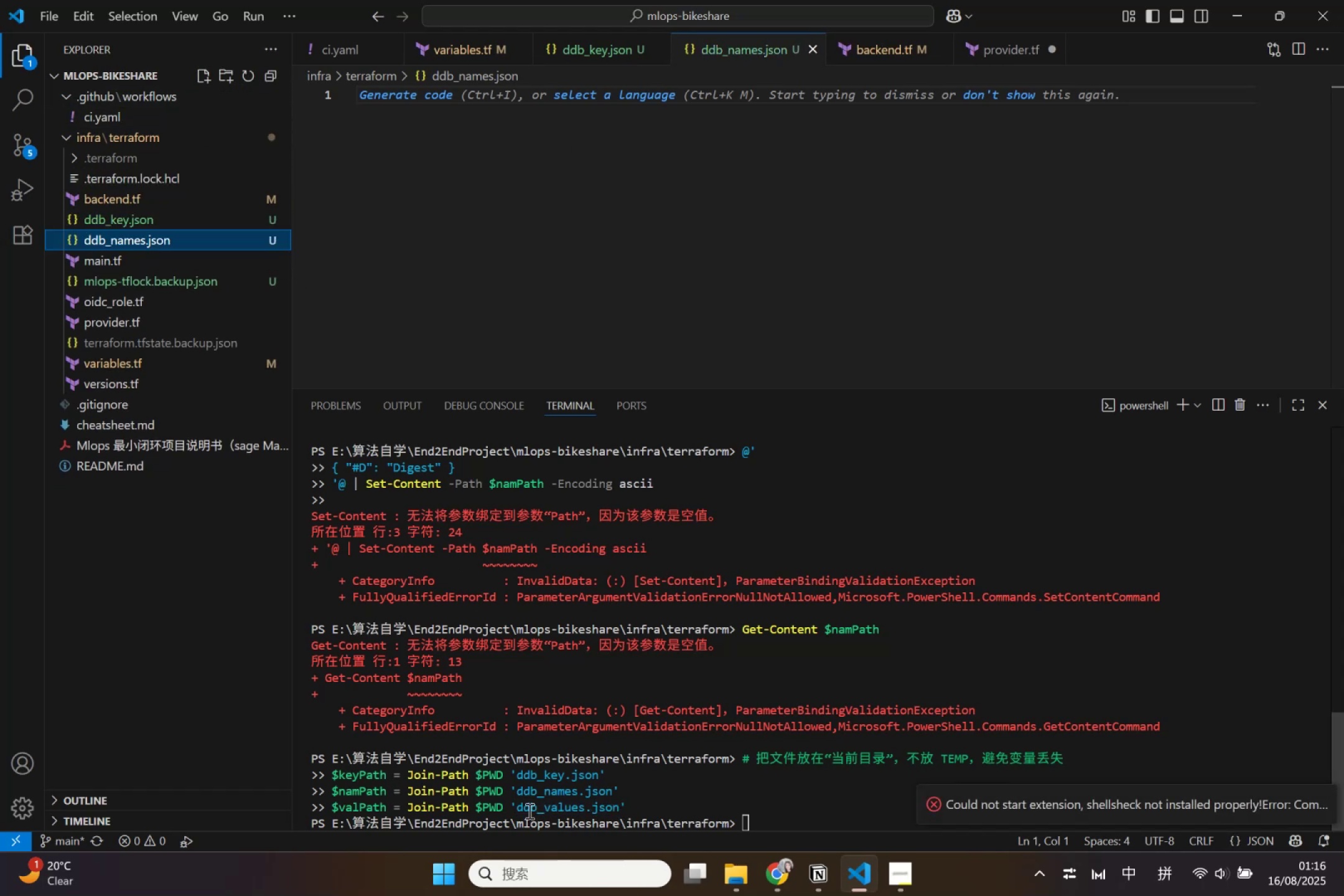 
left_click_drag(start_coordinate=[520, 811], to_coordinate=[607, 810])
 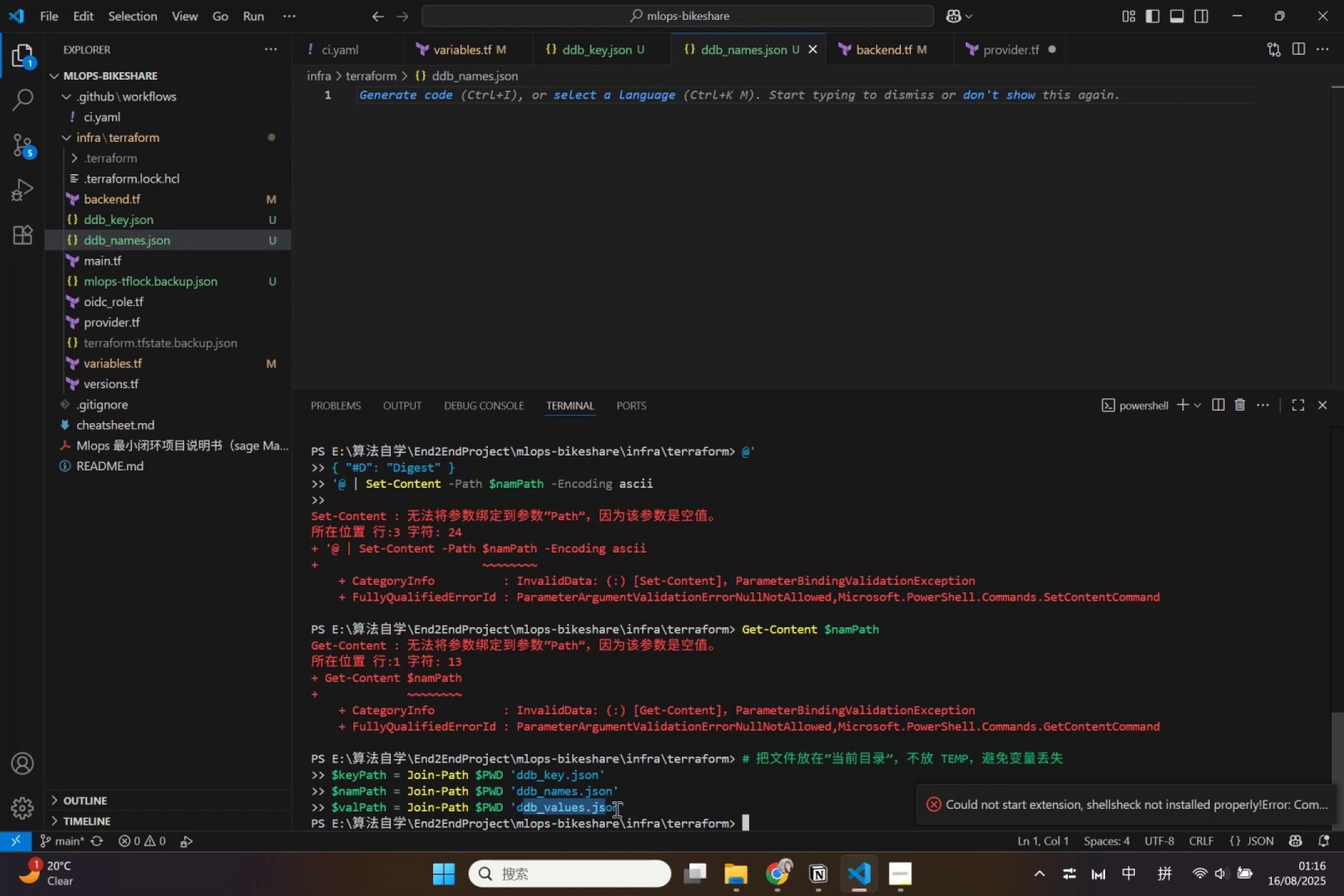 
left_click_drag(start_coordinate=[619, 809], to_coordinate=[518, 813])
 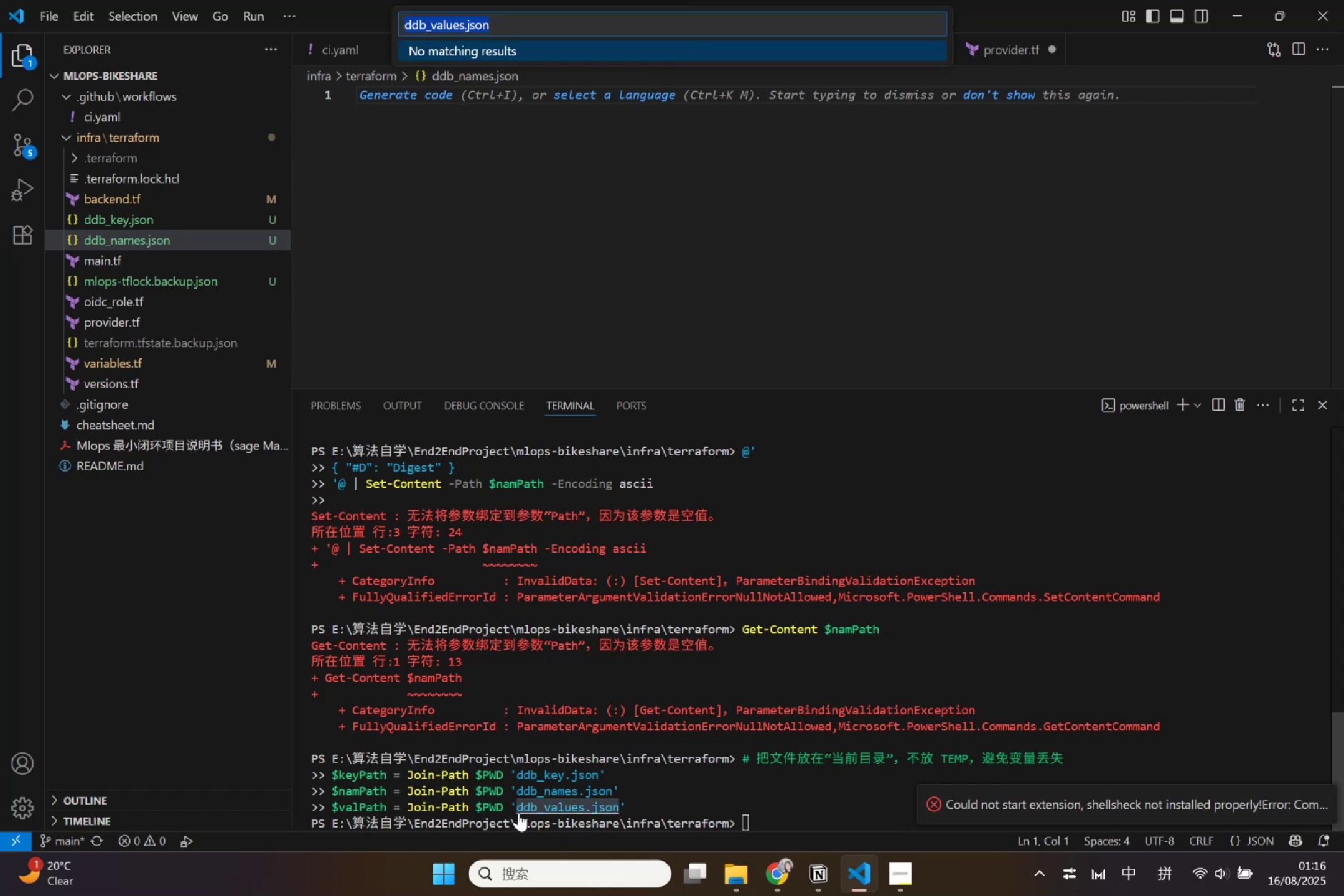 
key(Control+C)
 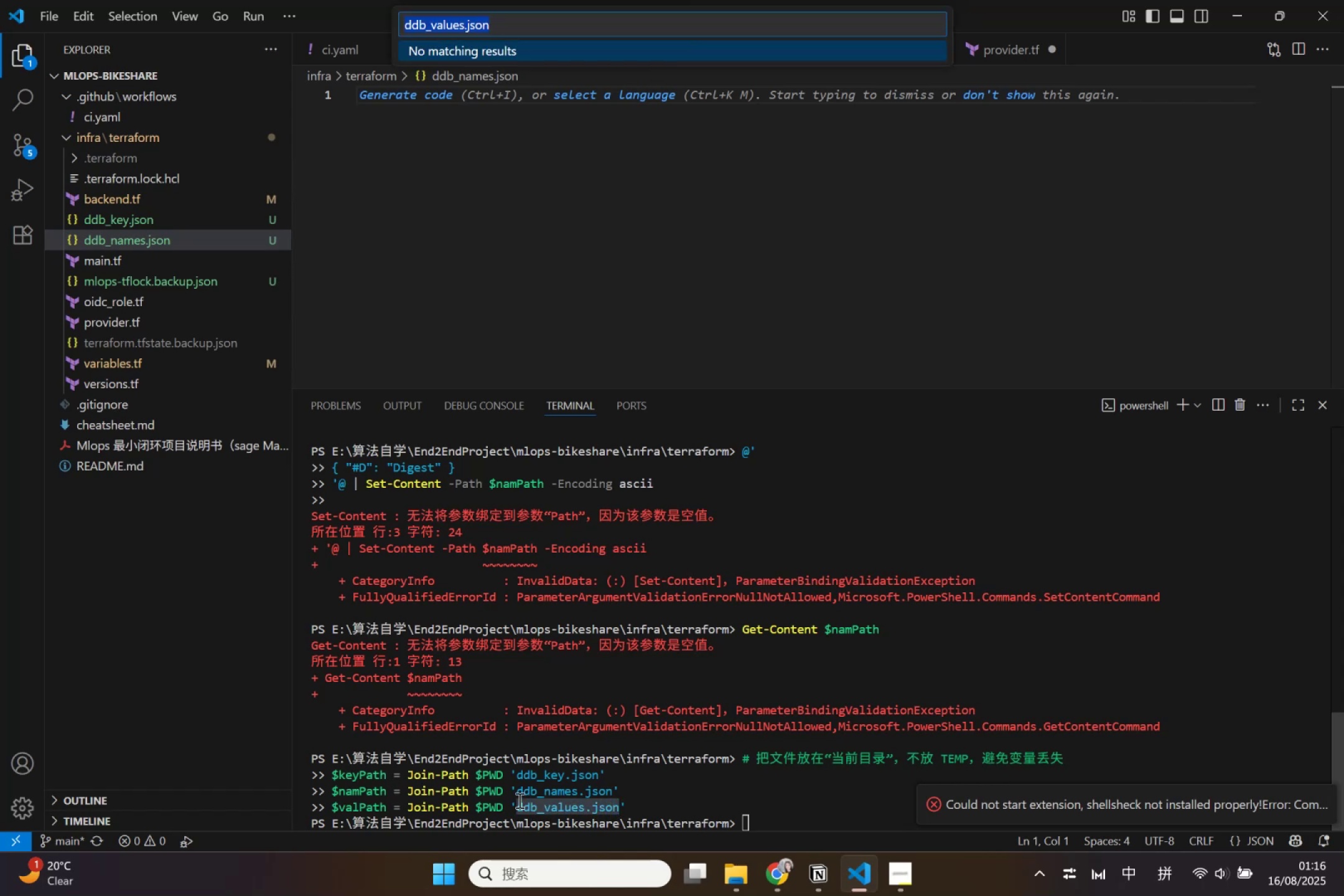 
key(Control+C)
 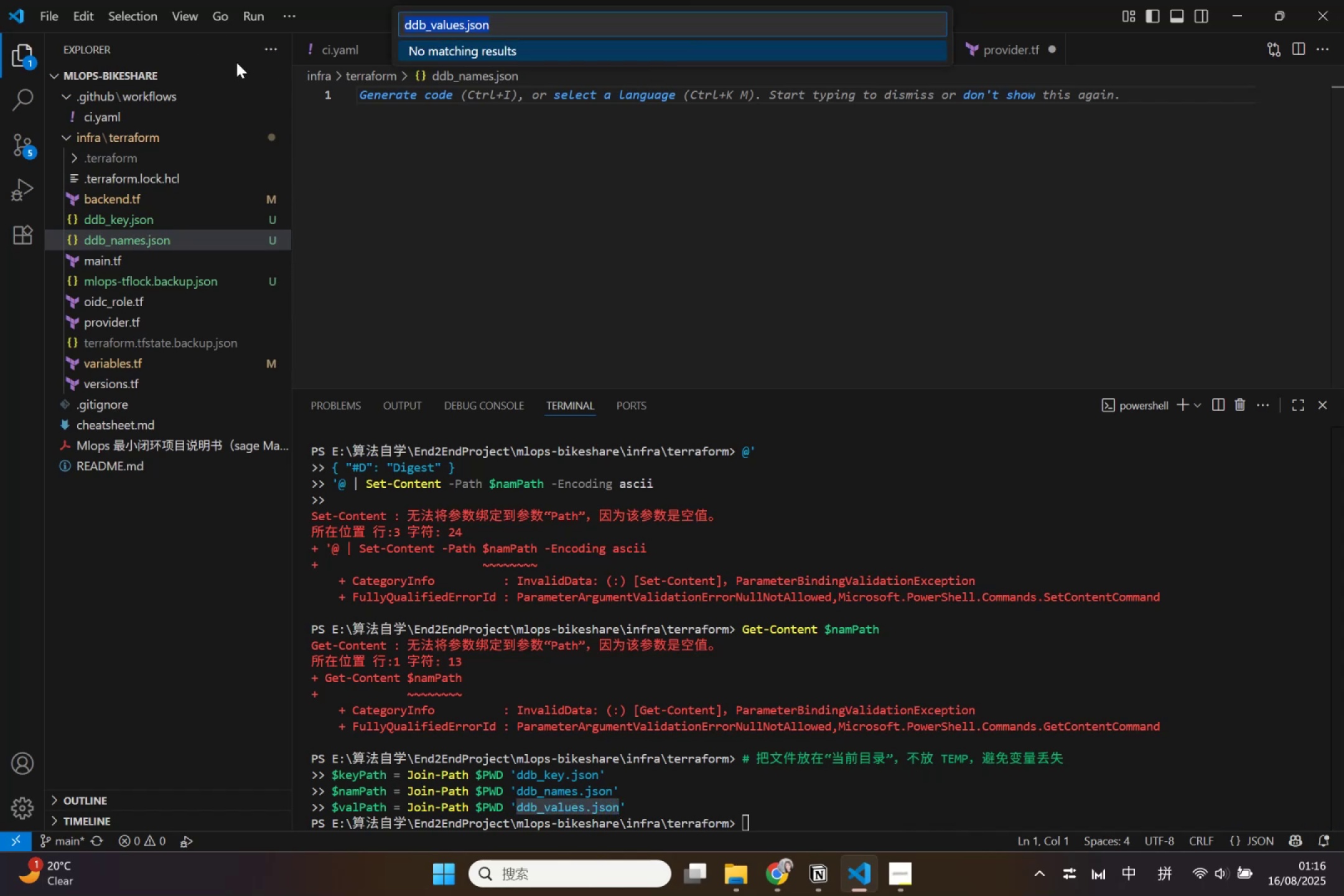 
left_click([219, 99])
 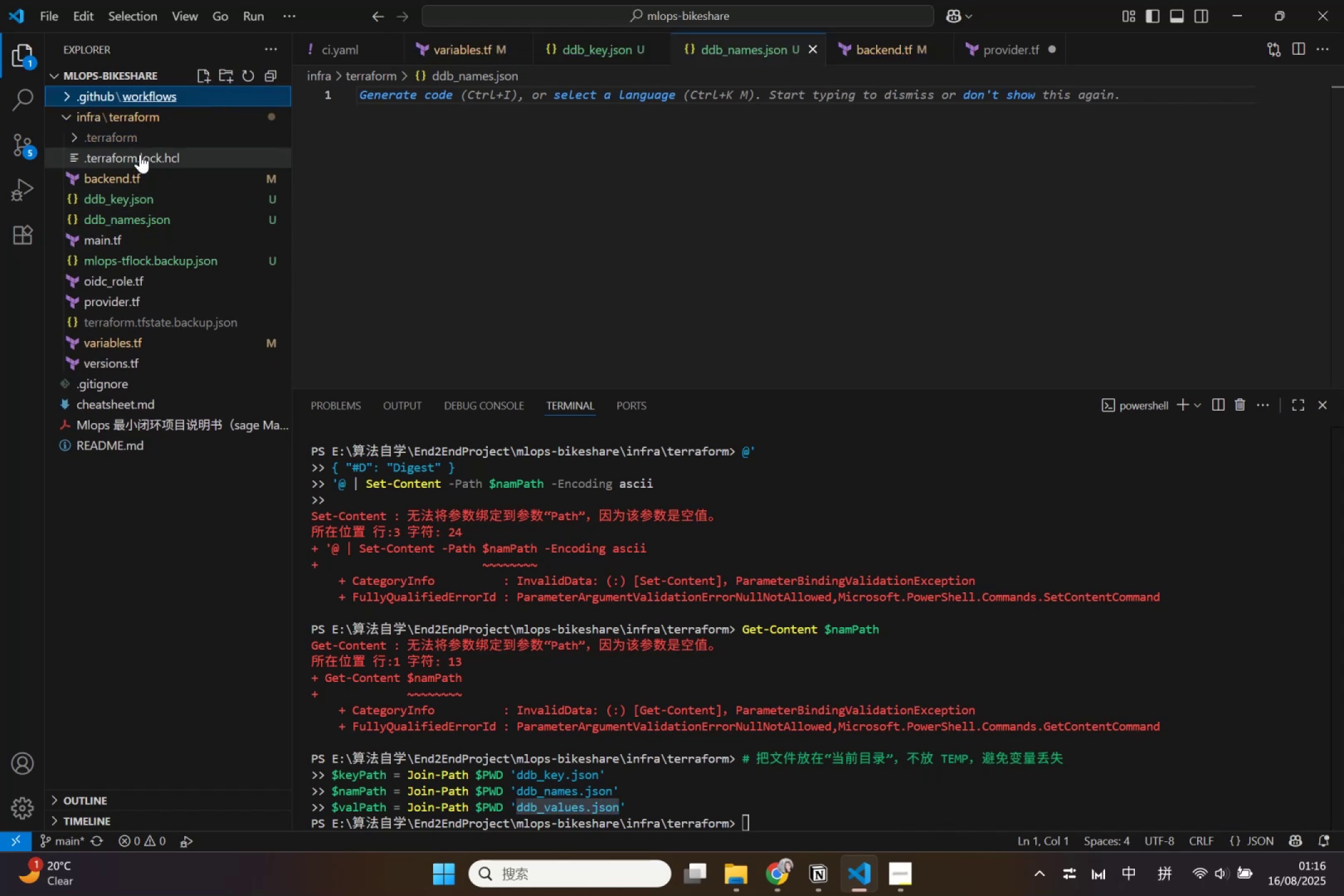 
left_click([141, 123])
 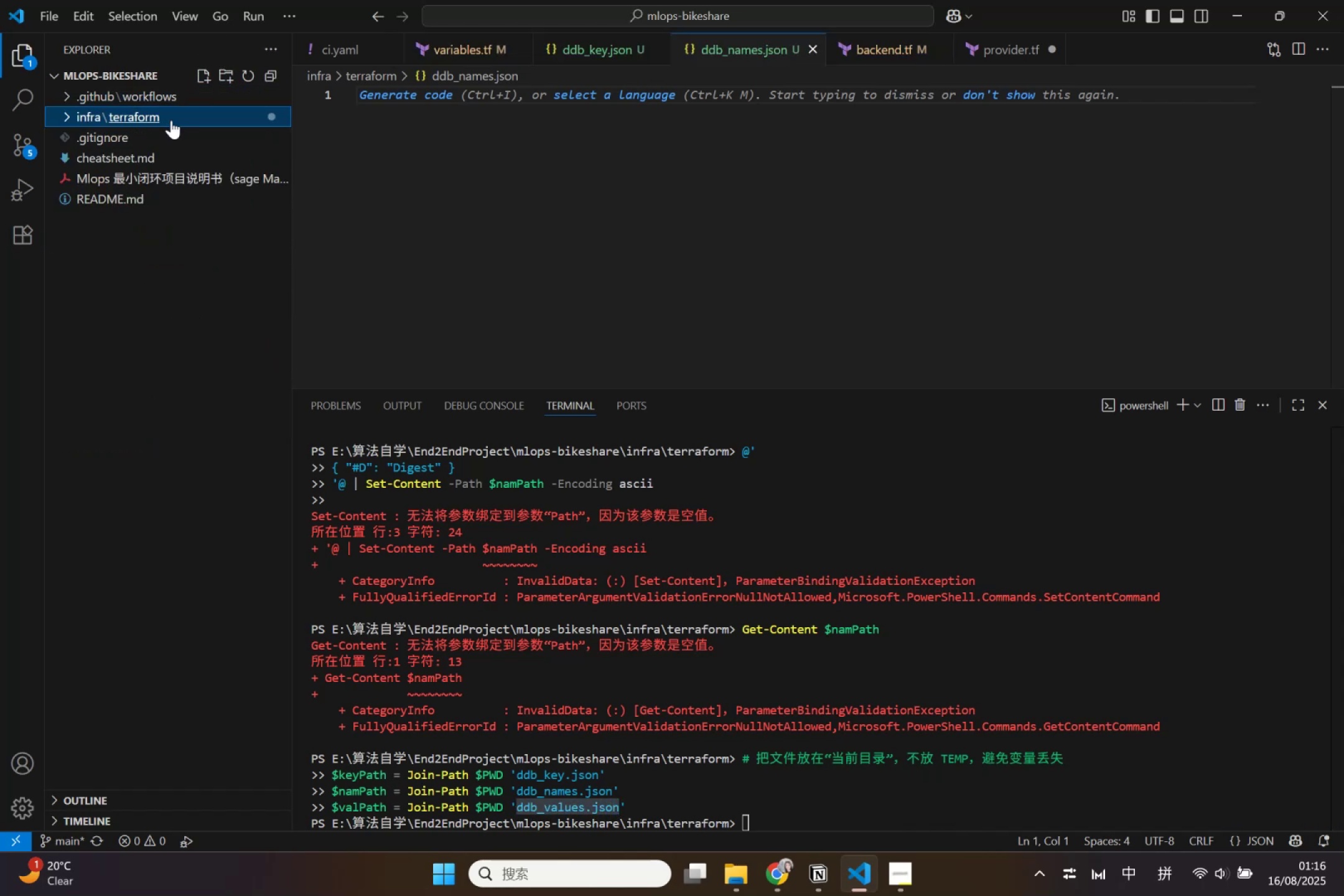 
left_click([171, 118])
 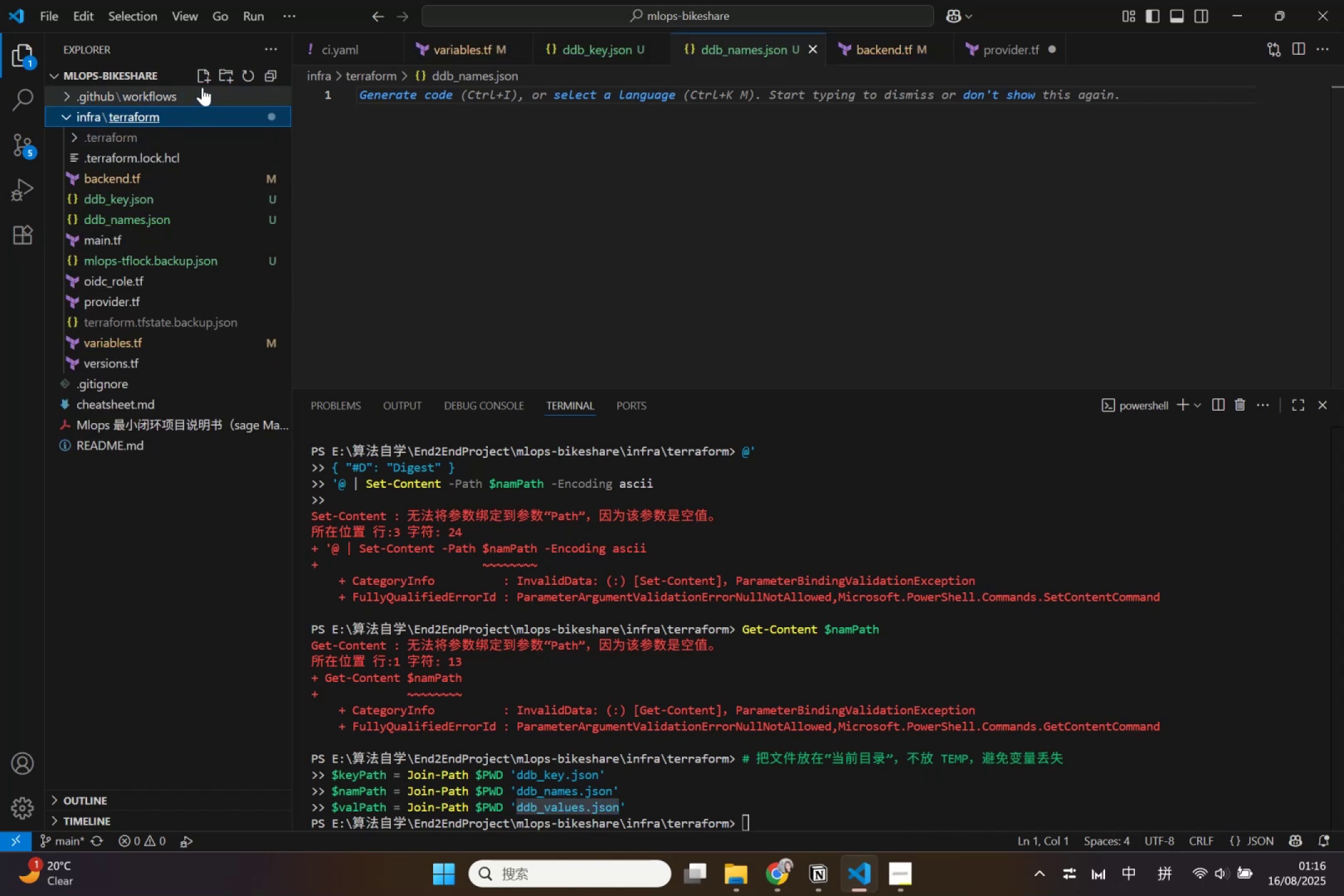 
left_click([202, 80])
 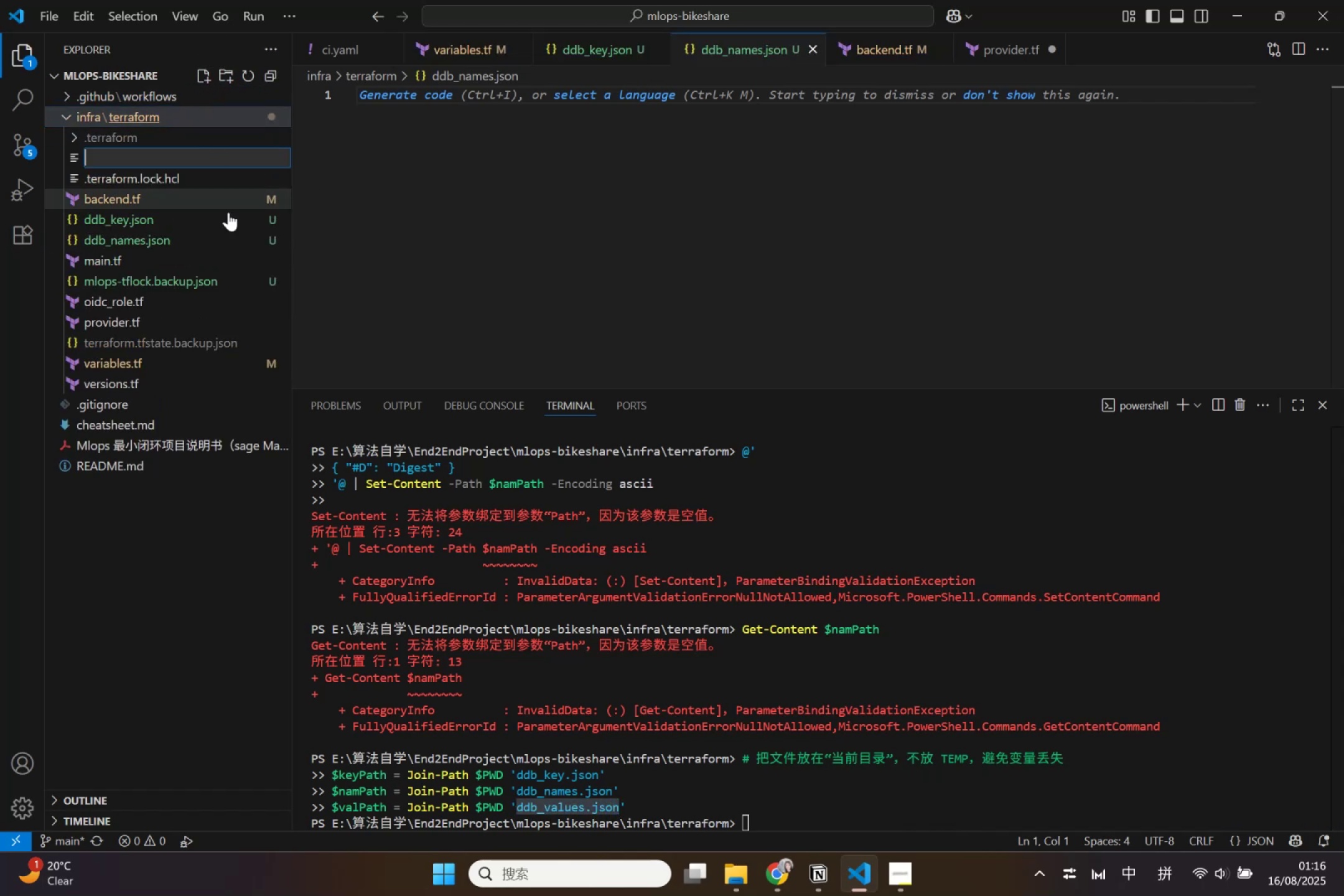 
key(Control+V)
 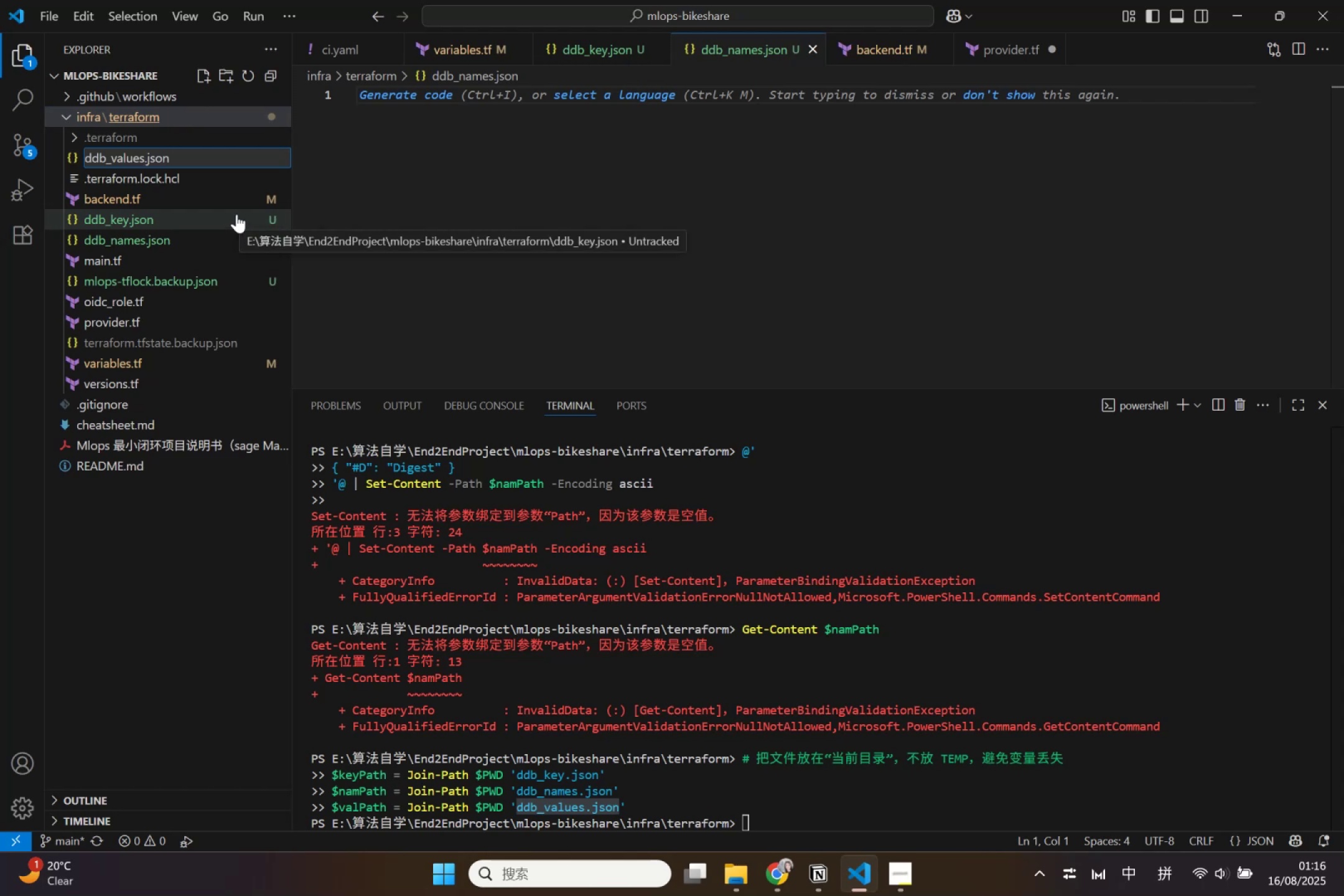 
key(Shift+ShiftRight)
 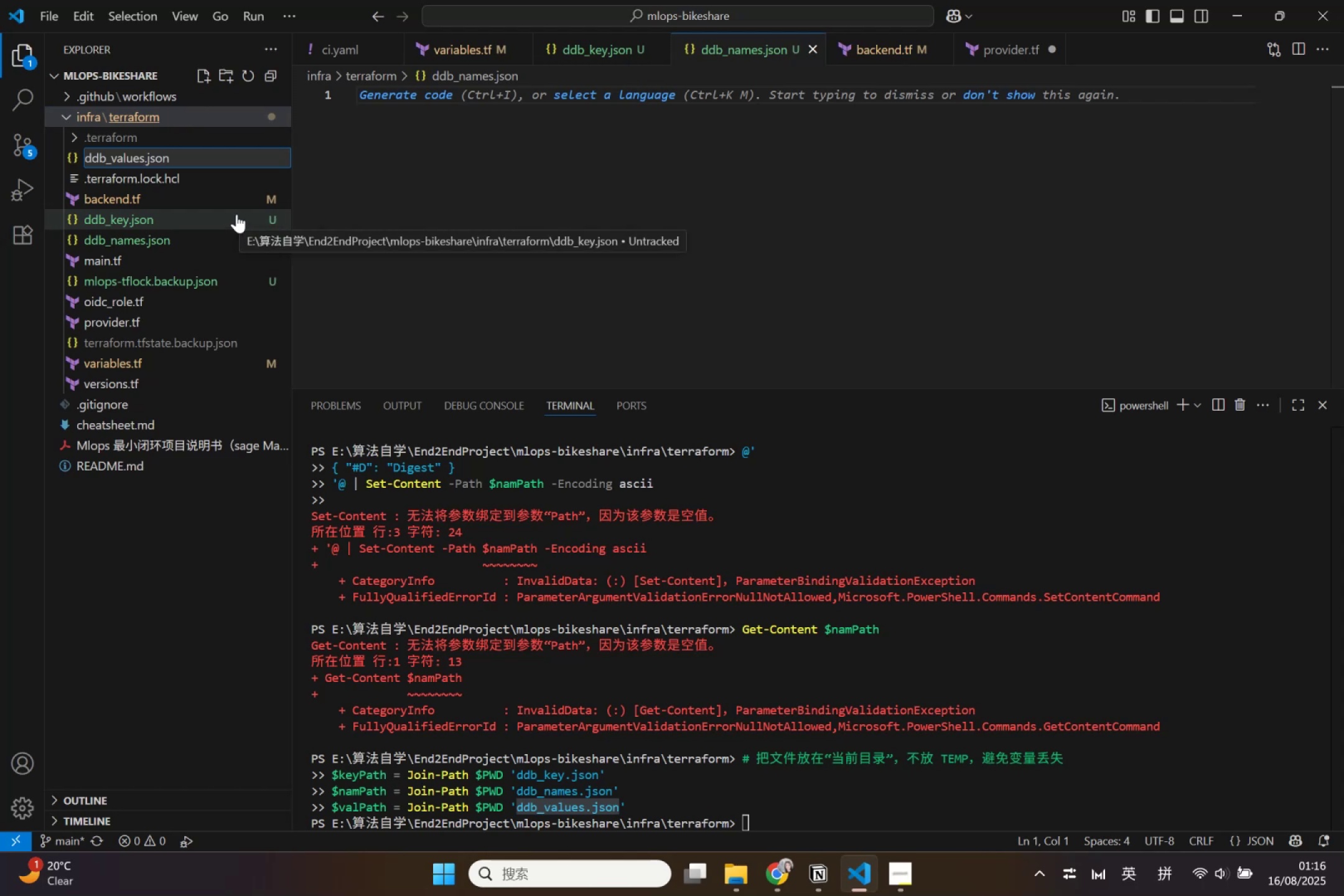 
key(Enter)
 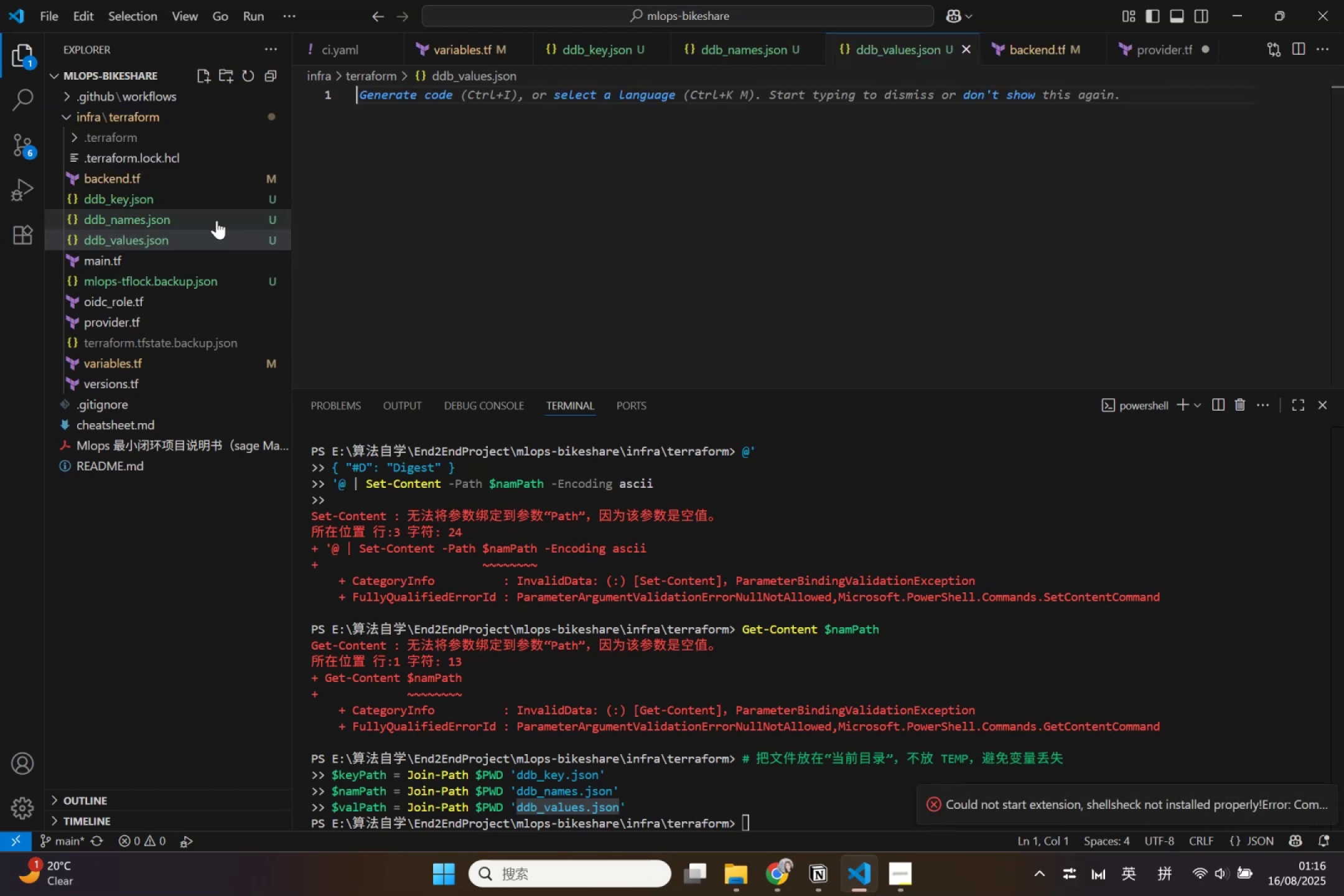 
left_click([215, 197])
 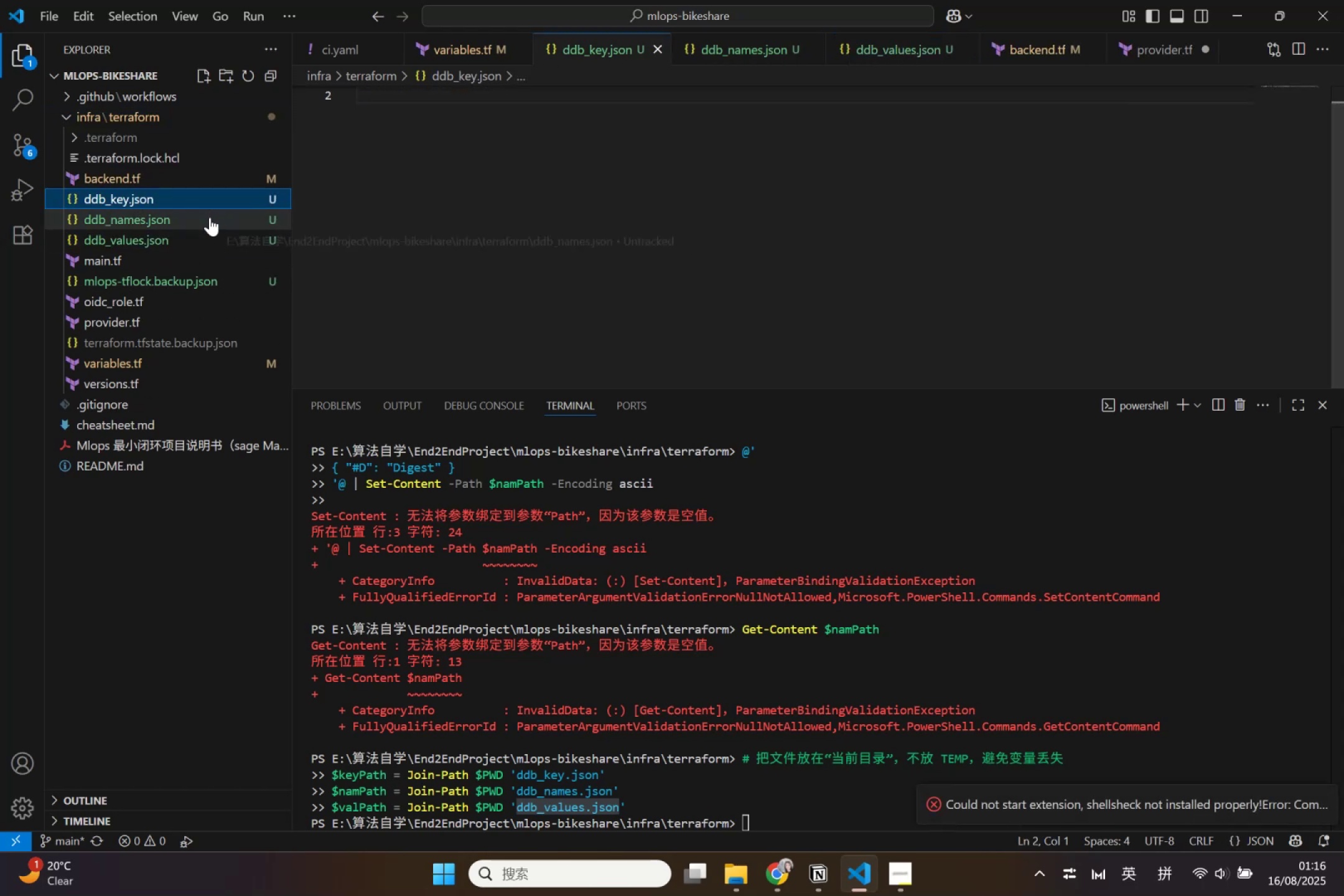 
left_click([210, 217])
 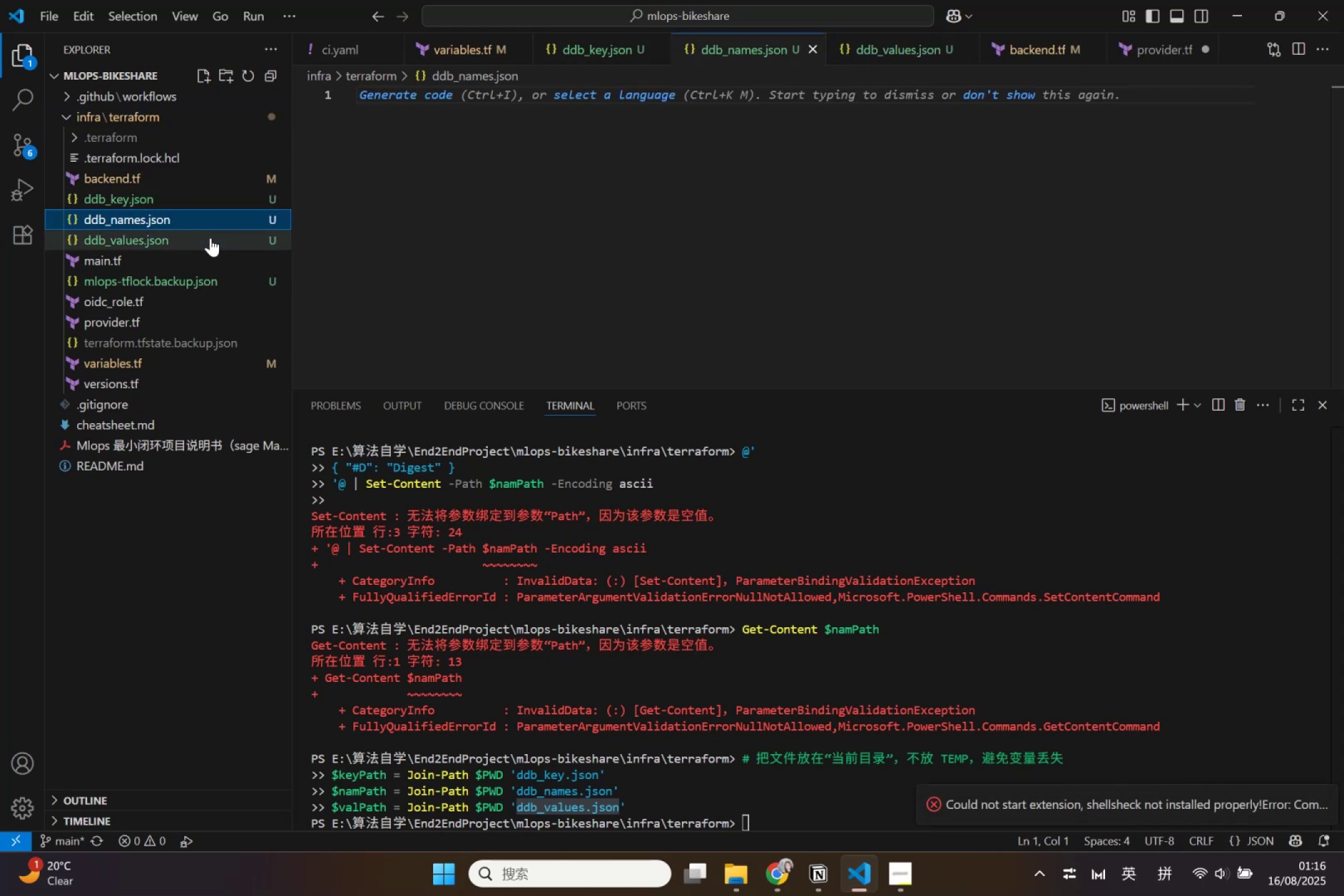 
left_click([210, 238])
 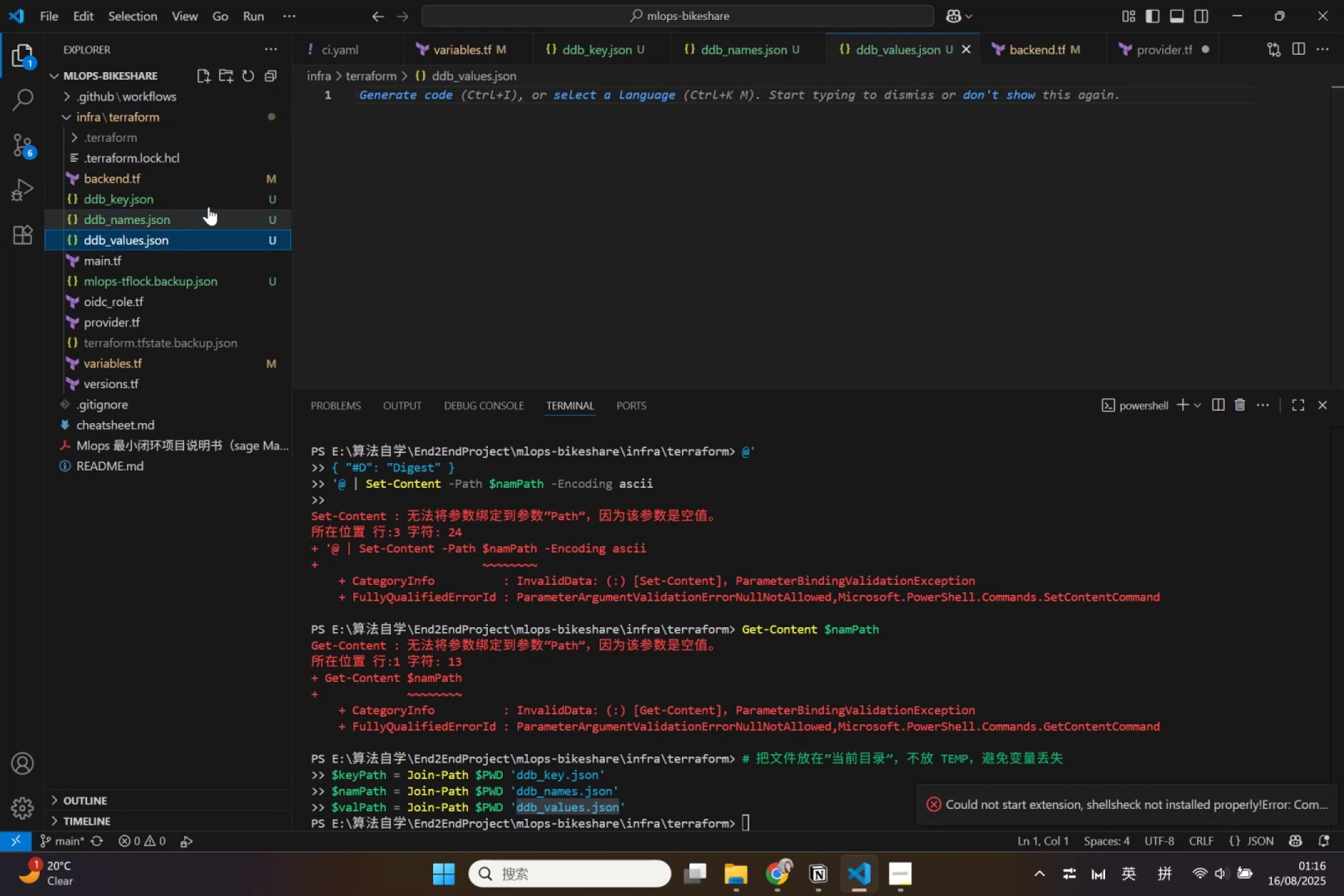 
left_click([208, 206])
 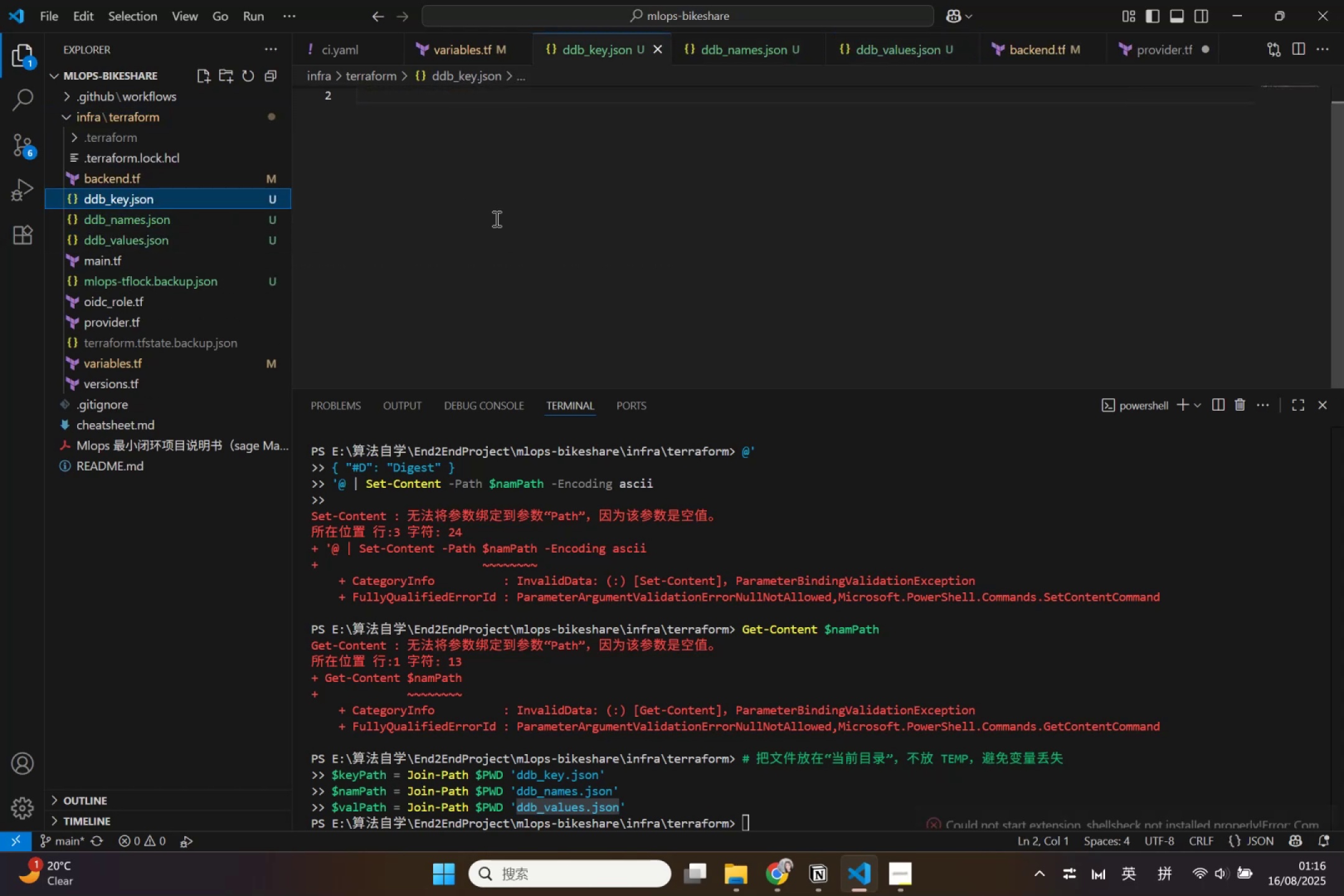 
scroll: coordinate [513, 210], scroll_direction: up, amount: 5.0
 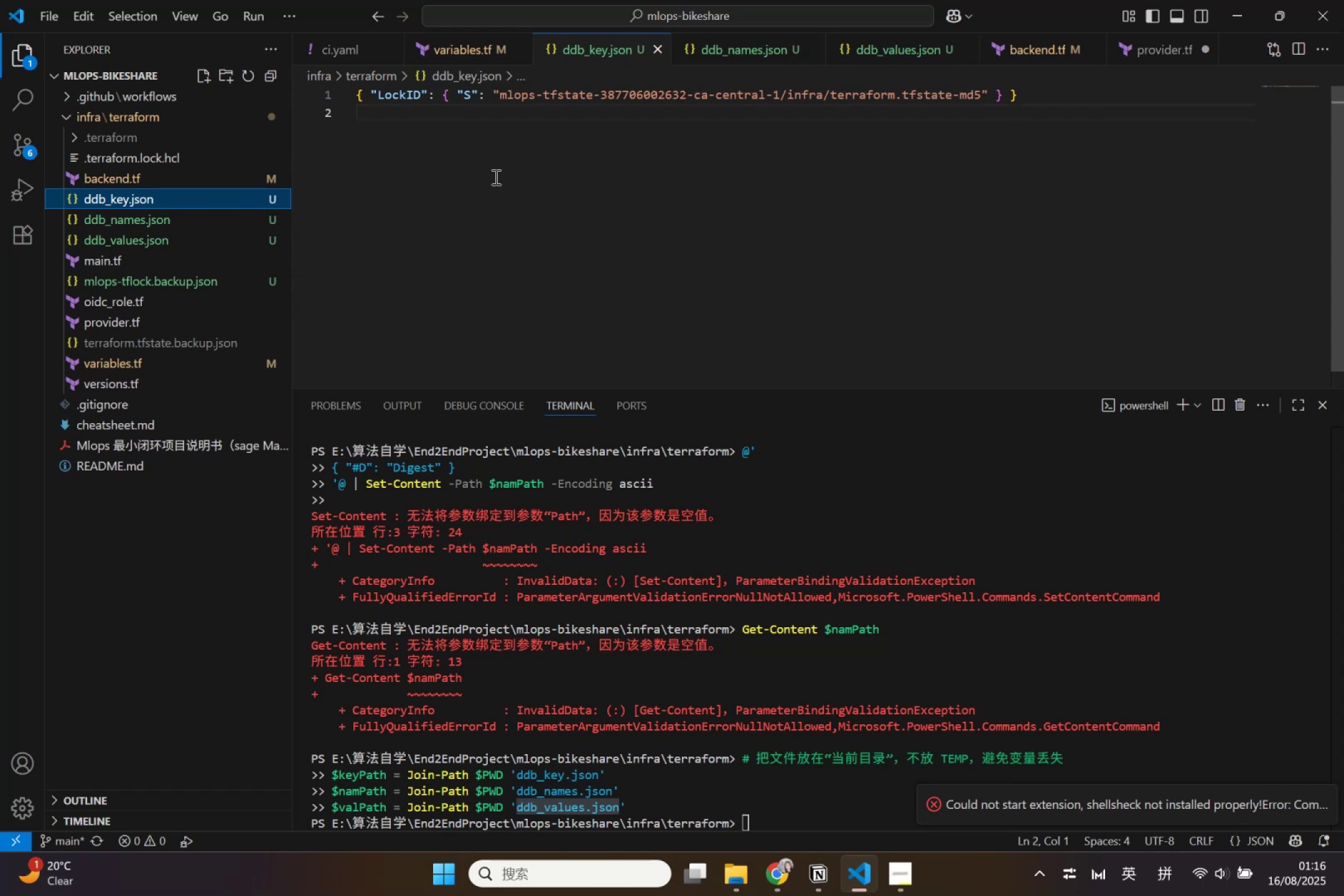 
left_click([495, 169])
 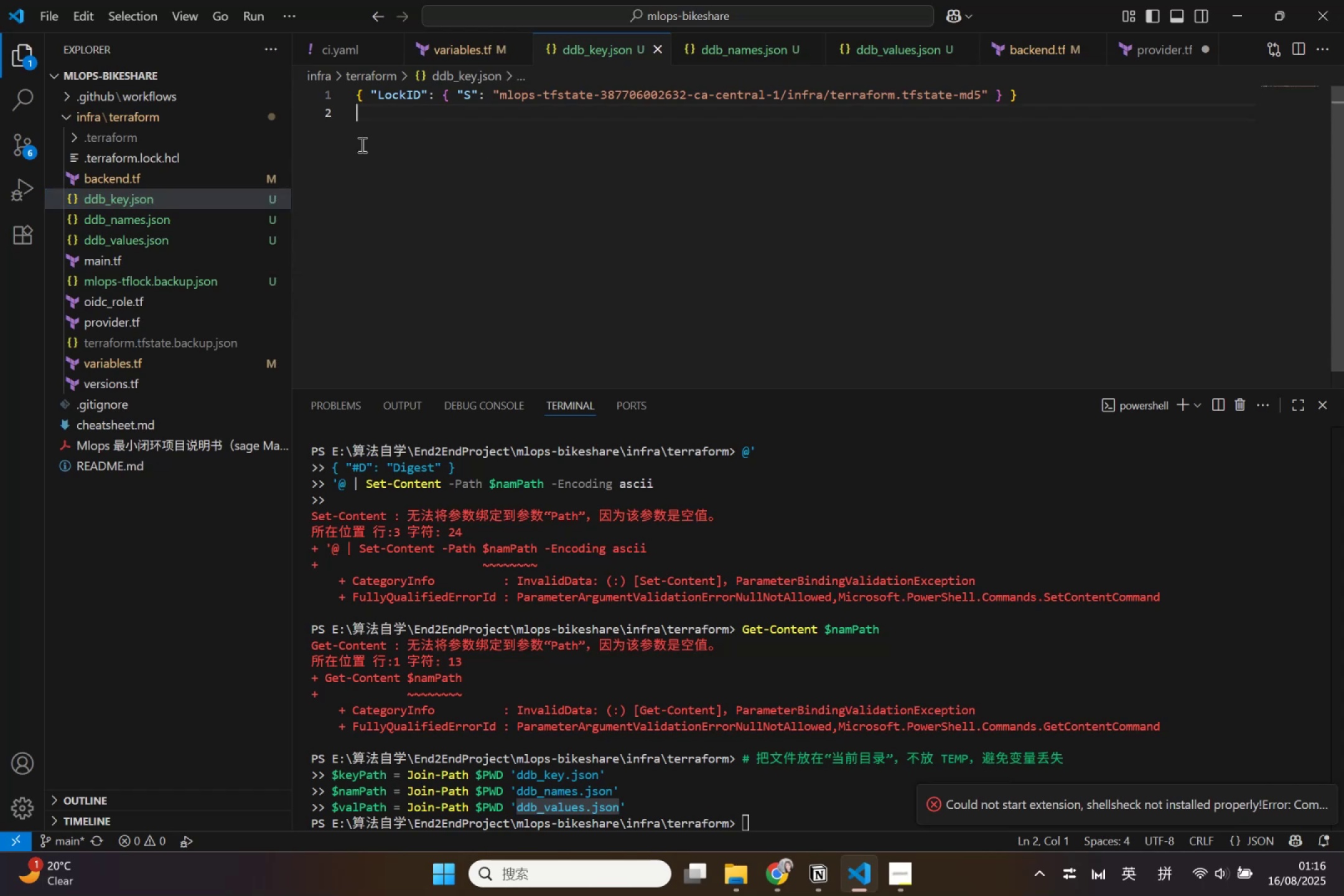 
left_click_drag(start_coordinate=[367, 117], to_coordinate=[309, 116])
 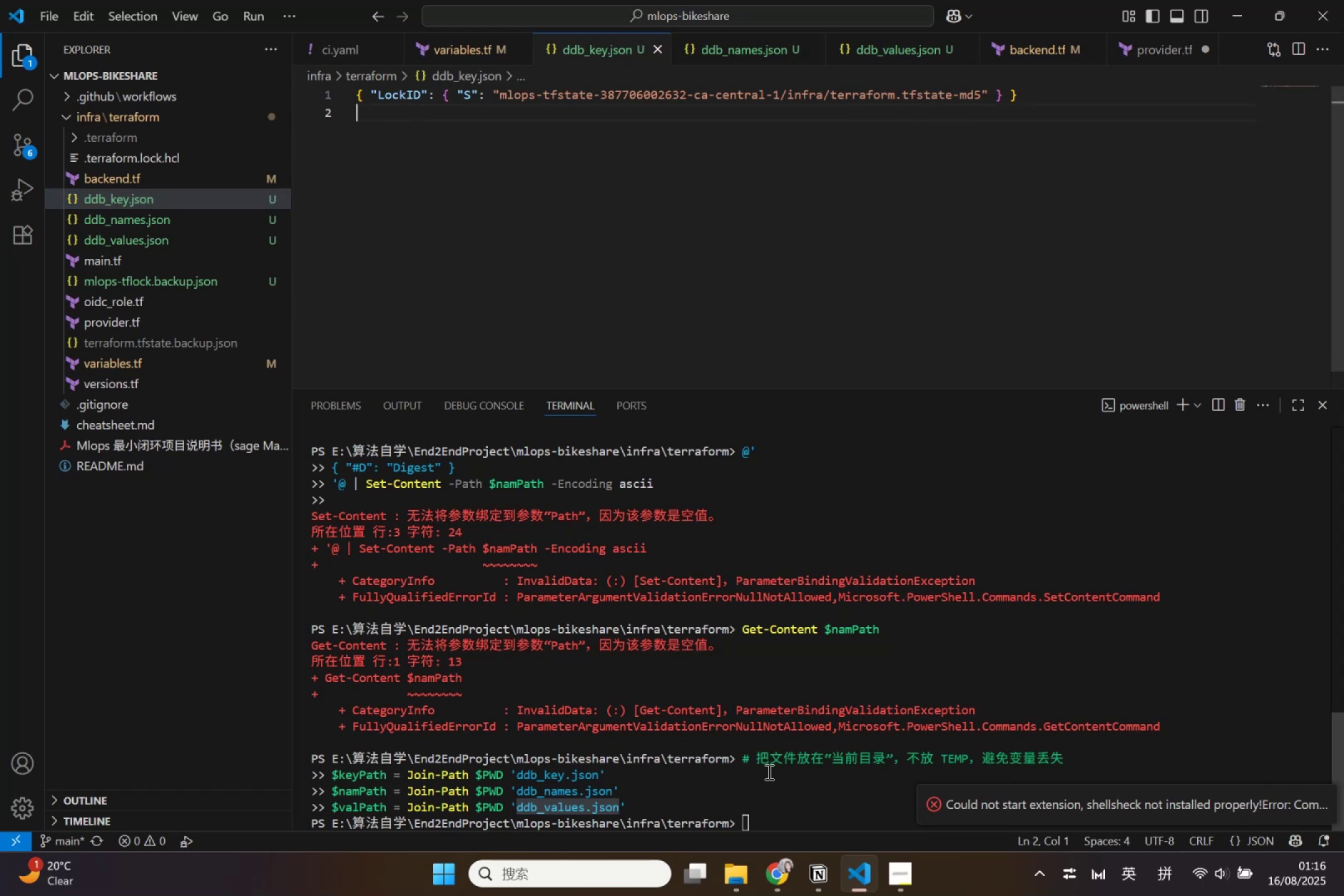 
left_click([780, 815])
 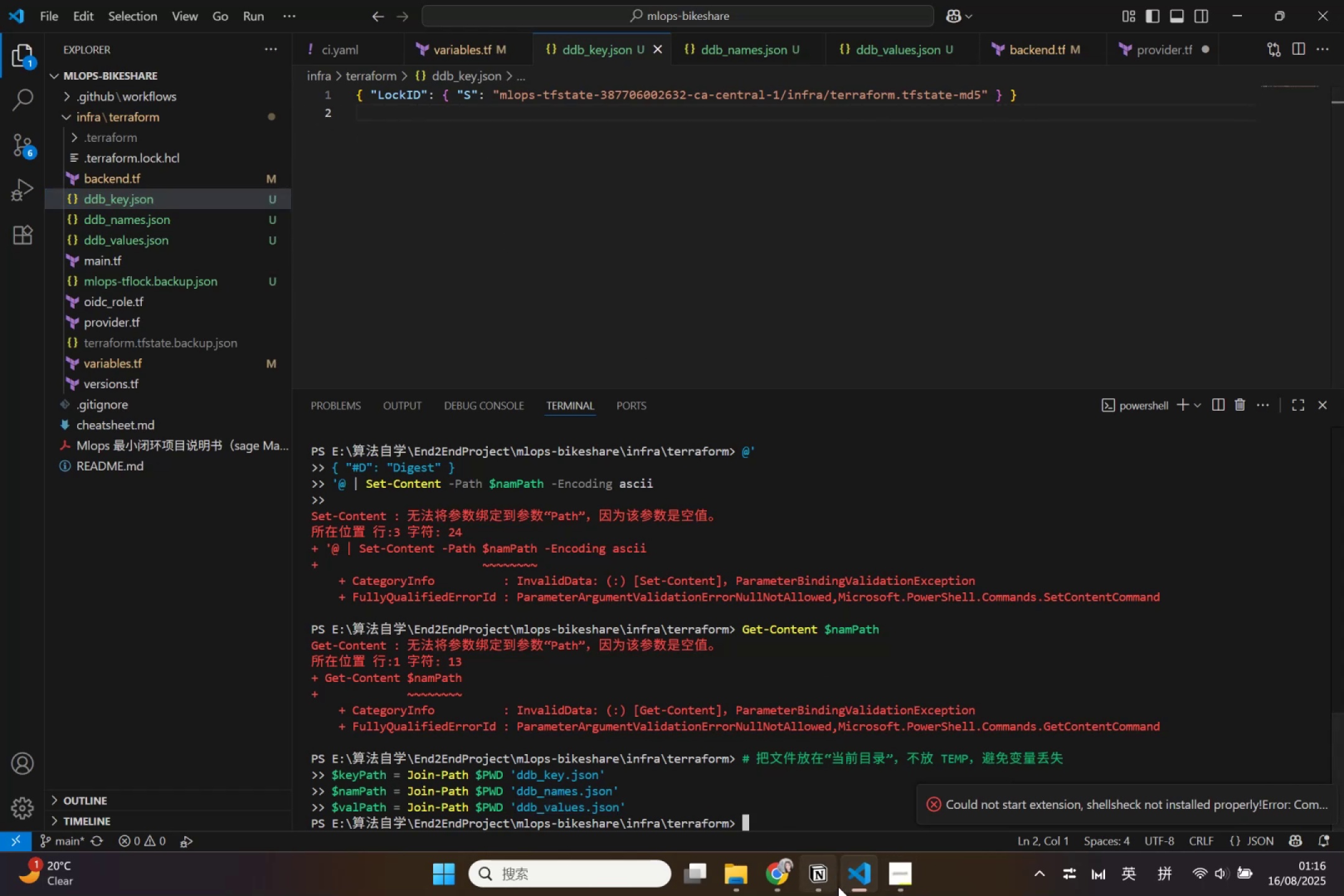 
left_click([826, 884])
 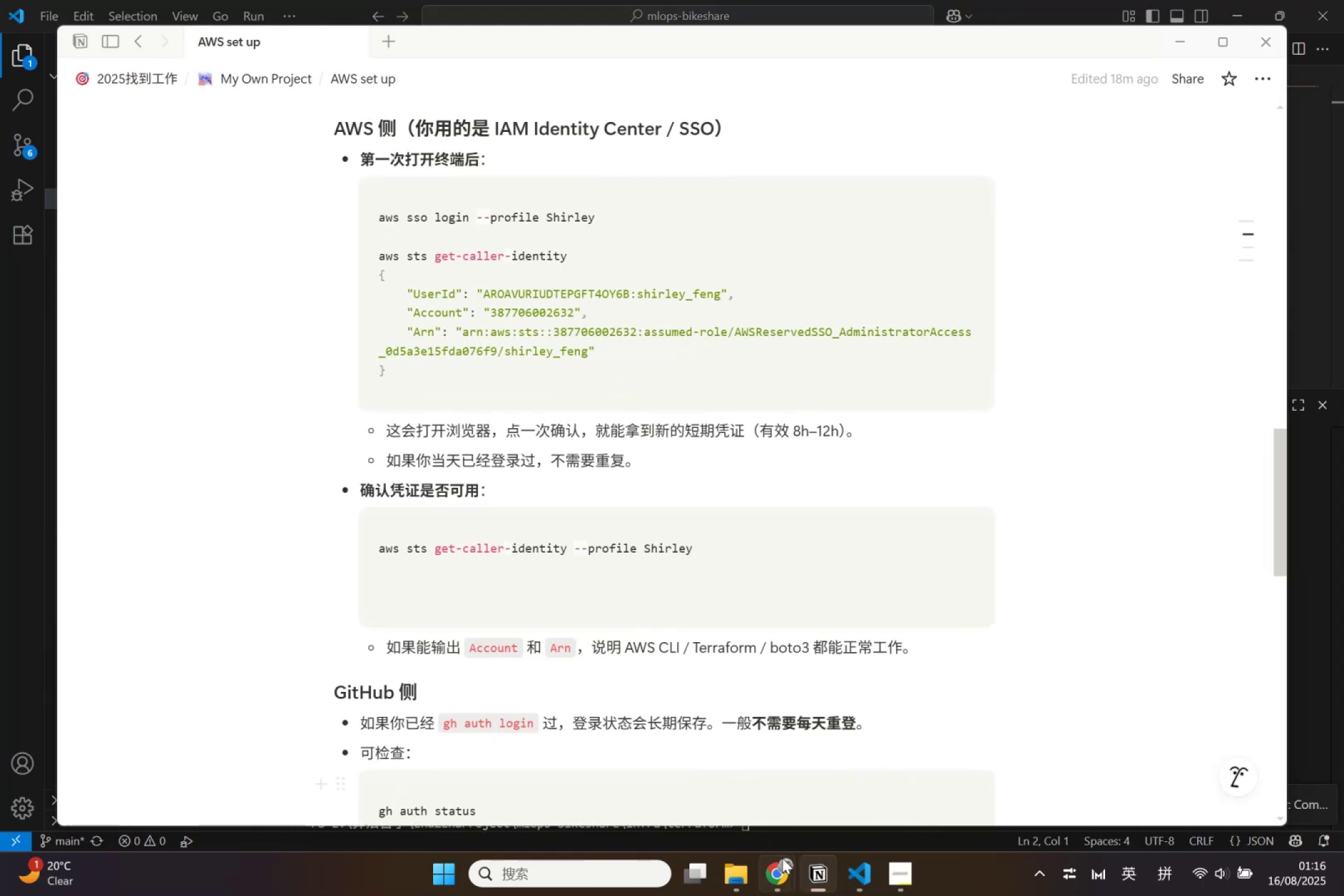 
double_click([754, 877])
 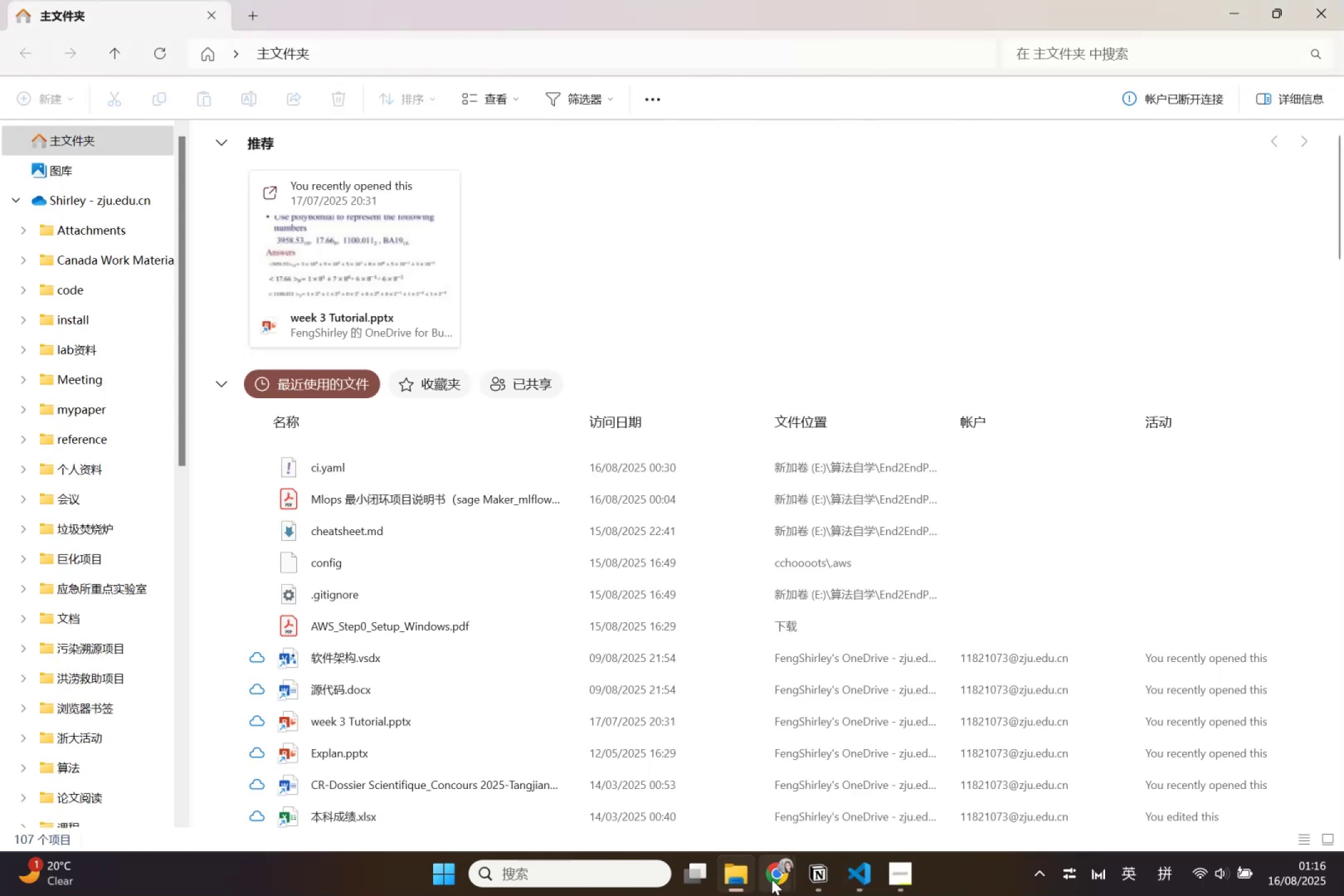 
left_click([772, 879])
 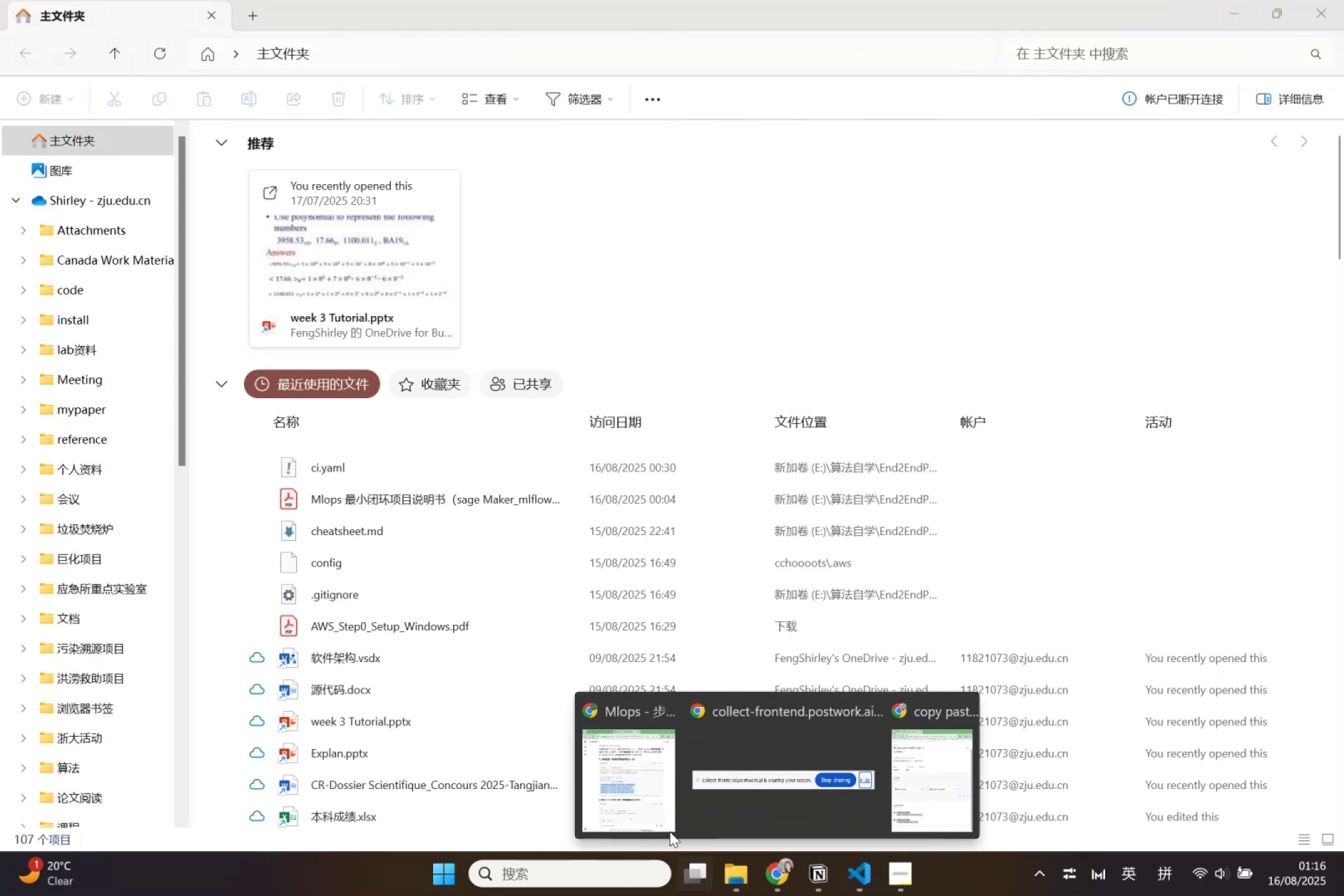 
left_click([637, 786])
 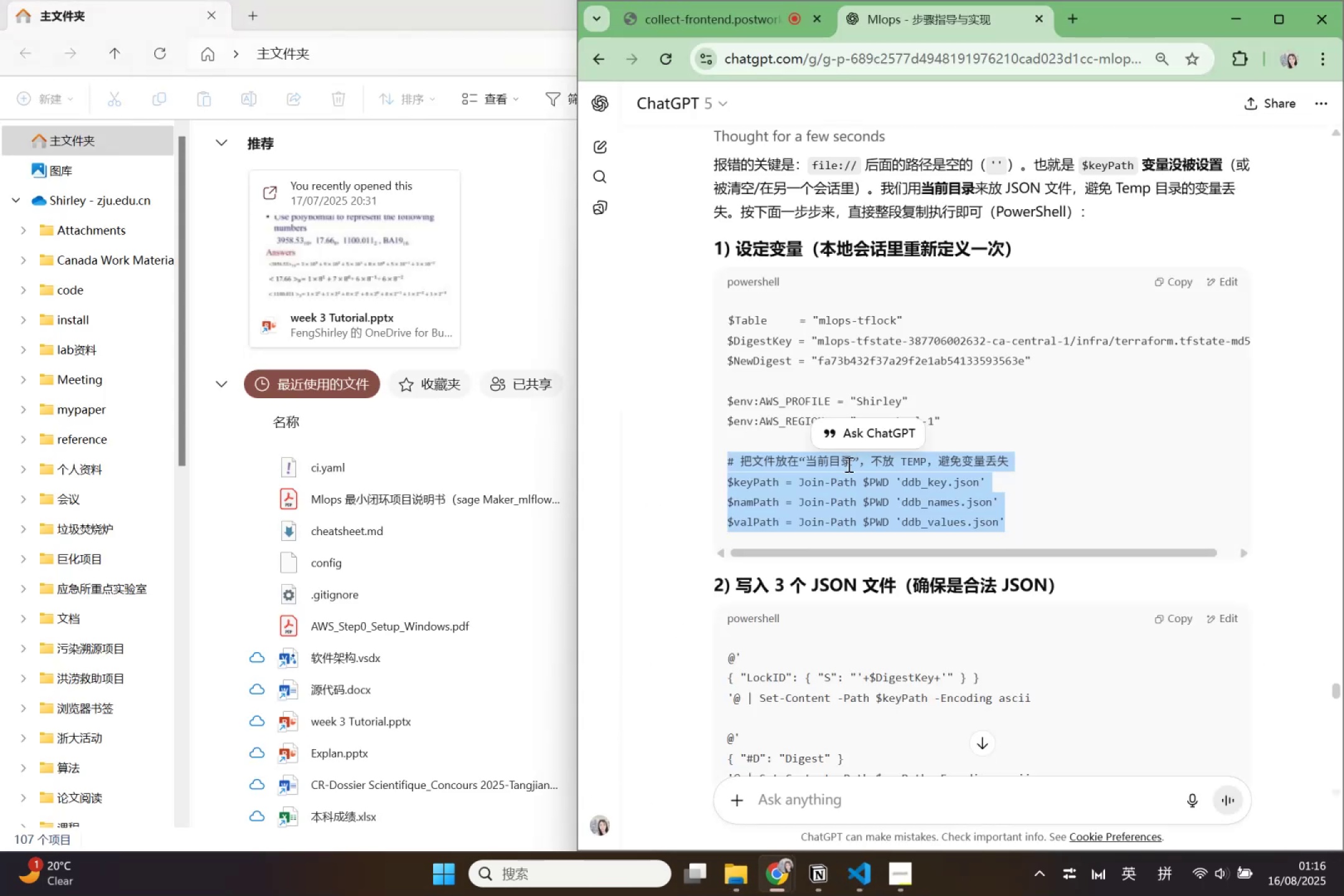 
left_click([795, 363])
 